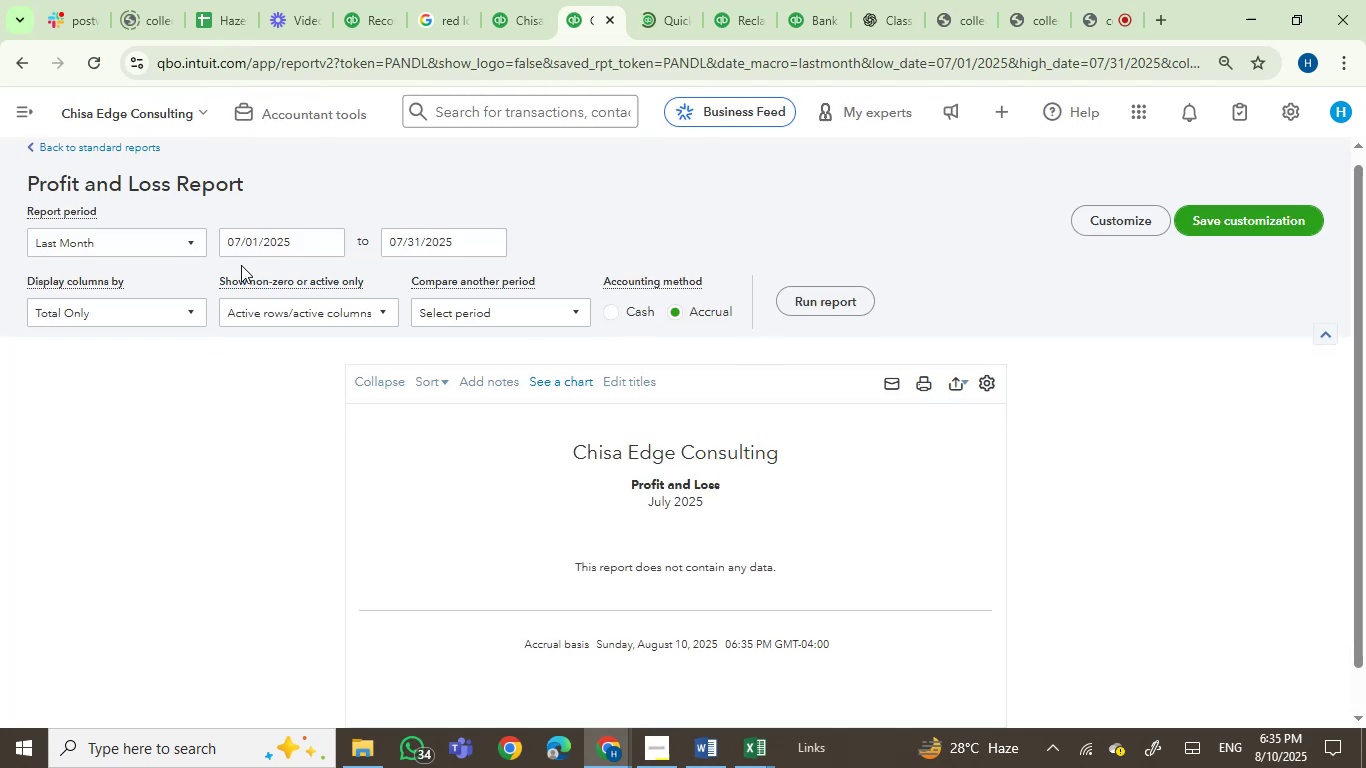 
wait(5.08)
 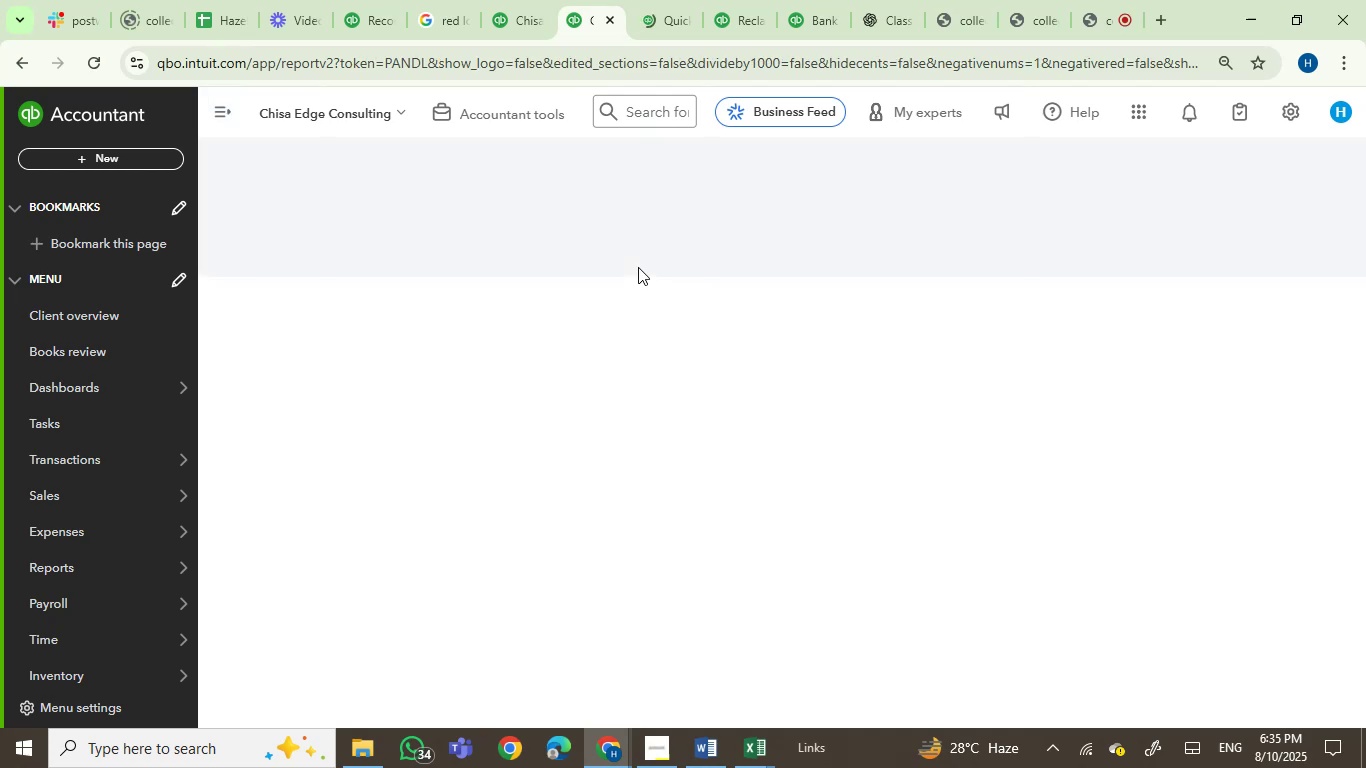 
left_click([182, 244])
 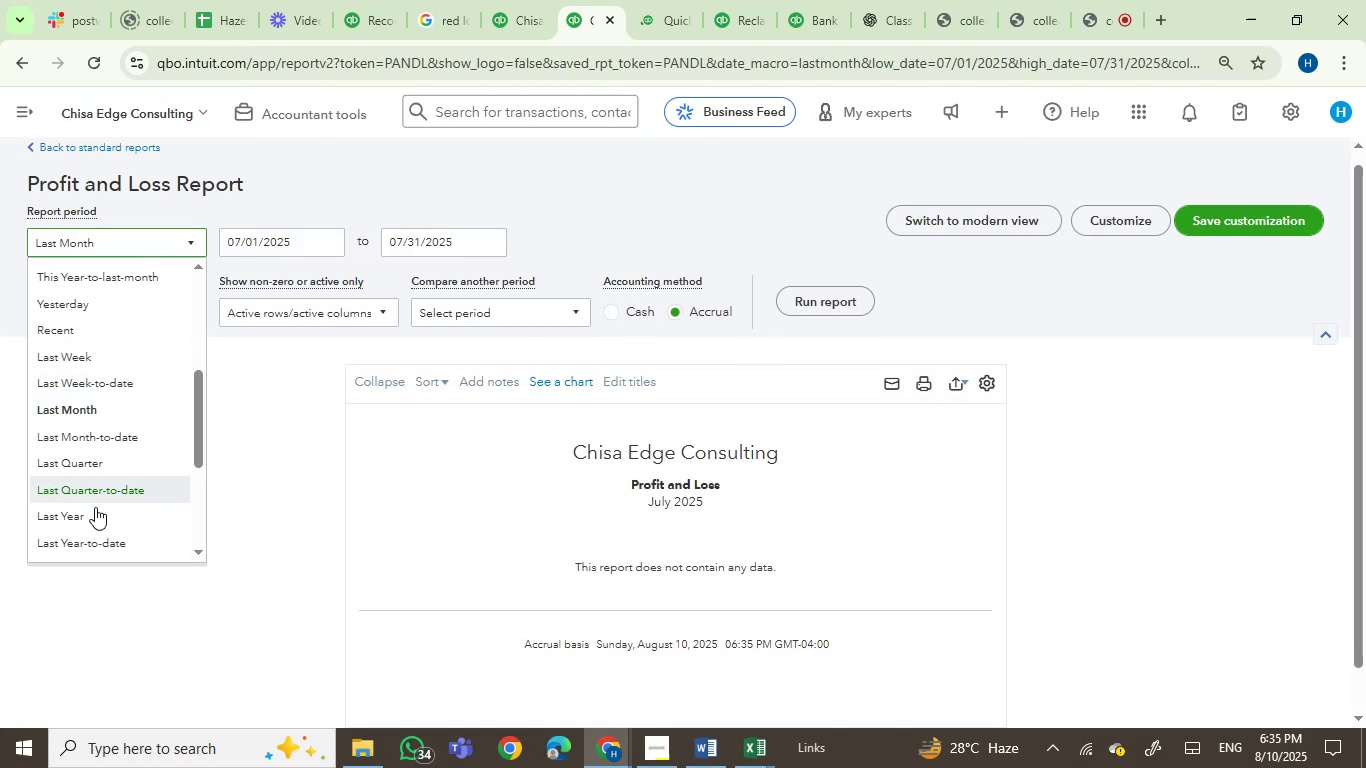 
left_click([90, 518])
 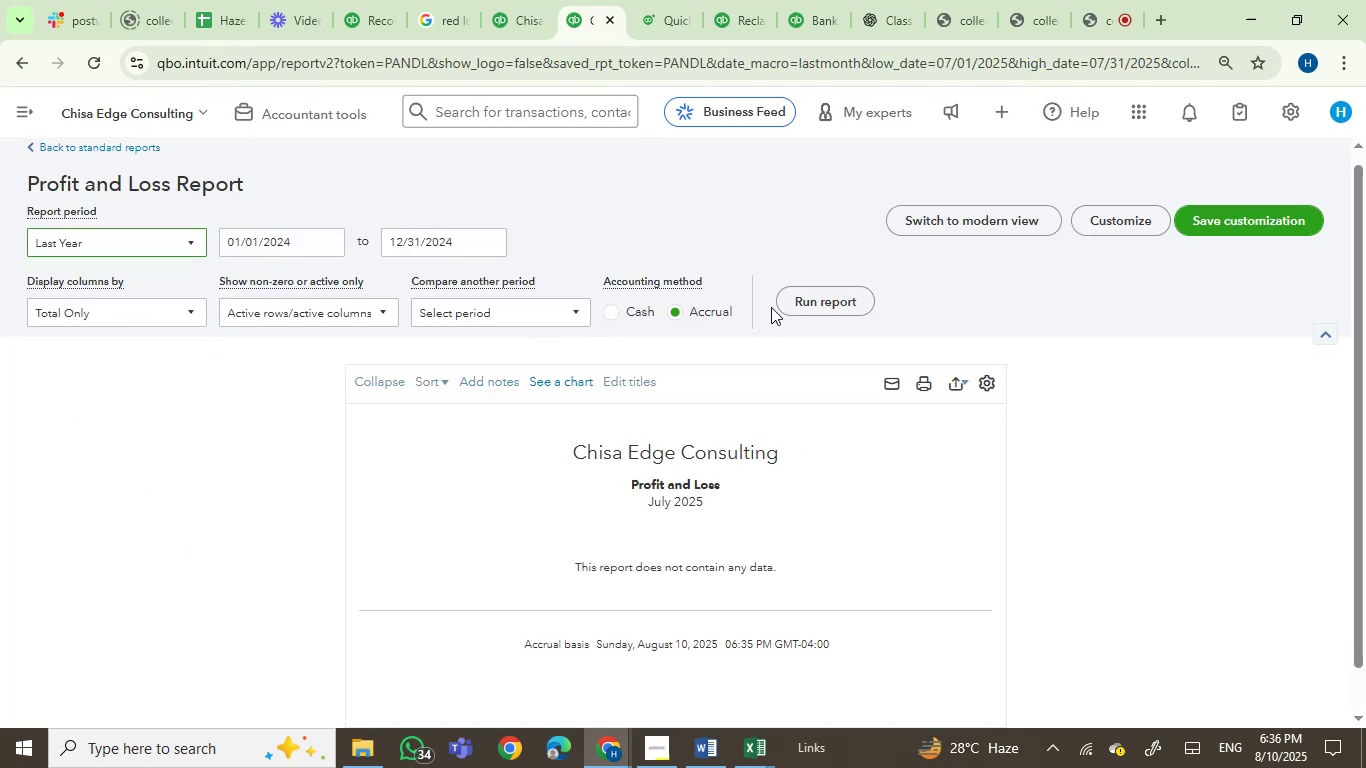 
left_click([798, 294])
 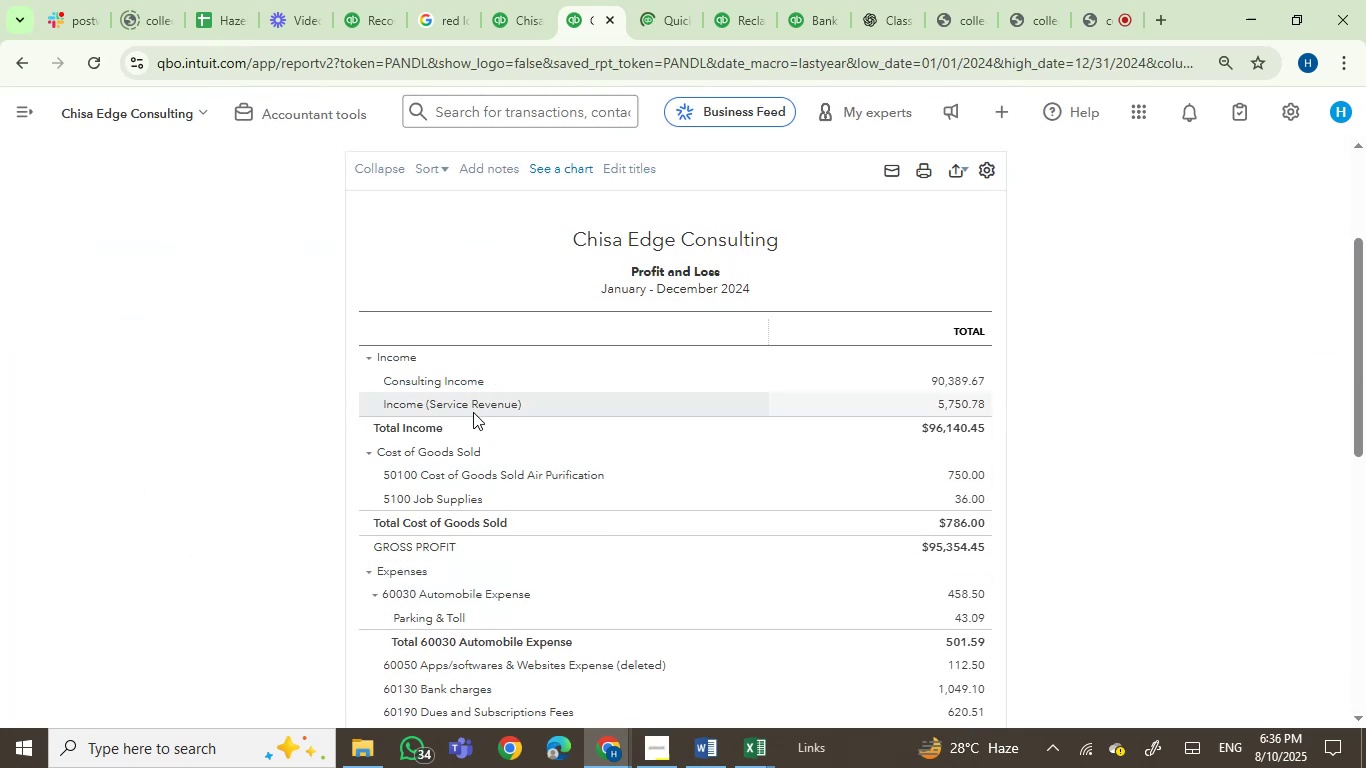 
left_click_drag(start_coordinate=[1359, 404], to_coordinate=[1360, 262])
 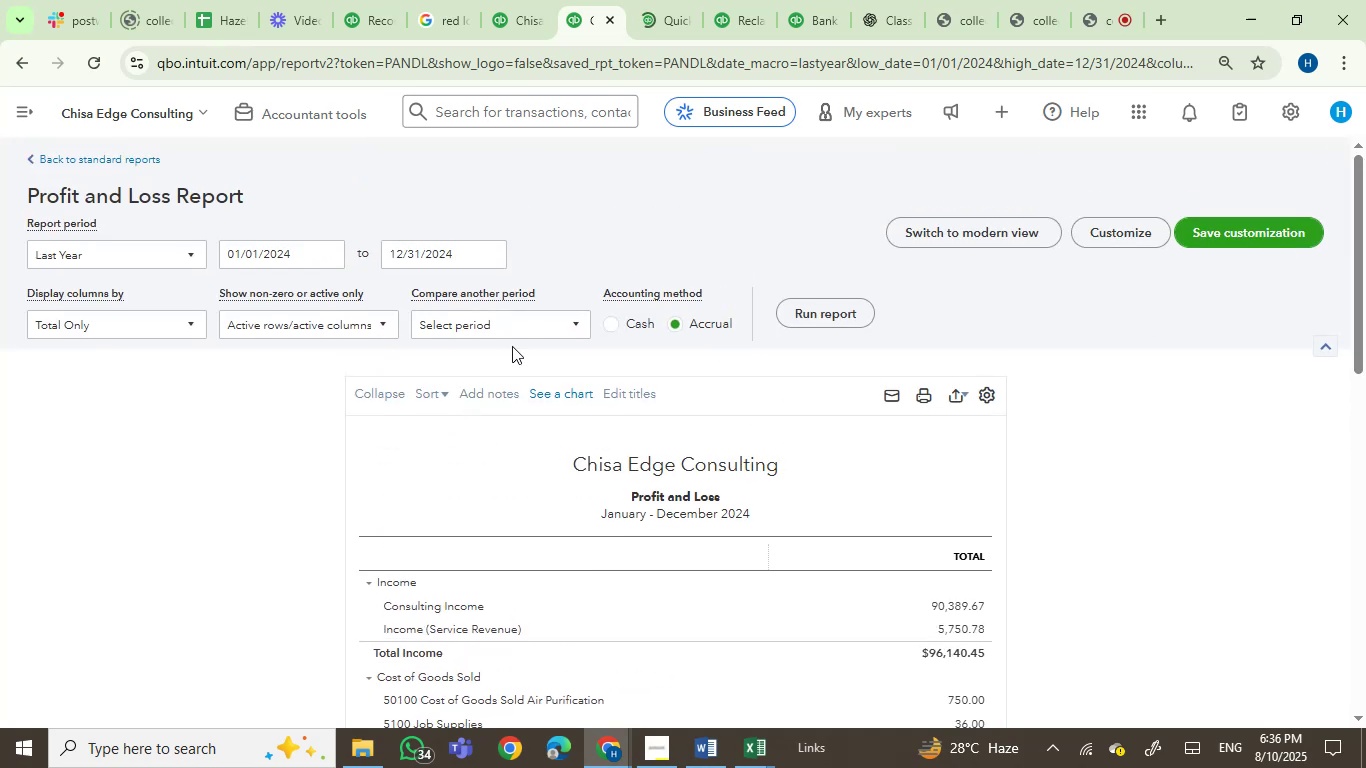 
left_click([521, 336])
 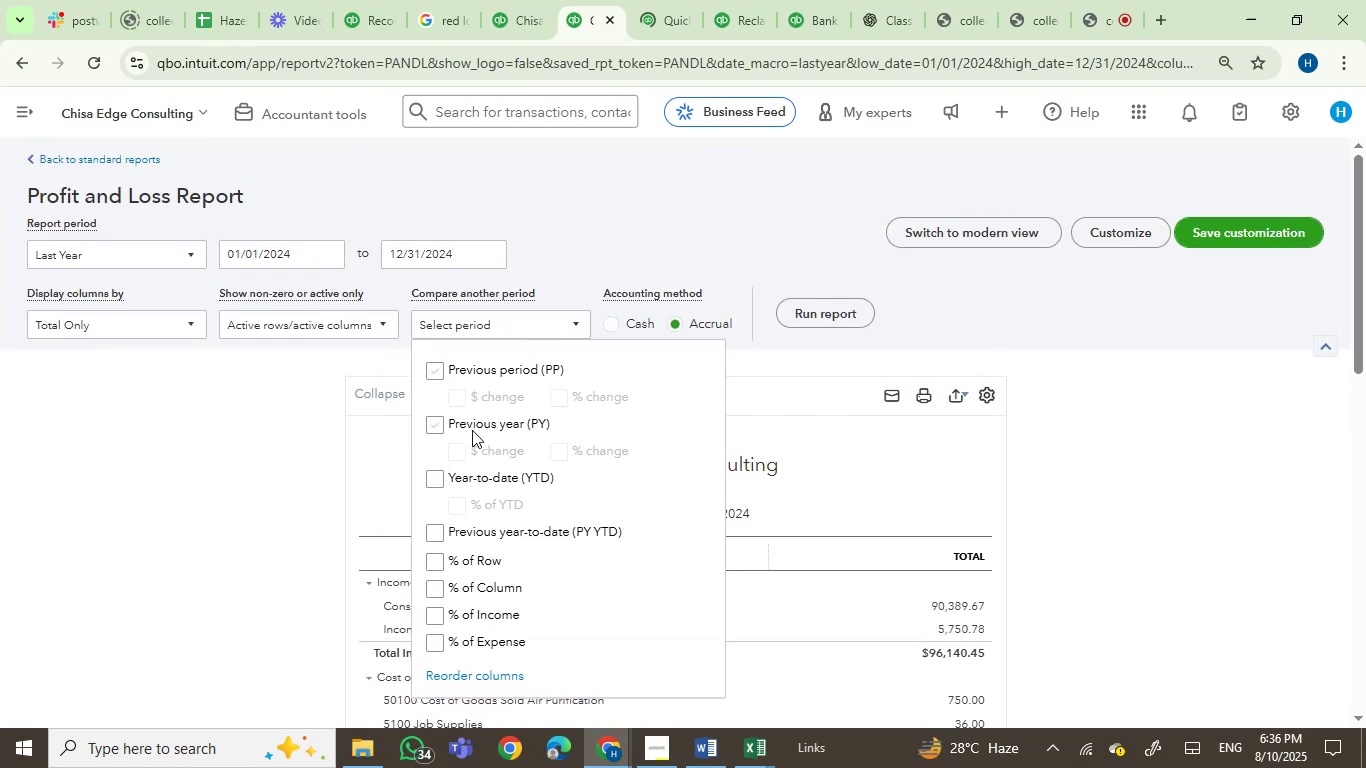 
left_click([472, 426])
 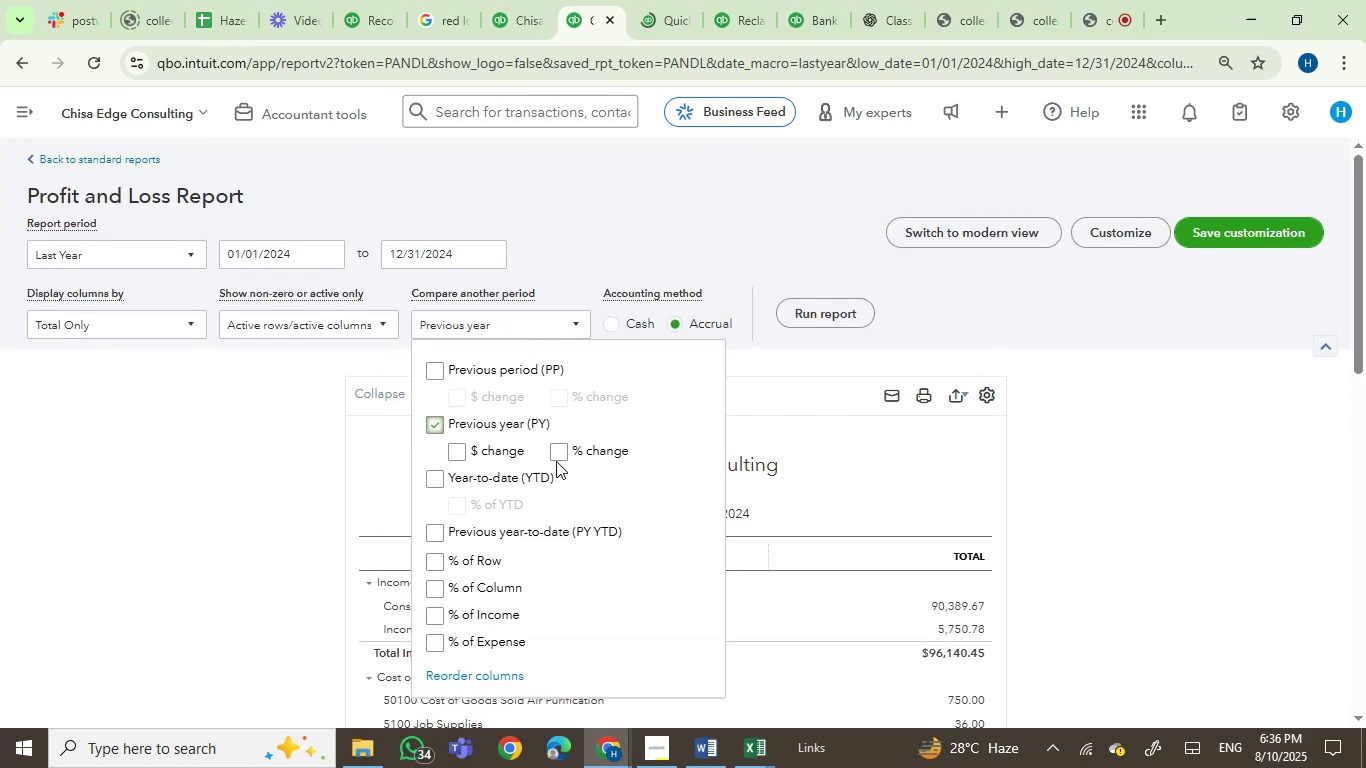 
left_click([558, 457])
 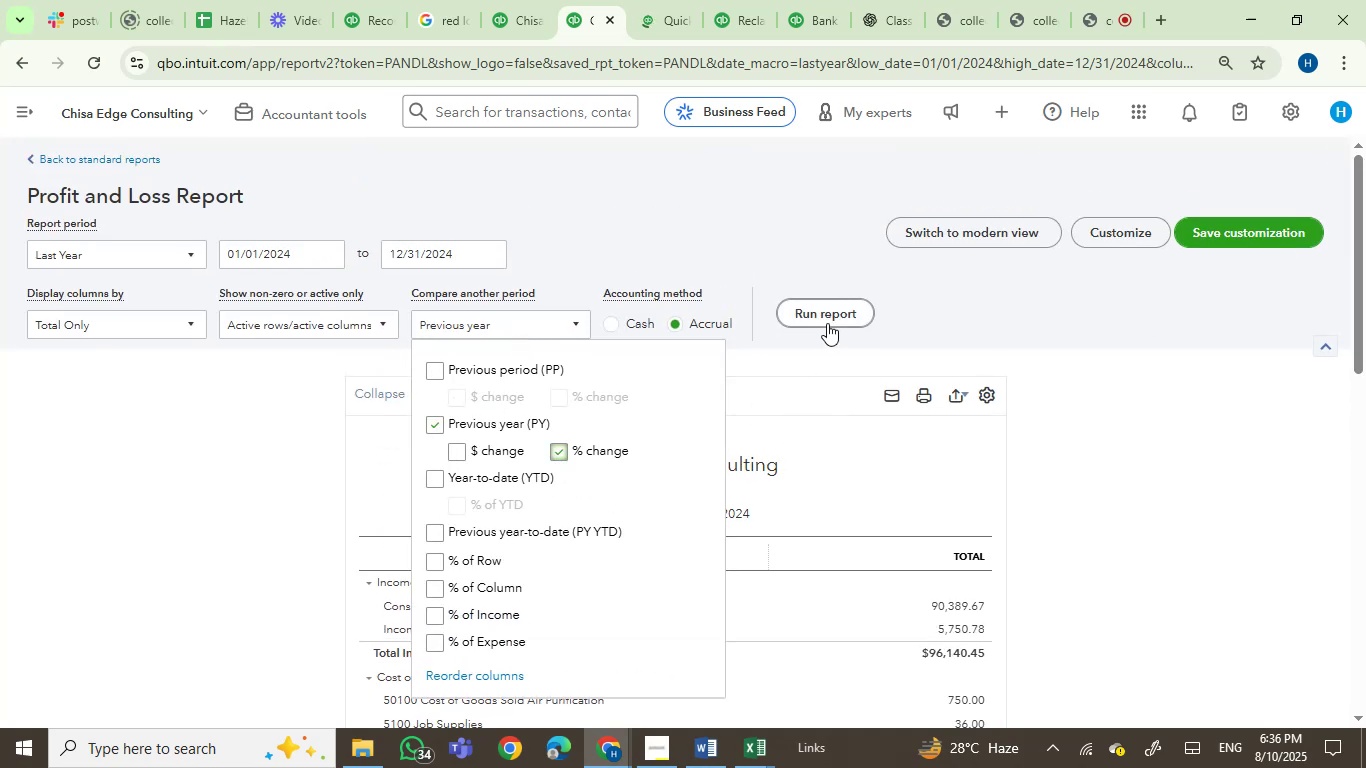 
left_click([827, 323])
 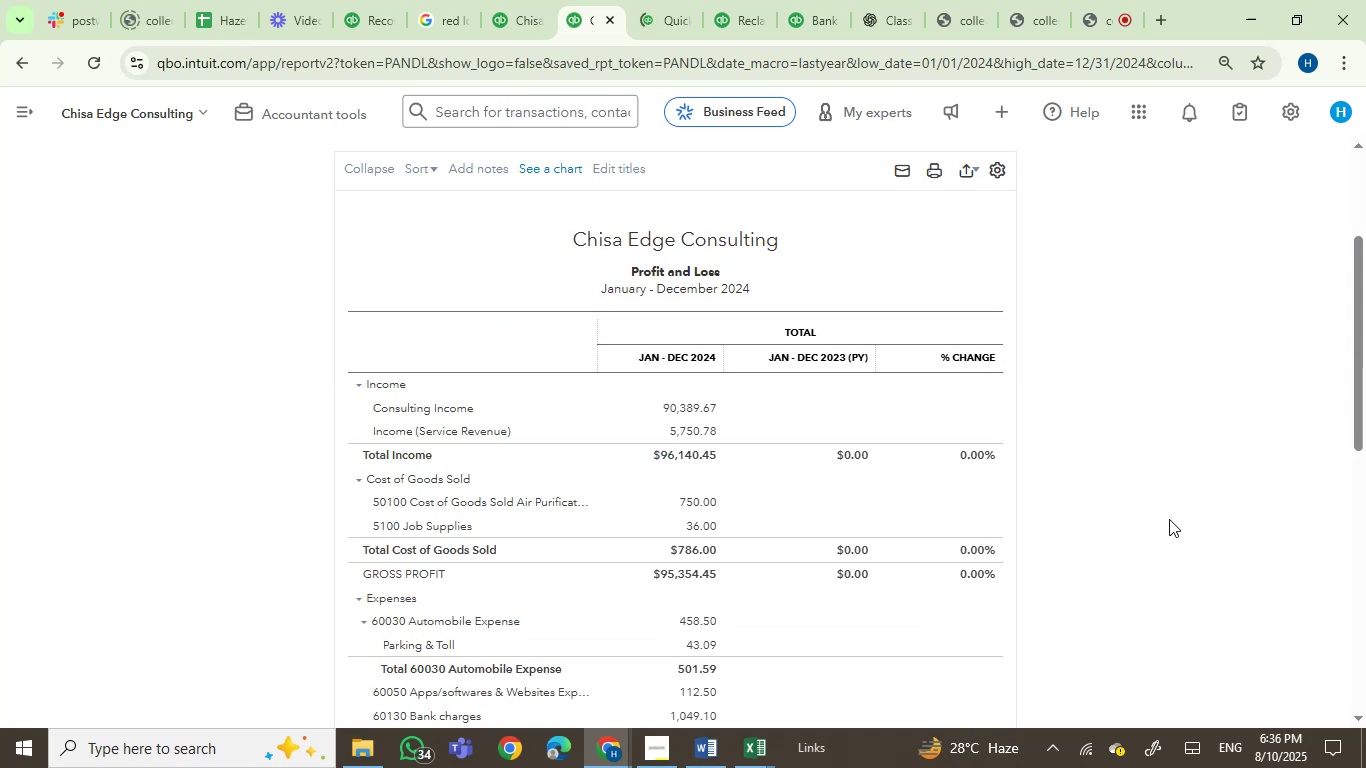 
wait(8.15)
 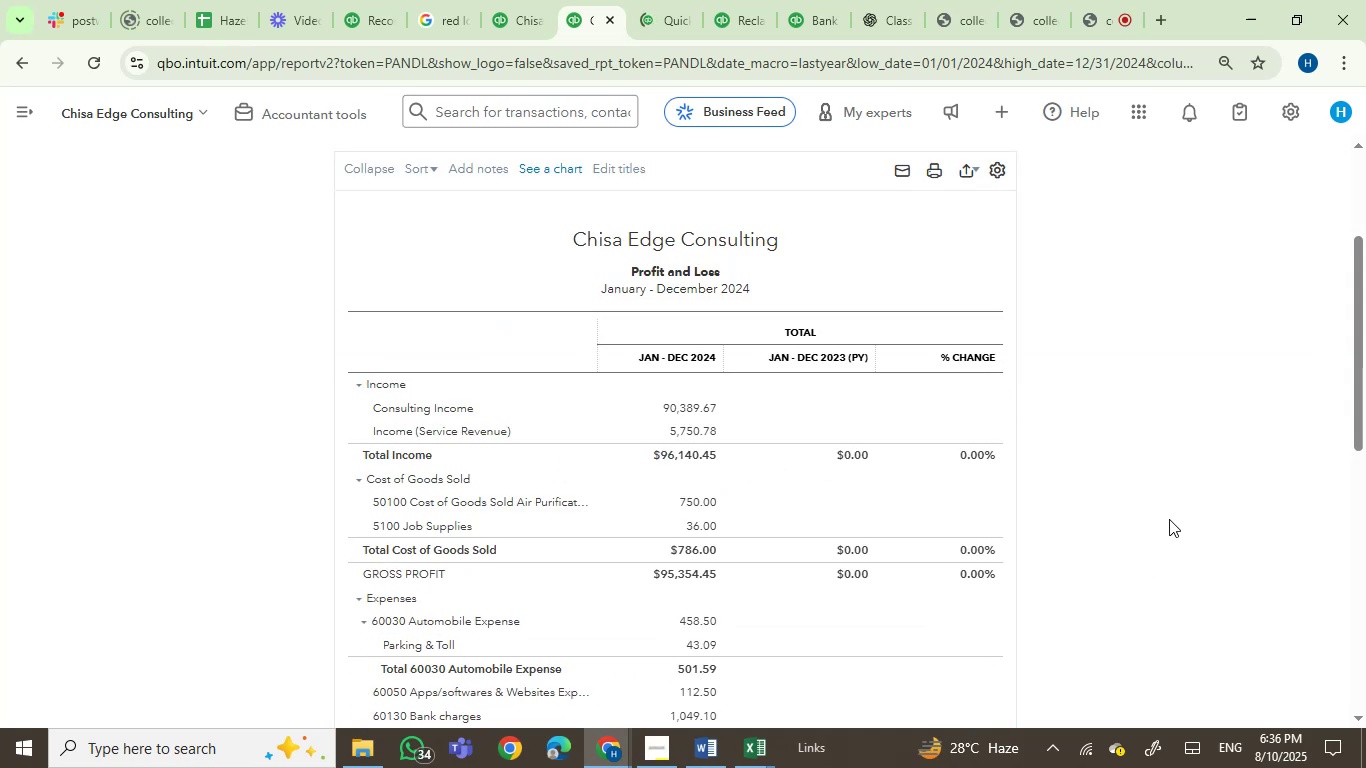 
left_click([673, 26])
 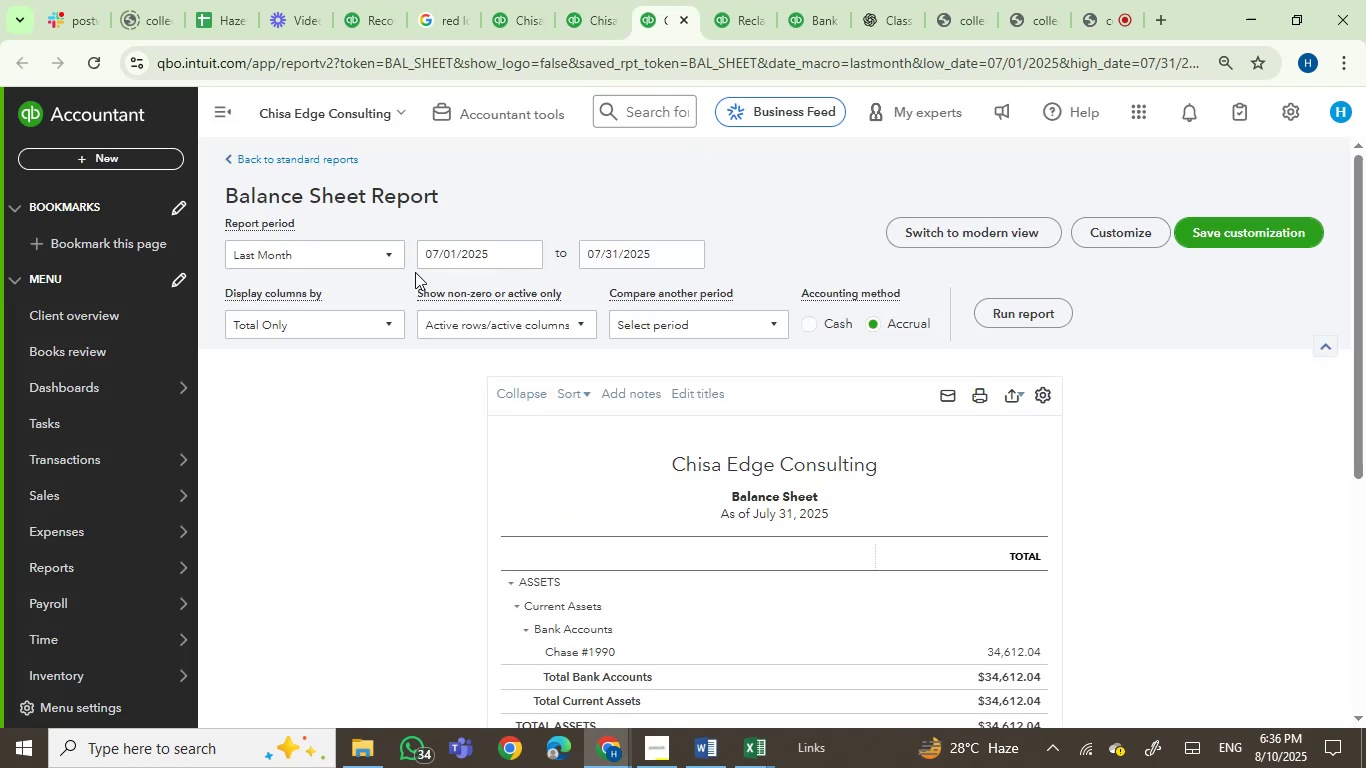 
left_click([387, 257])
 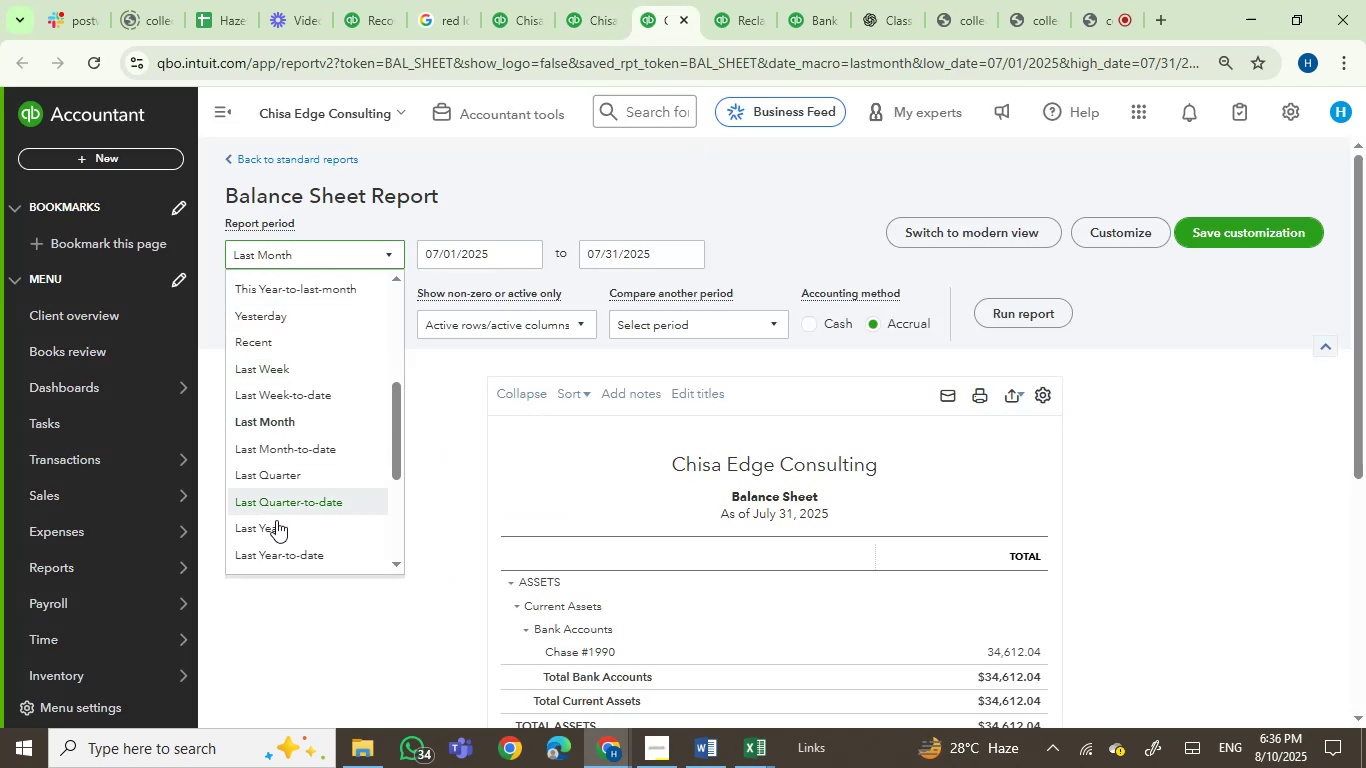 
left_click([275, 523])
 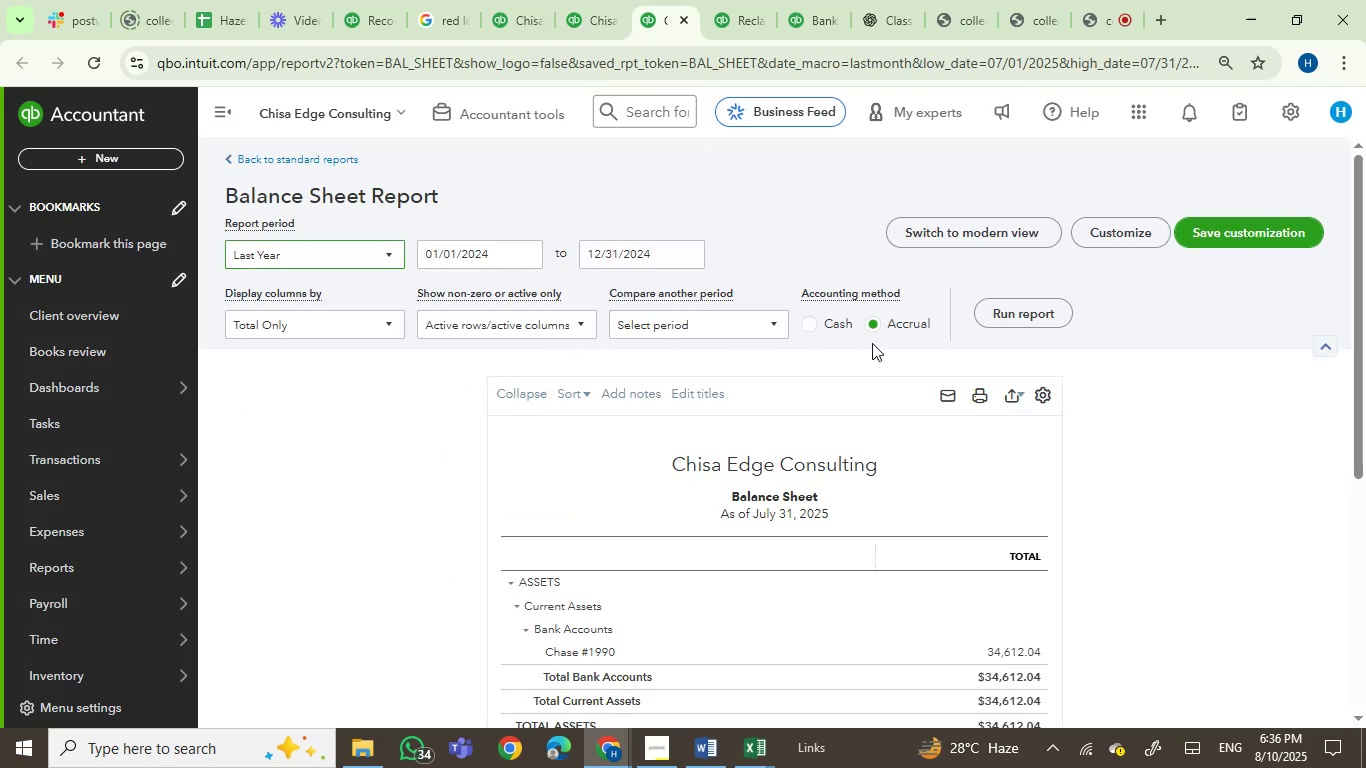 
left_click([743, 322])
 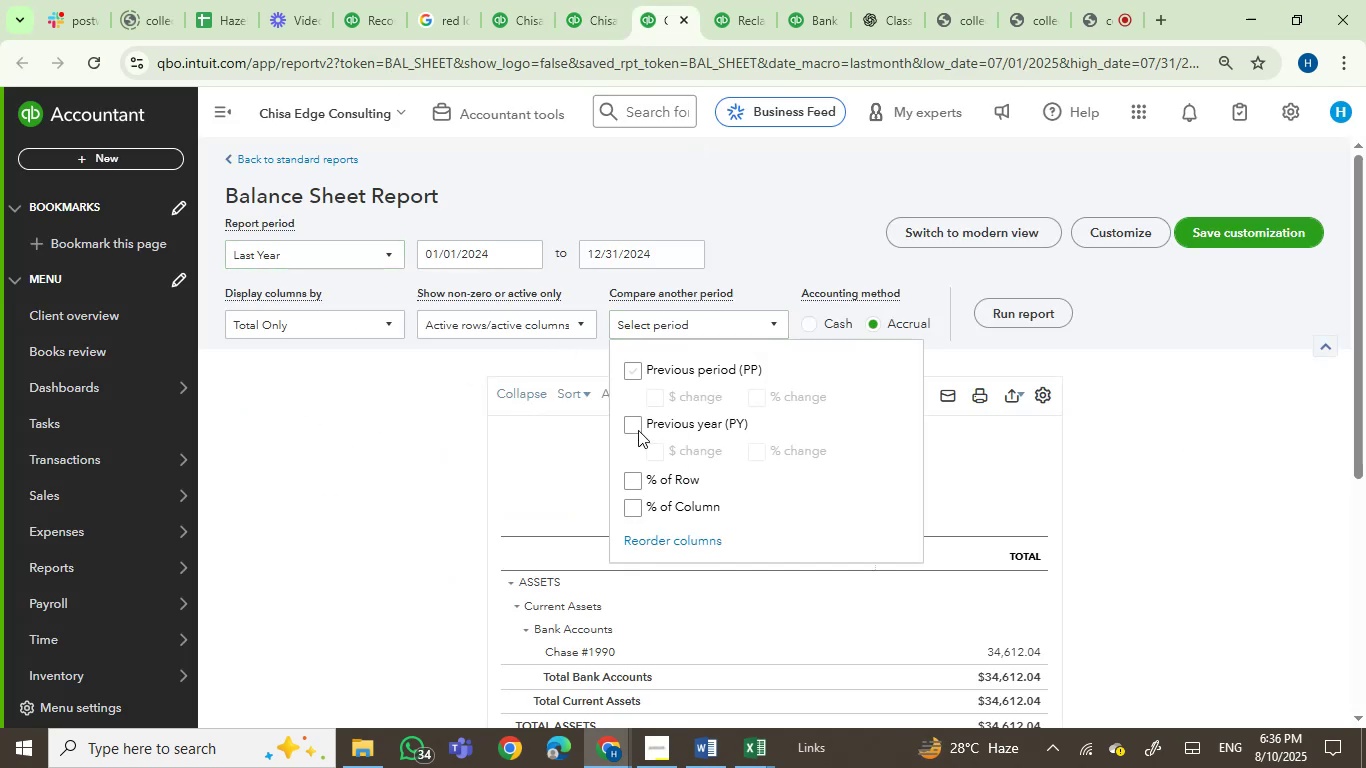 
left_click([633, 420])
 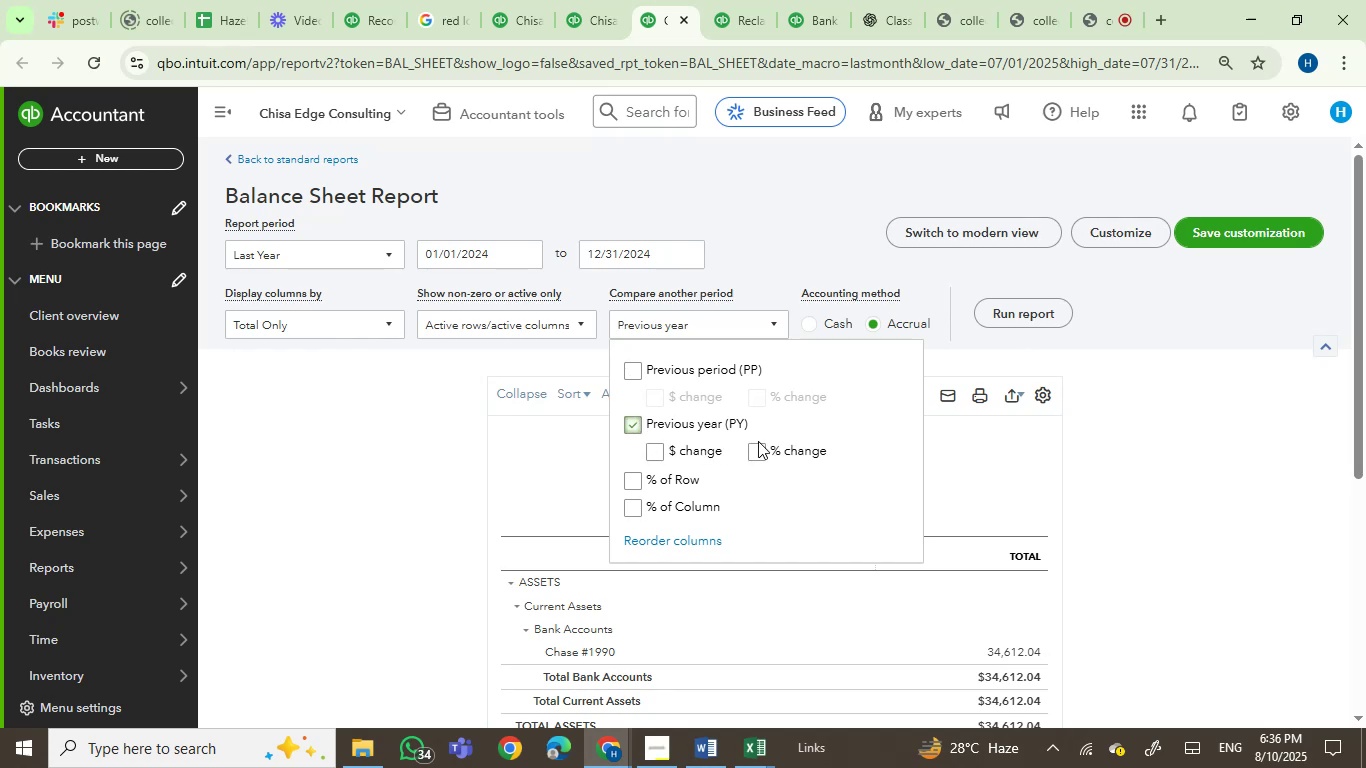 
left_click([761, 443])
 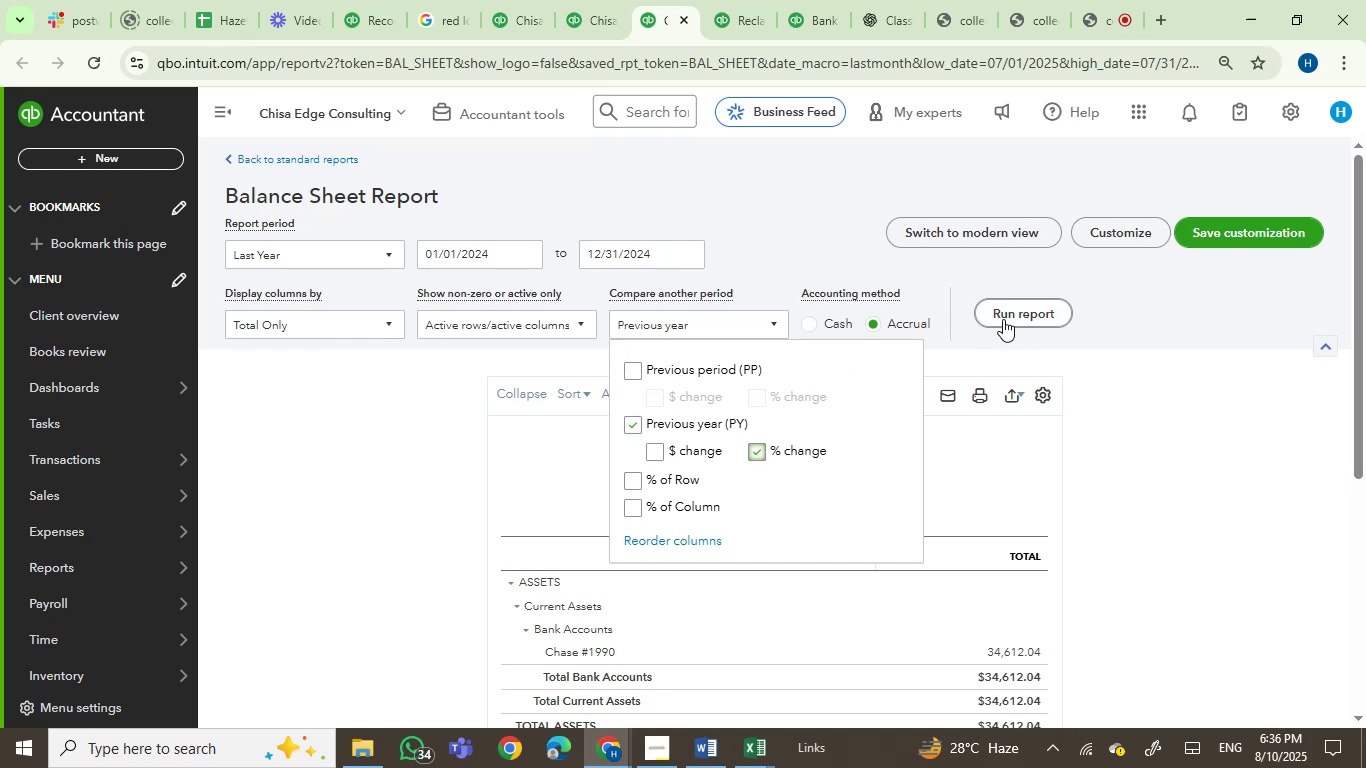 
left_click([1007, 316])
 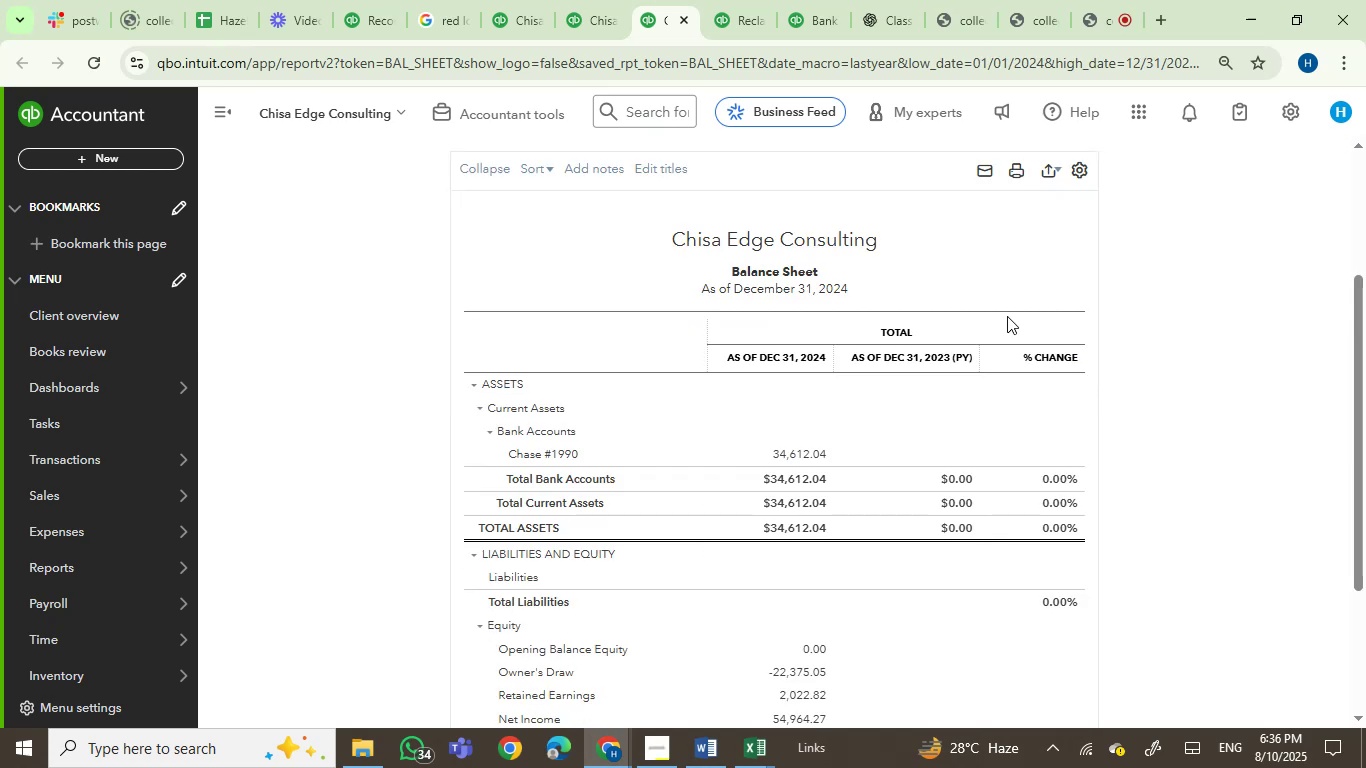 
scroll: coordinate [968, 417], scroll_direction: down, amount: 1.0
 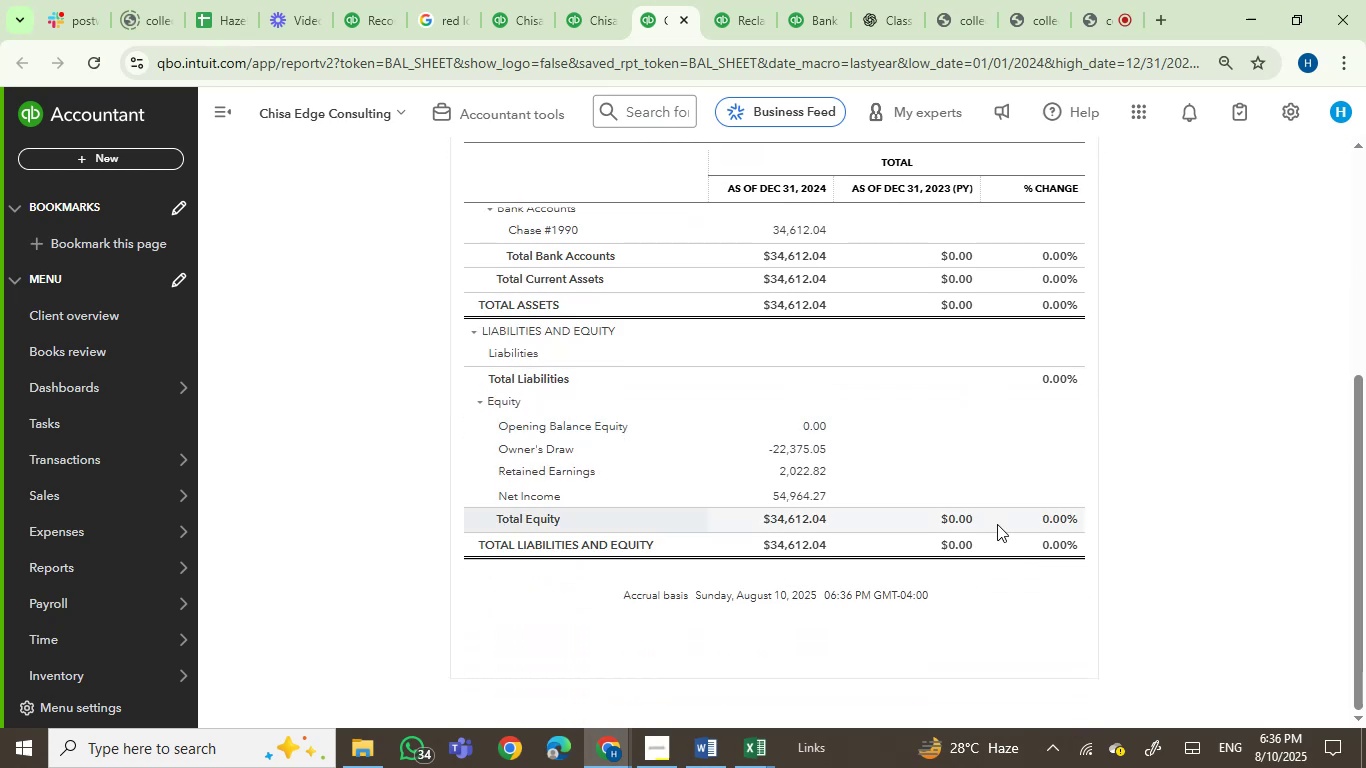 
scroll: coordinate [997, 524], scroll_direction: up, amount: 1.0
 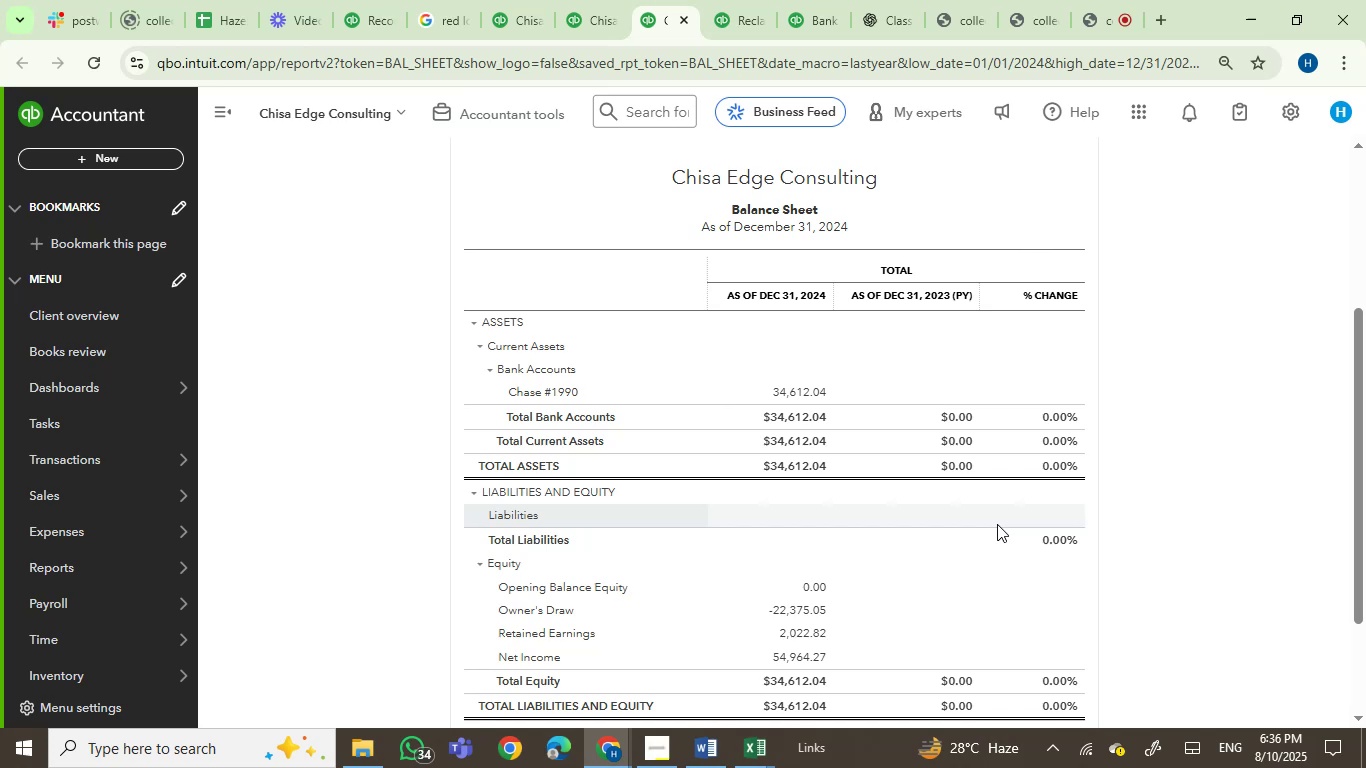 
wait(5.24)
 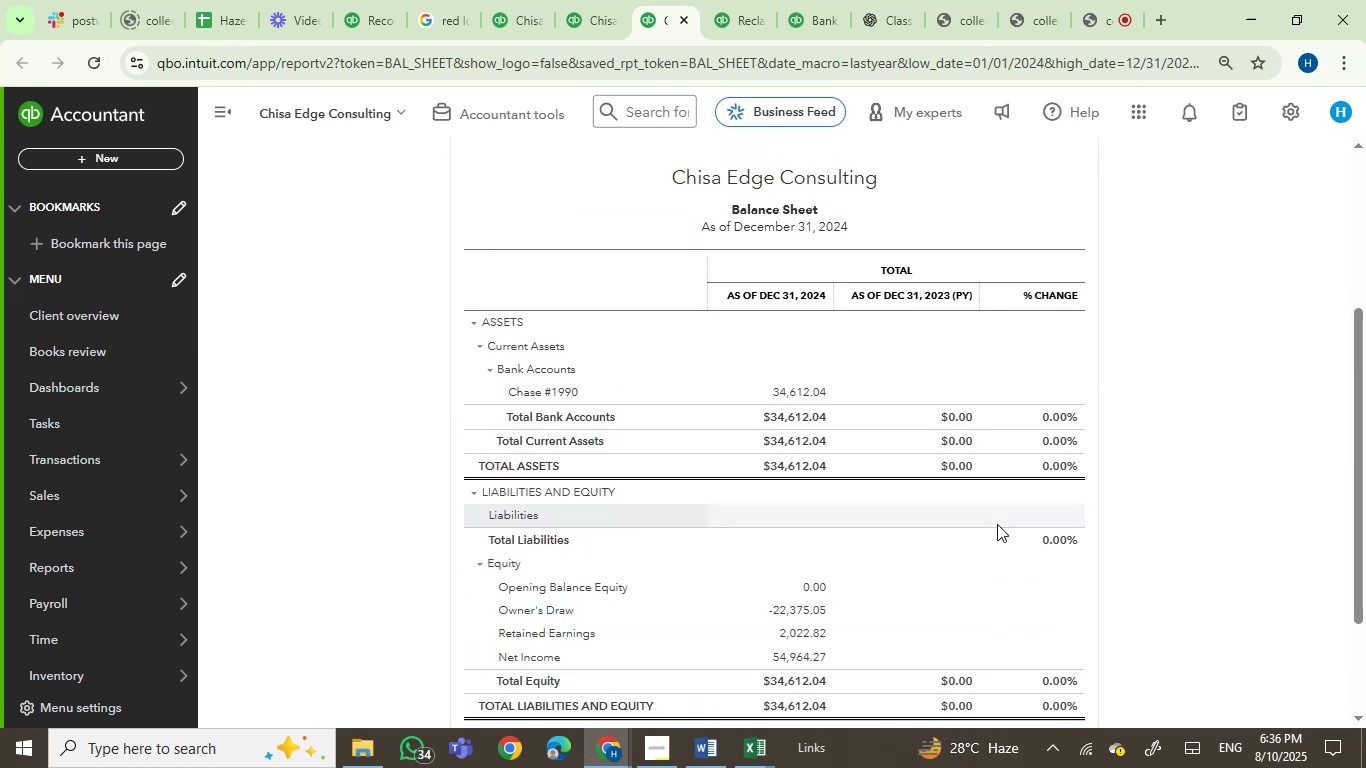 
scroll: coordinate [587, 188], scroll_direction: up, amount: 2.0
 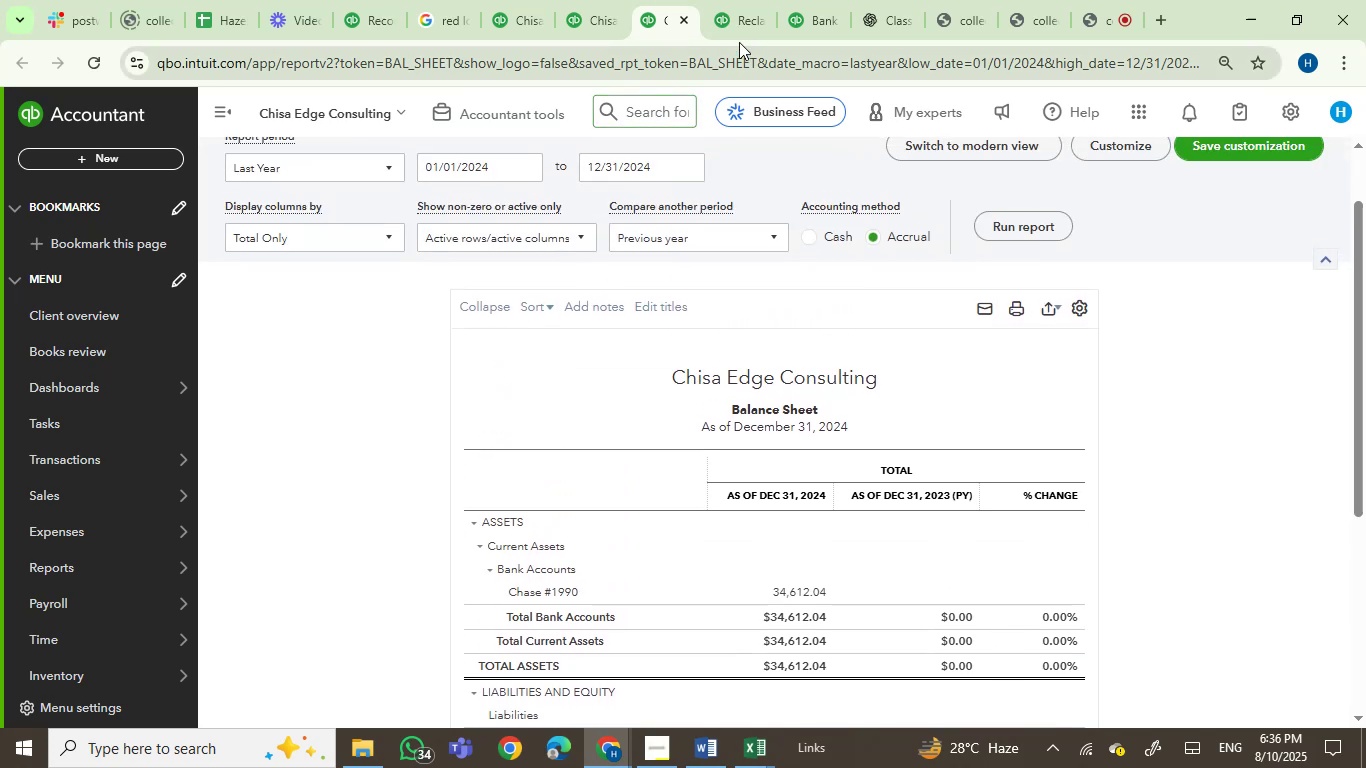 
left_click([726, 13])
 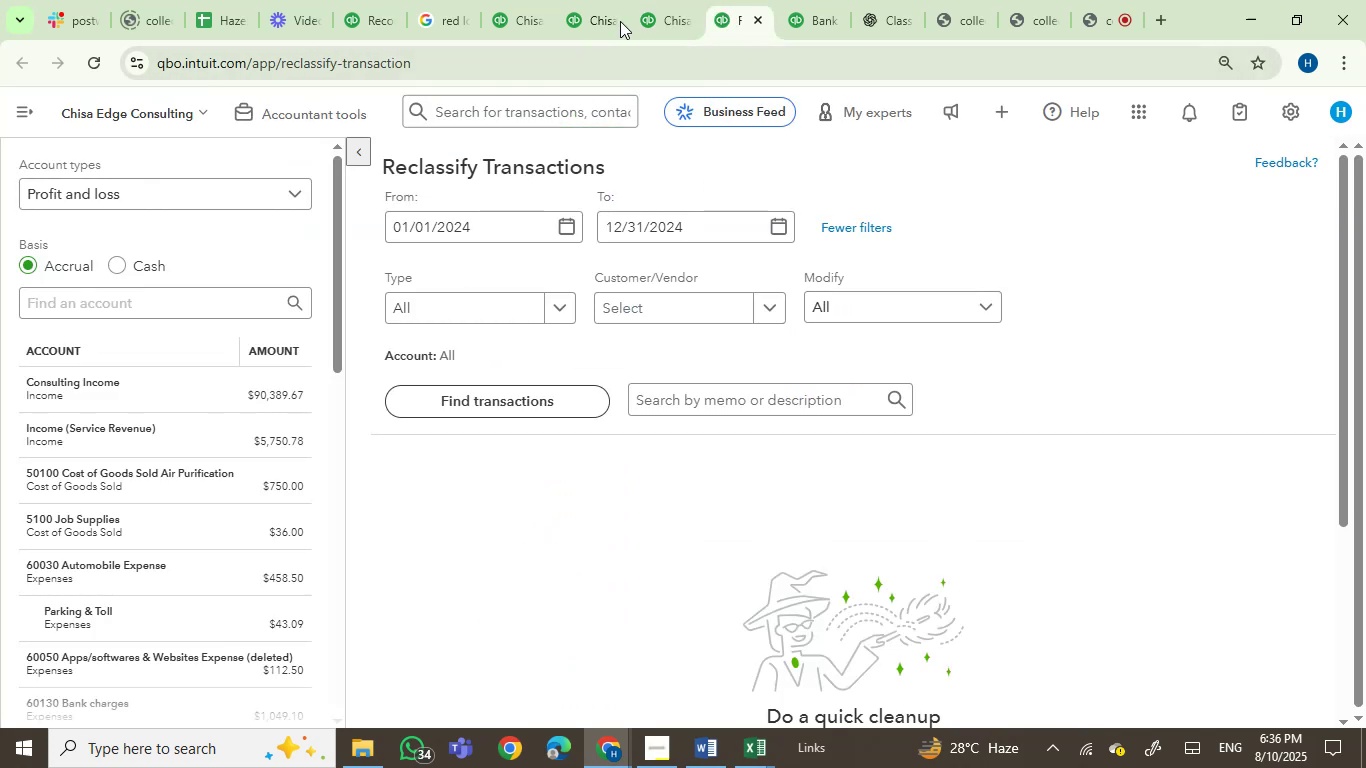 
left_click([657, 0])
 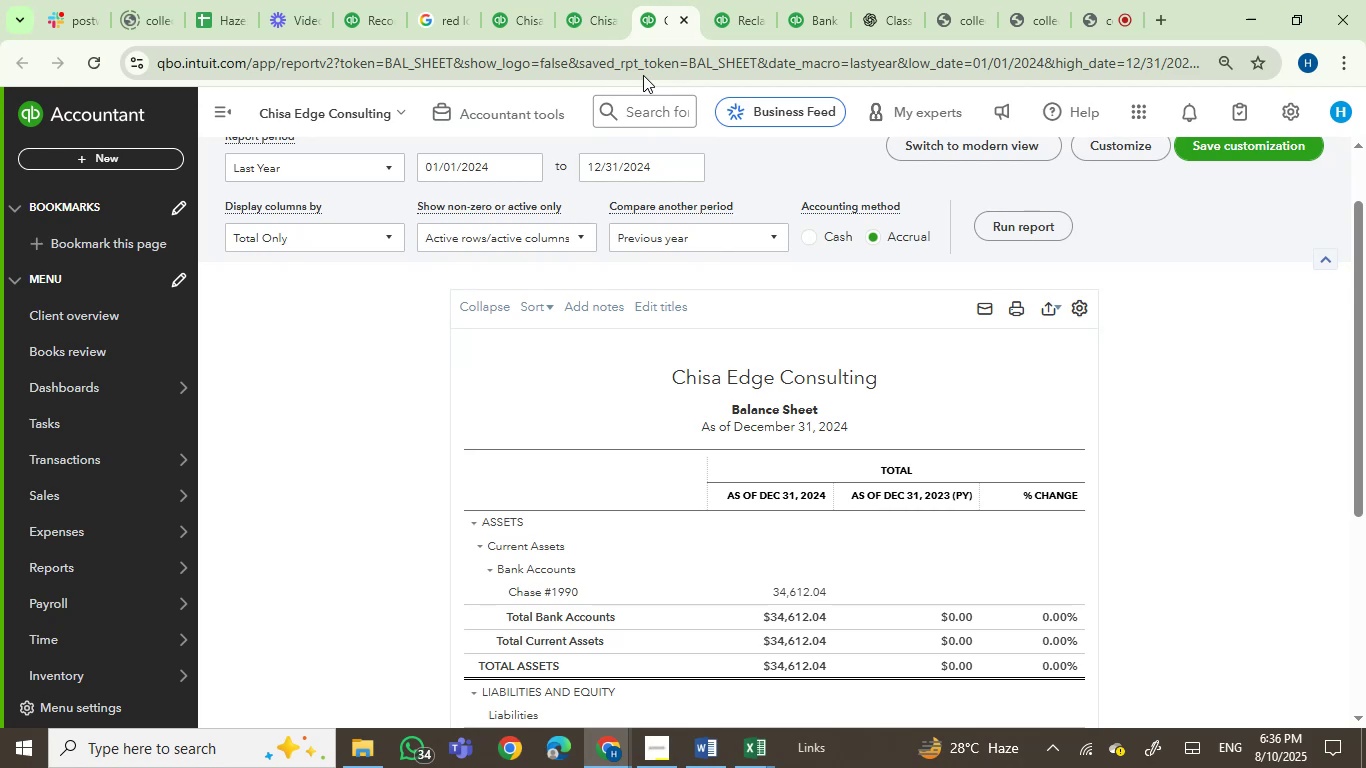 
wait(10.22)
 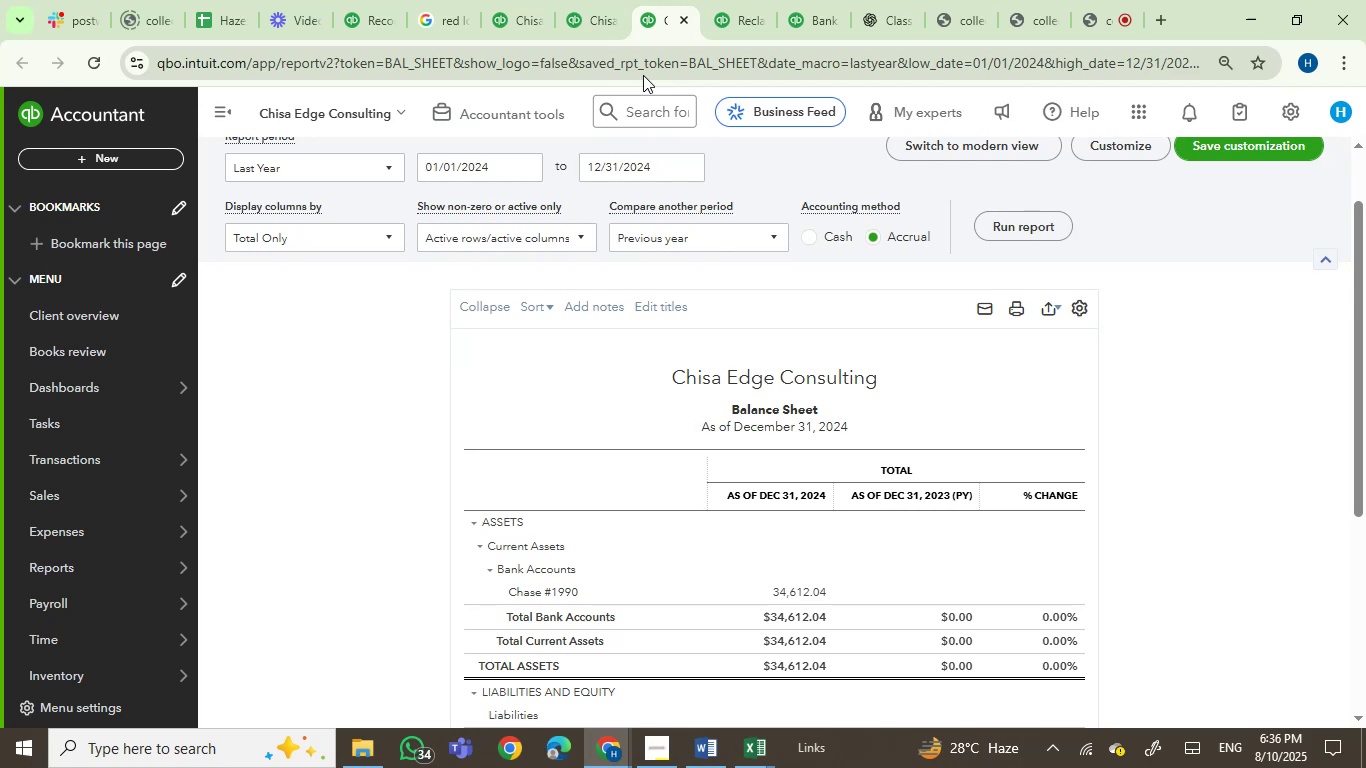 
mouse_move([612, 135])
 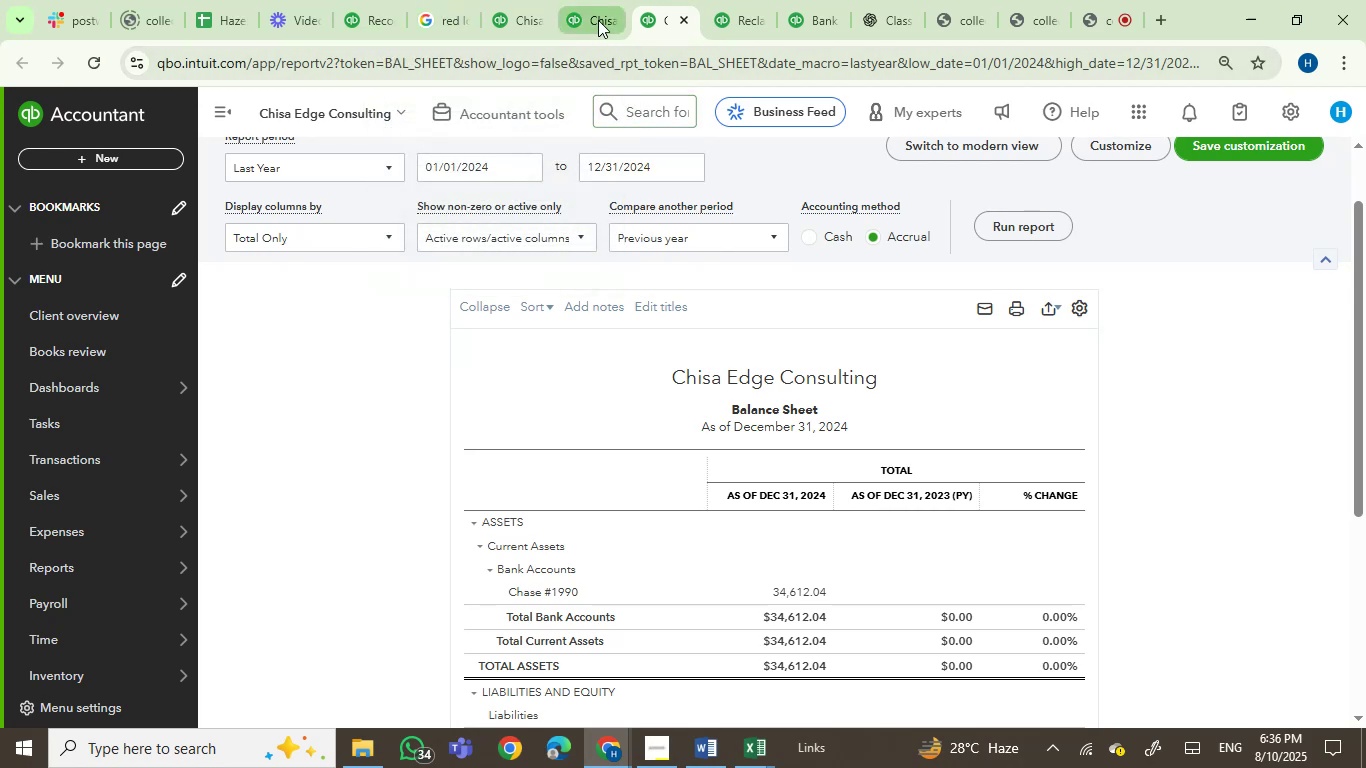 
left_click([598, 19])
 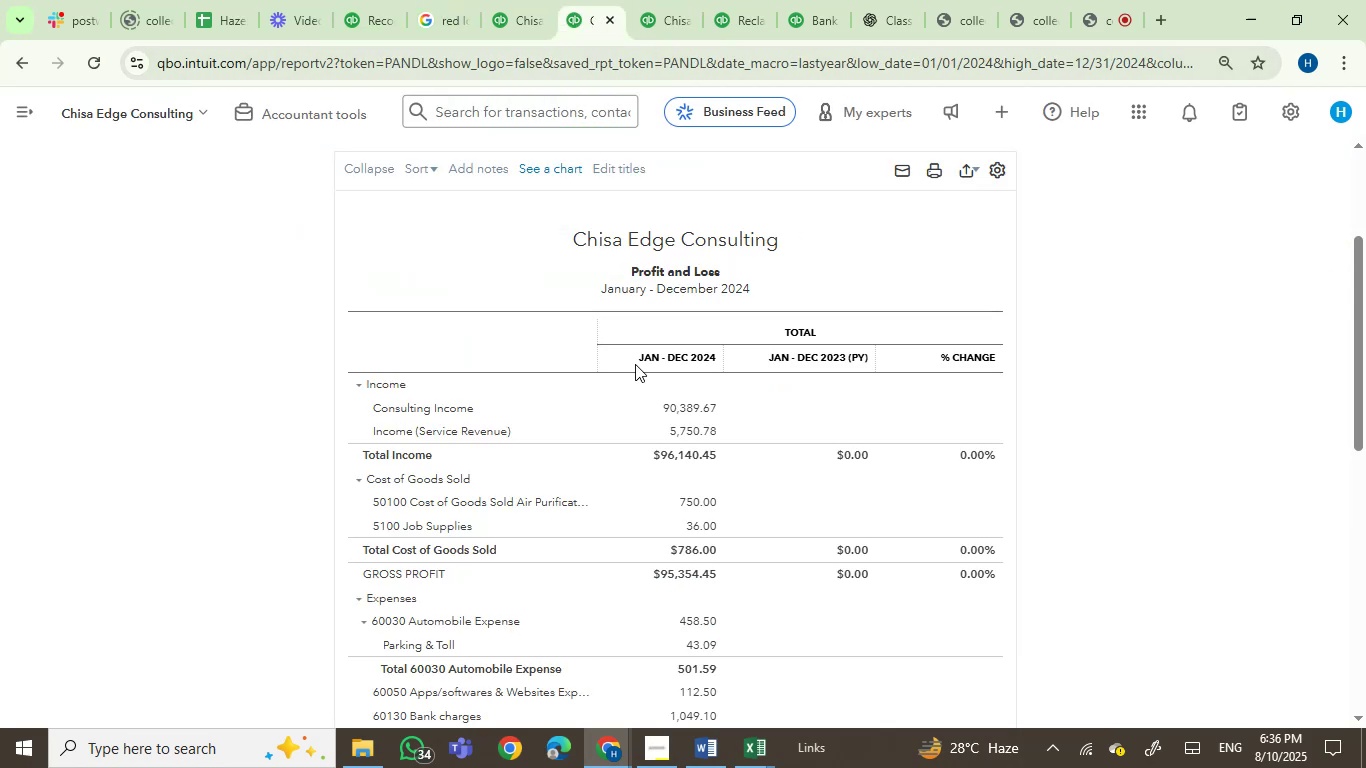 
scroll: coordinate [677, 446], scroll_direction: none, amount: 0.0
 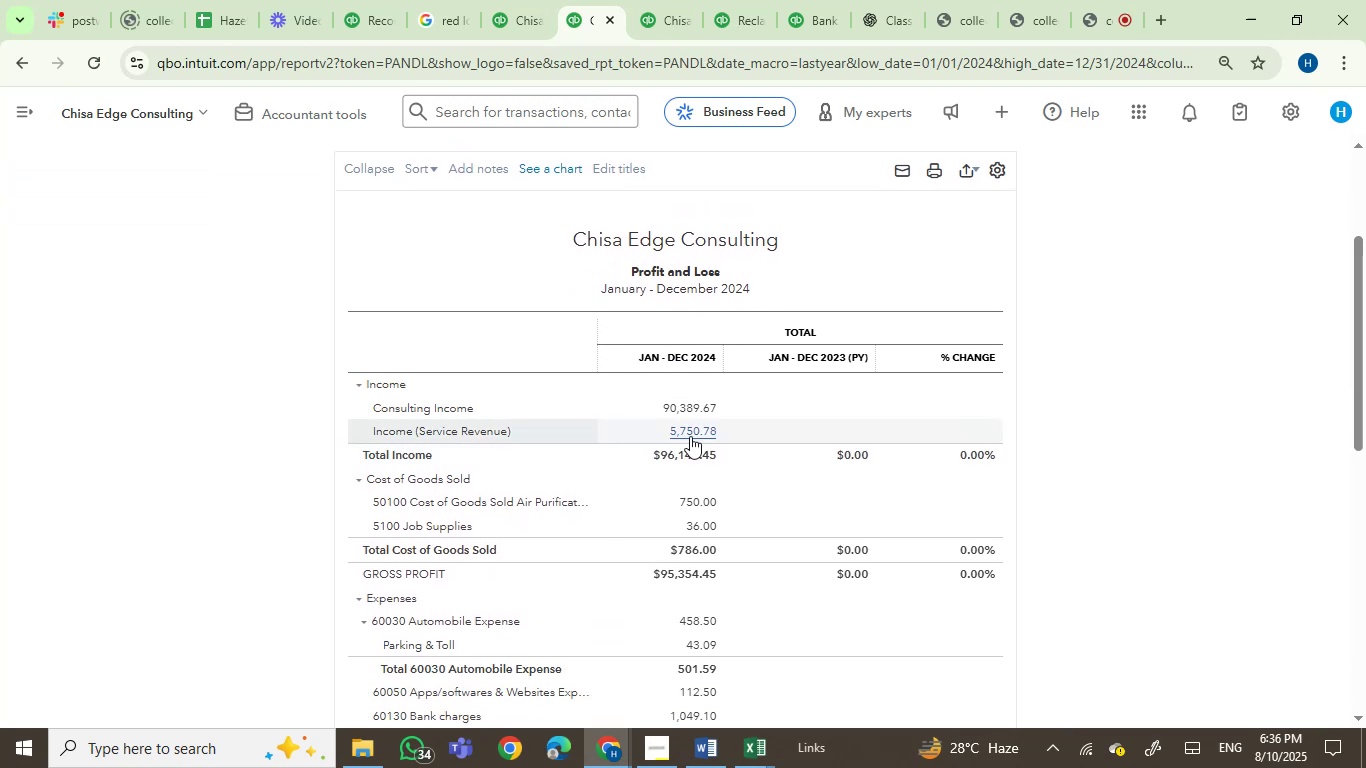 
scroll: coordinate [714, 423], scroll_direction: up, amount: 1.0
 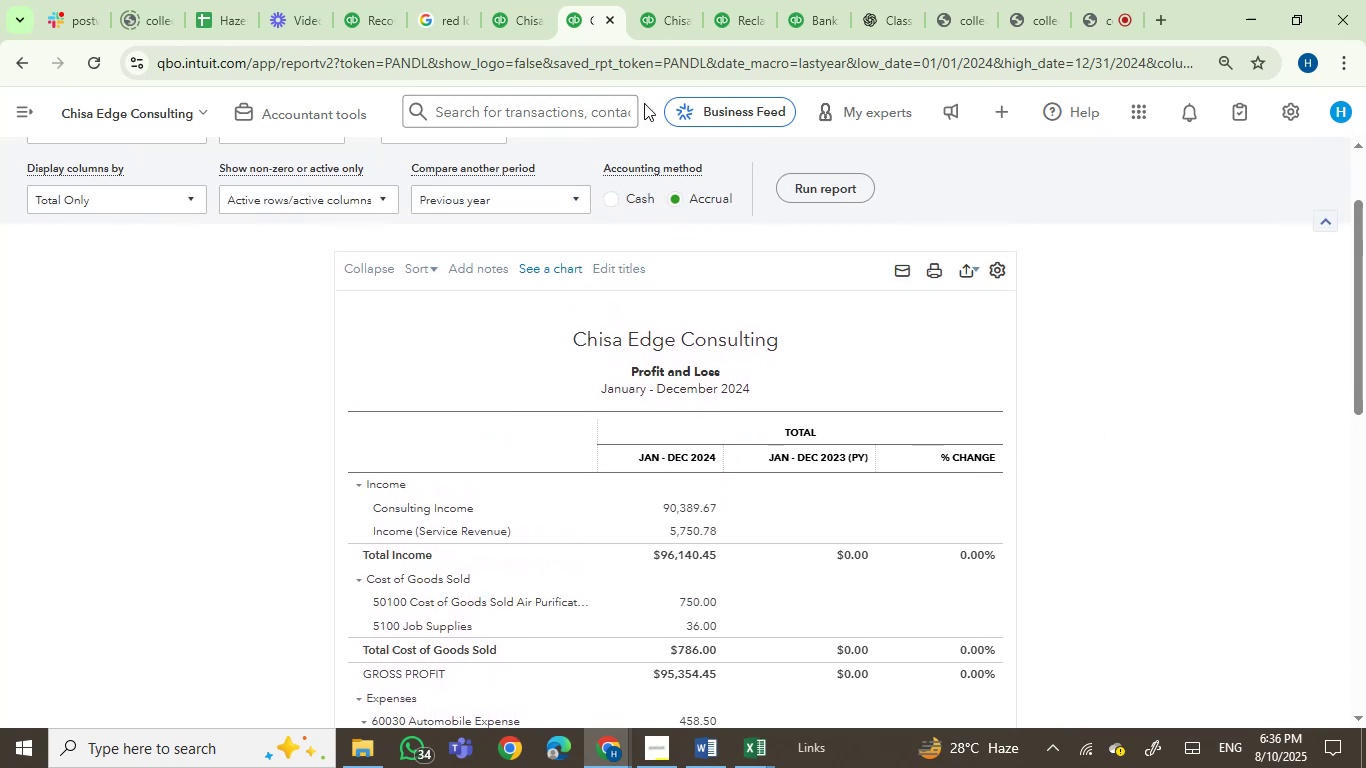 
left_click_drag(start_coordinate=[748, 25], to_coordinate=[663, 30])
 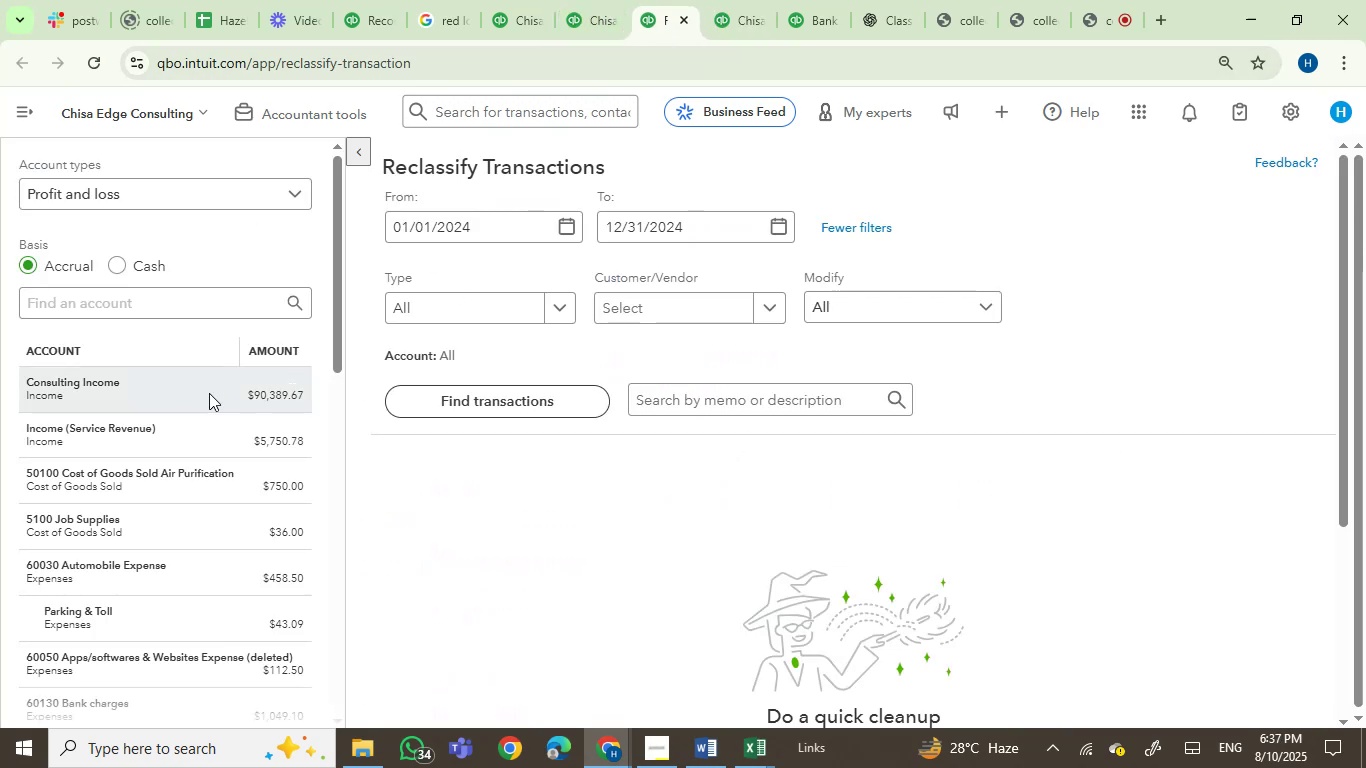 
left_click([174, 429])
 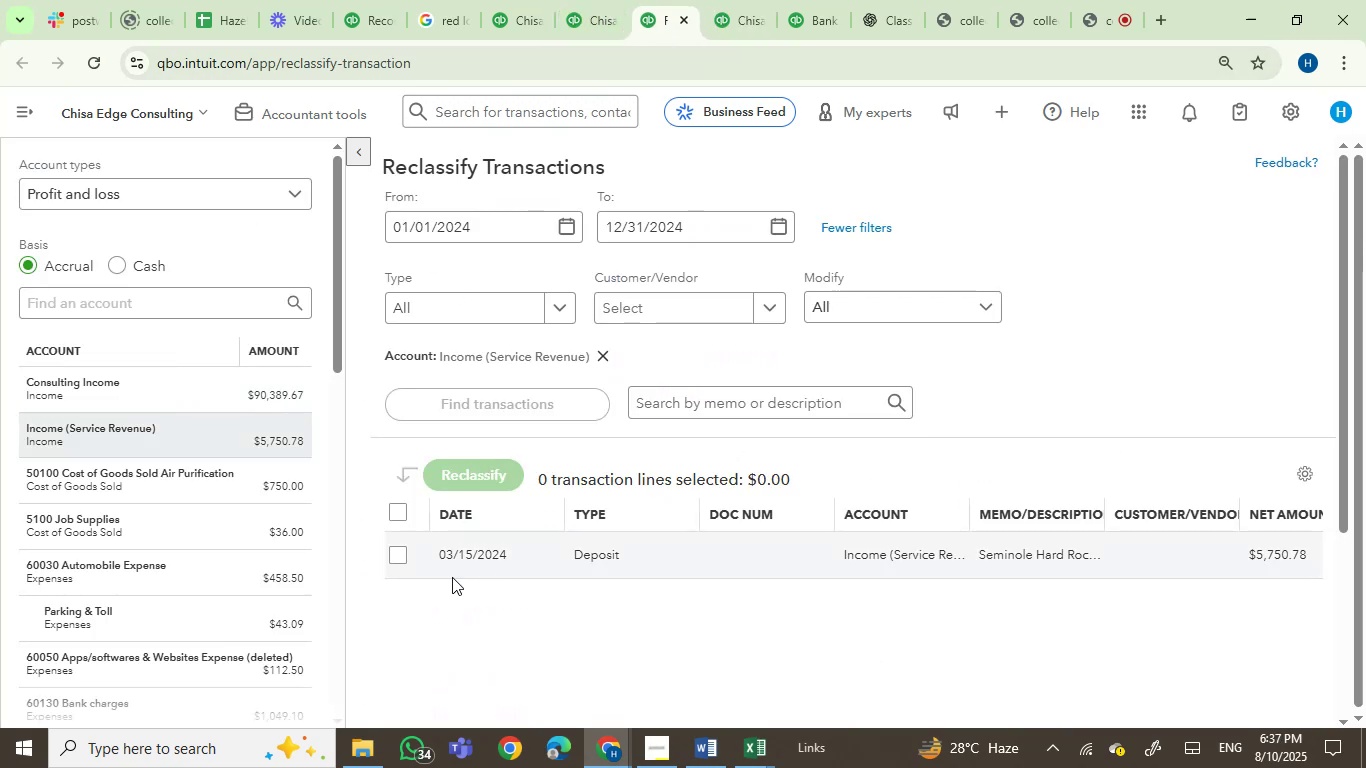 
left_click([399, 551])
 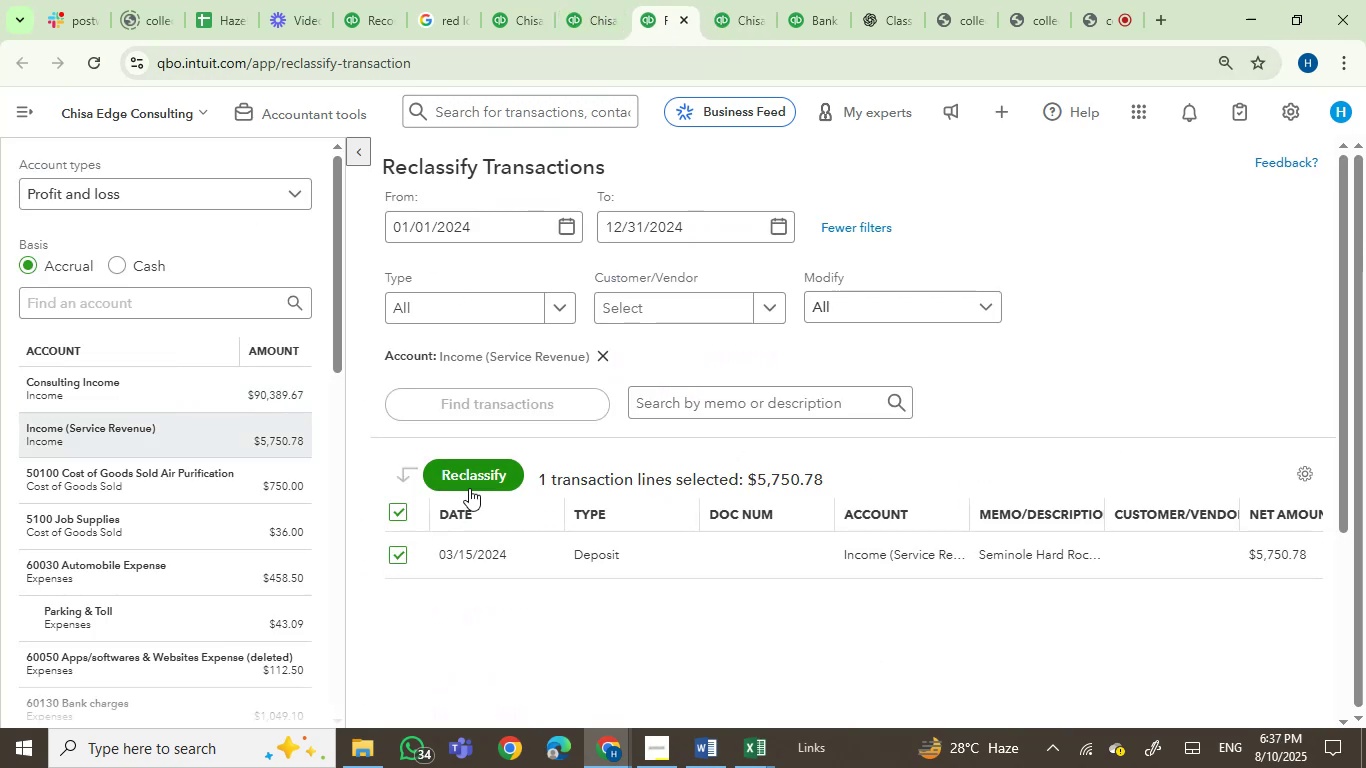 
left_click([474, 484])
 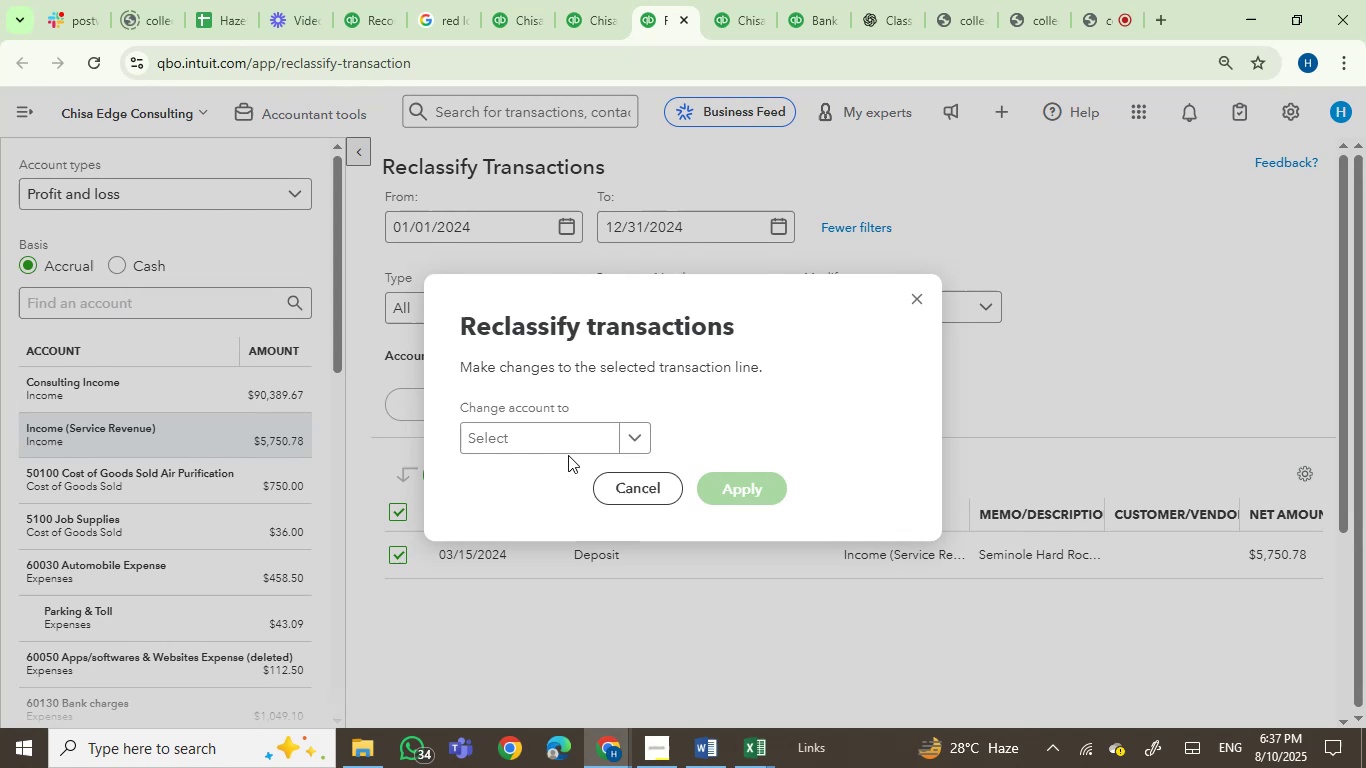 
left_click([564, 446])
 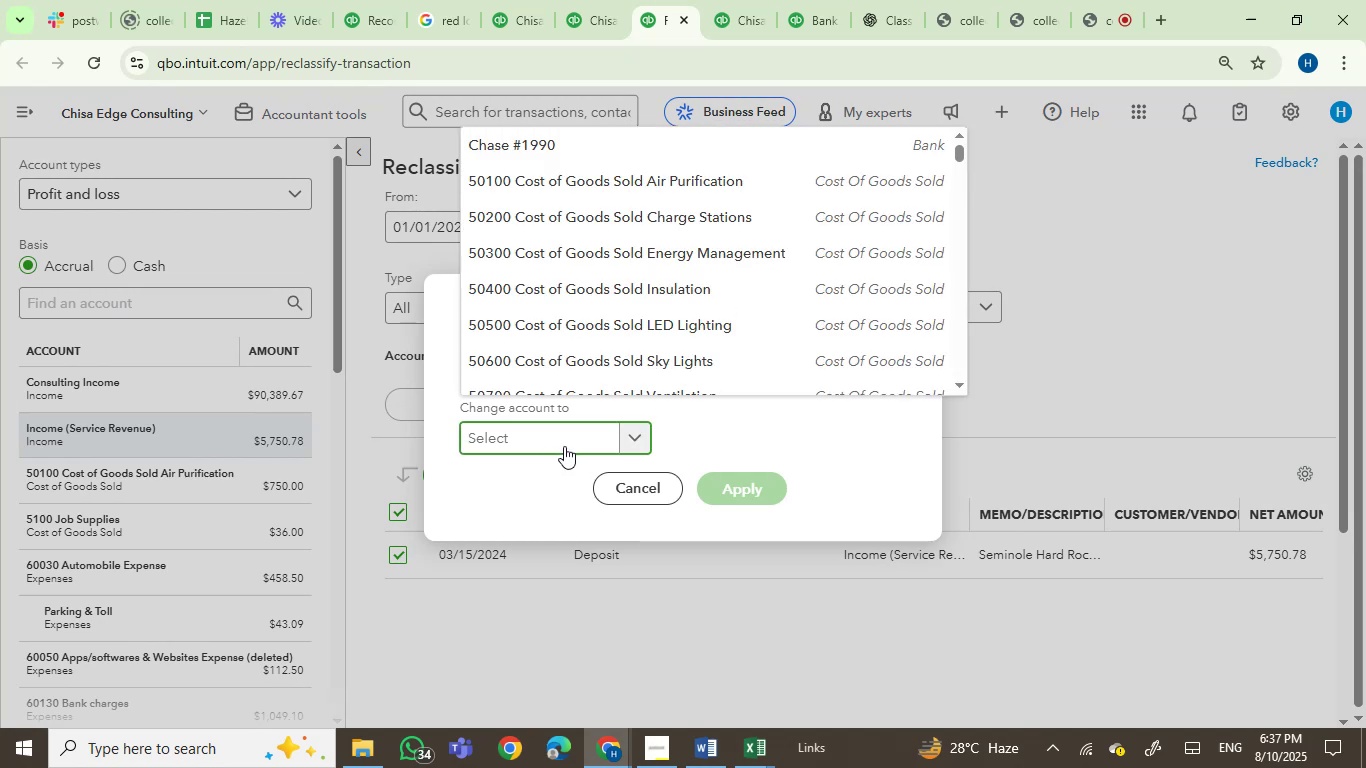 
type(cons)
 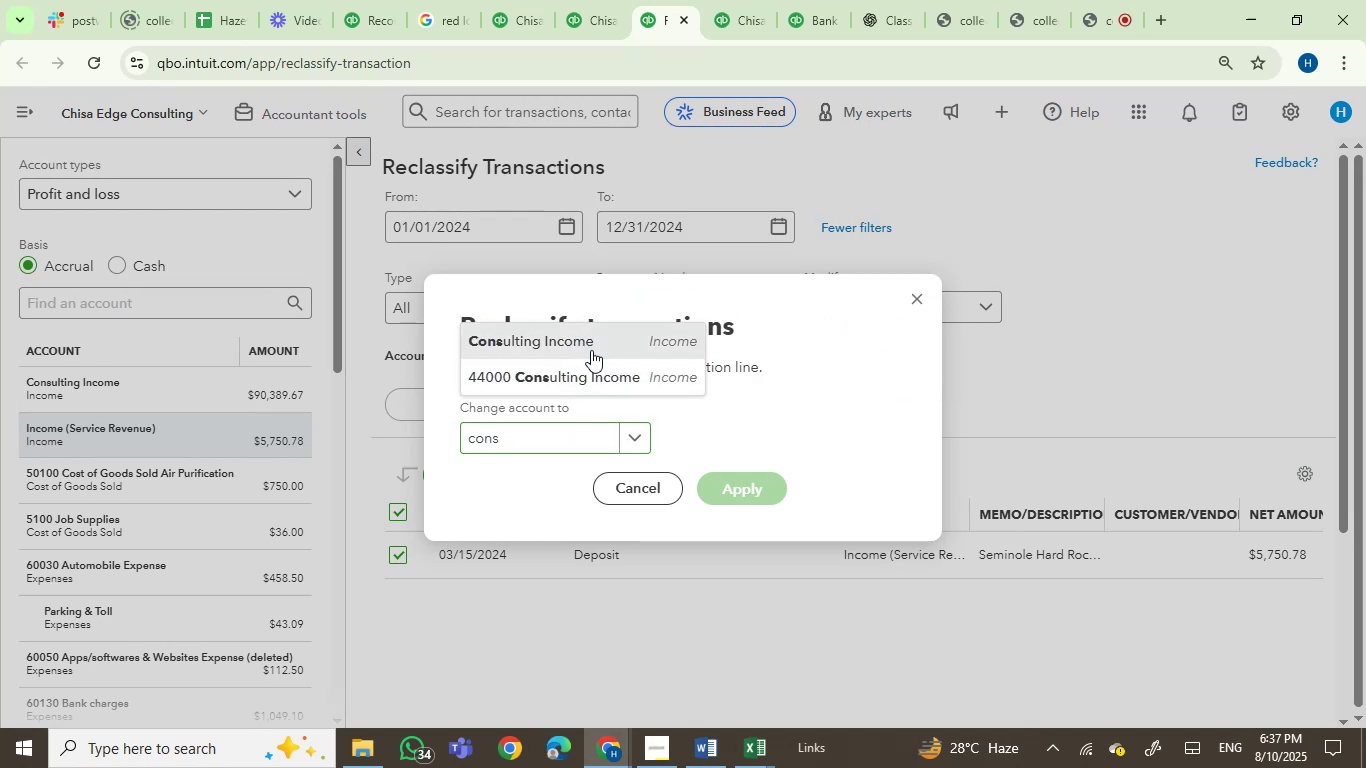 
left_click([722, 486])
 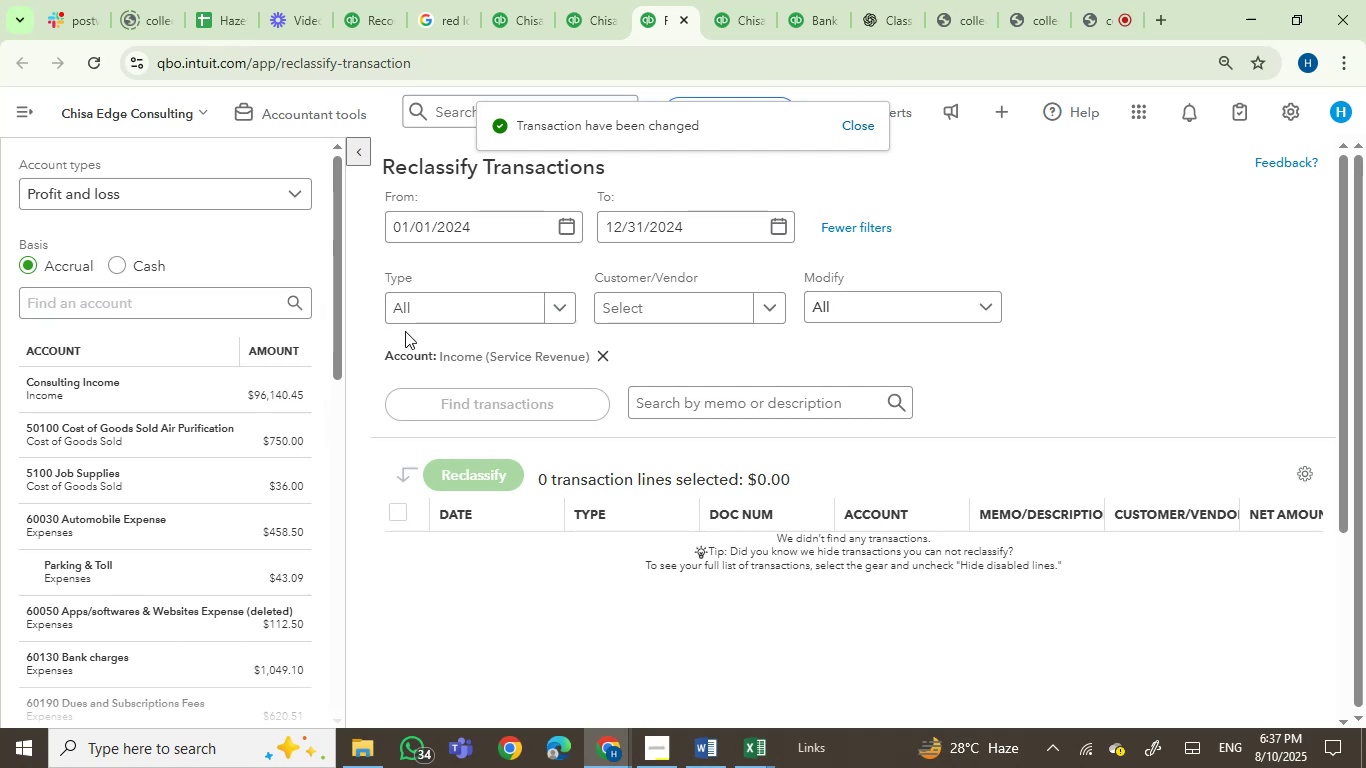 
wait(5.65)
 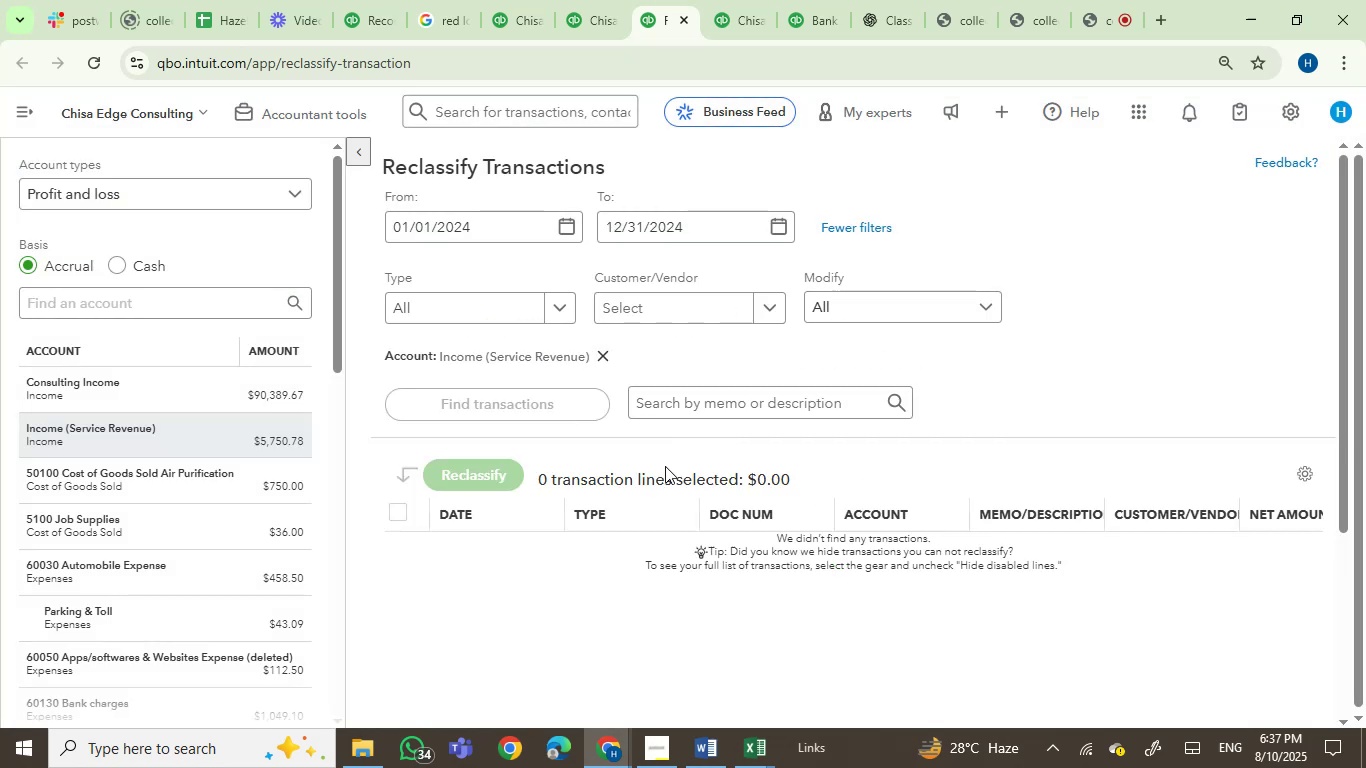 
left_click([601, 16])
 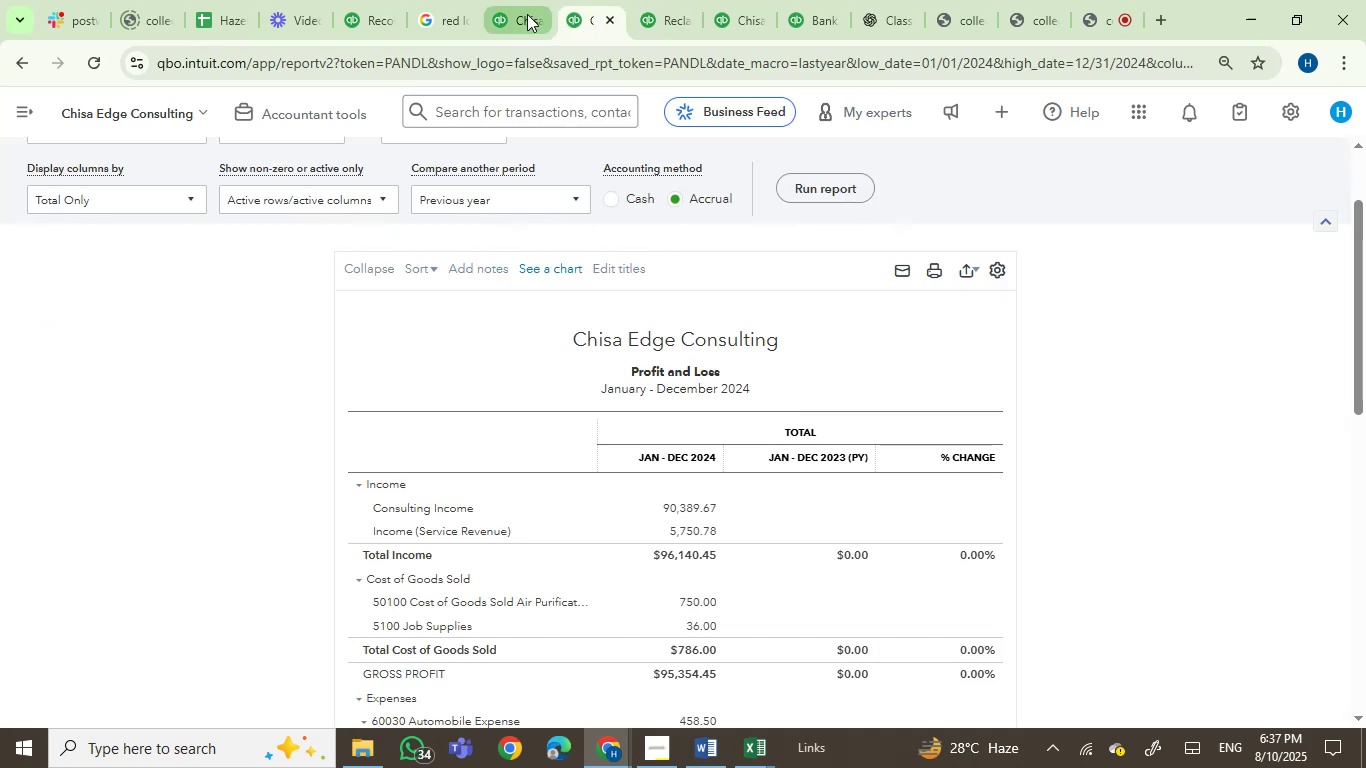 
left_click([527, 14])
 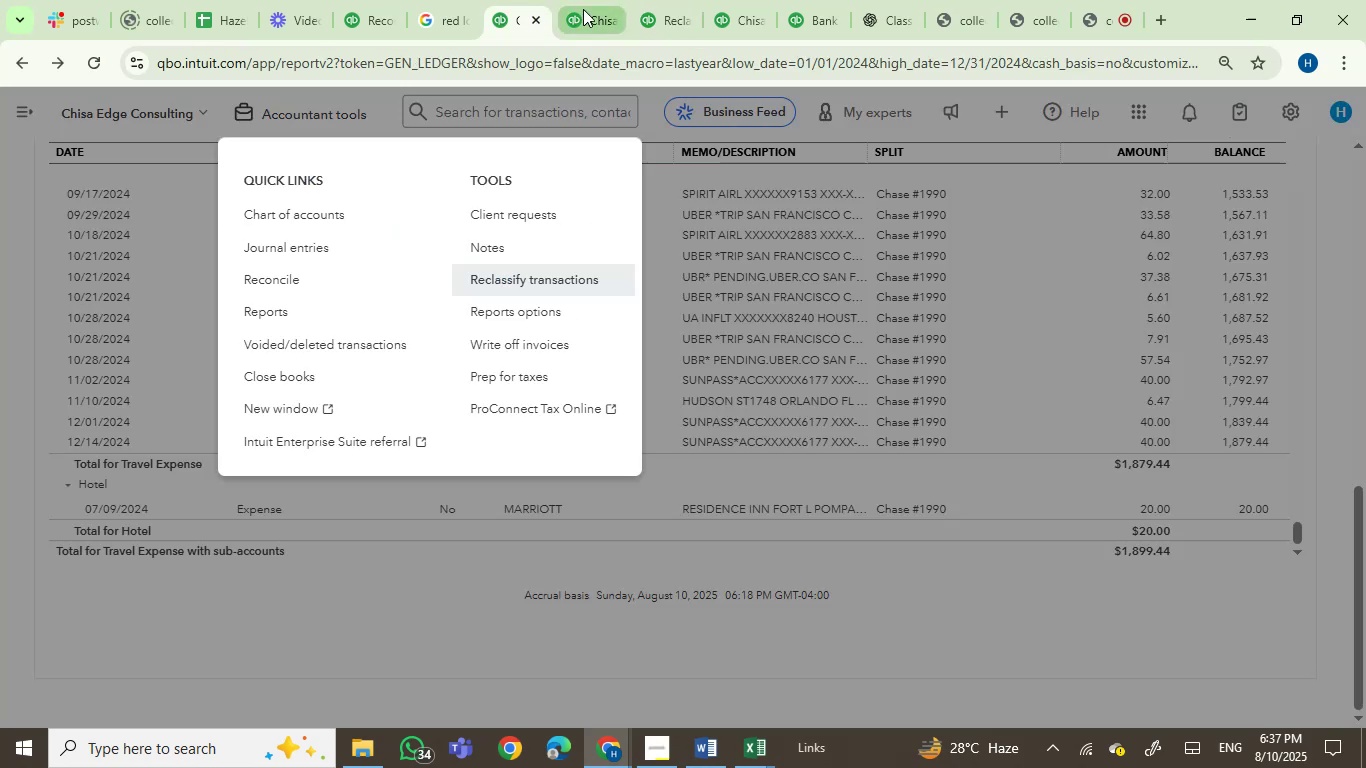 
left_click([583, 9])
 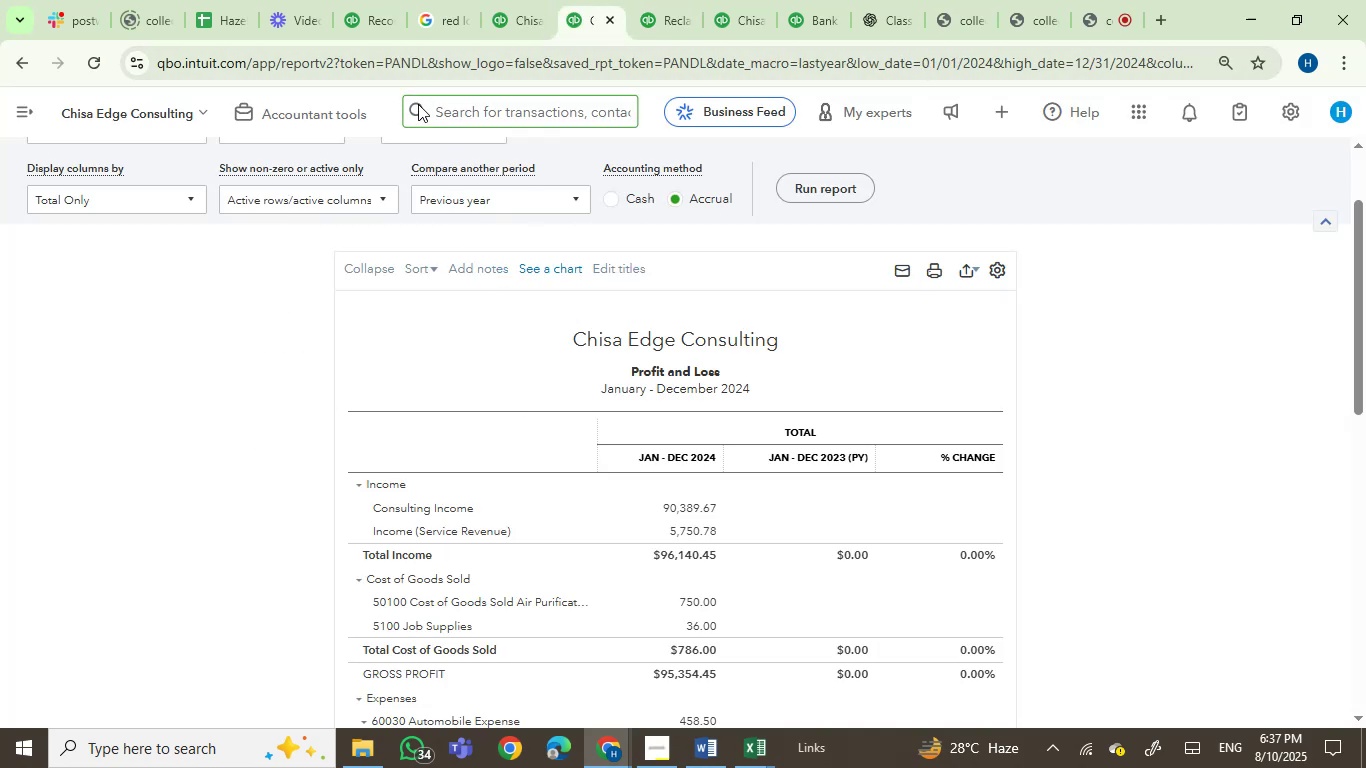 
left_click([368, 18])
 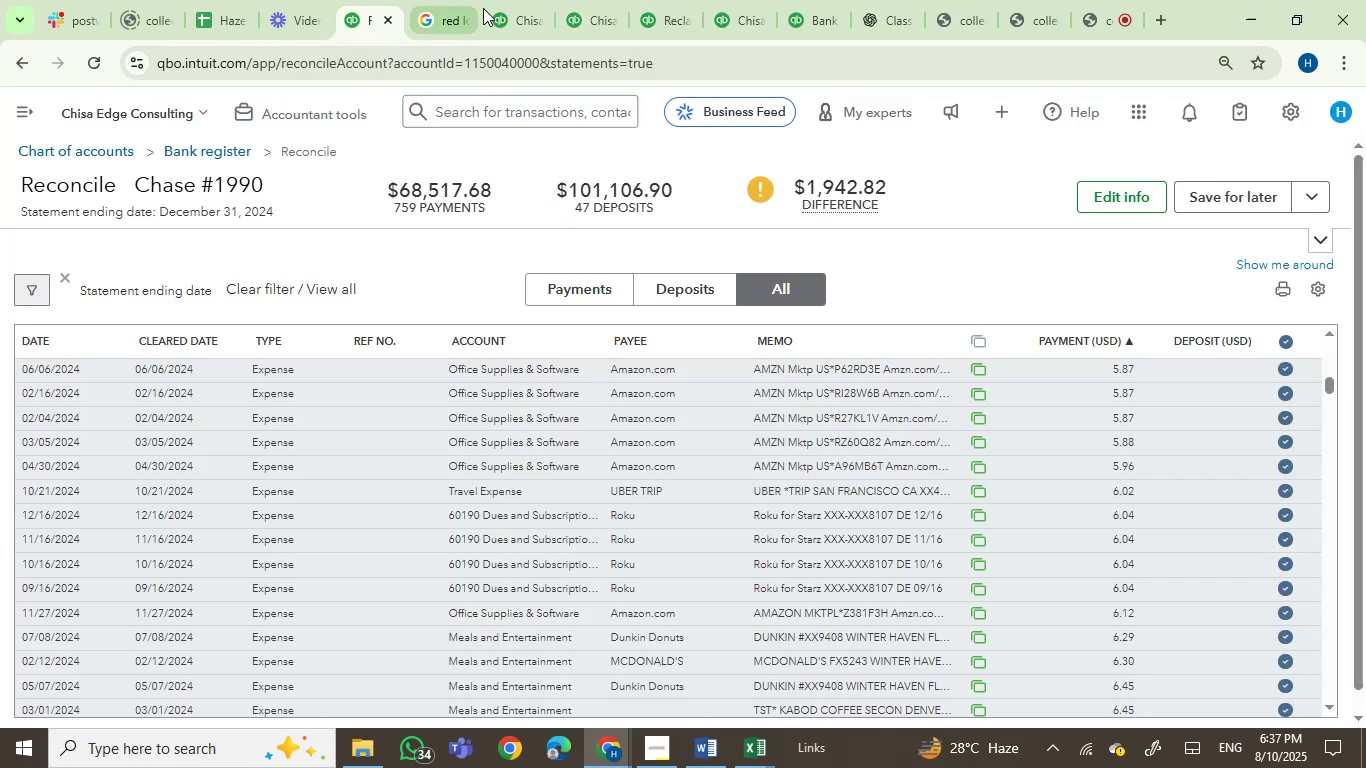 
left_click([499, 0])
 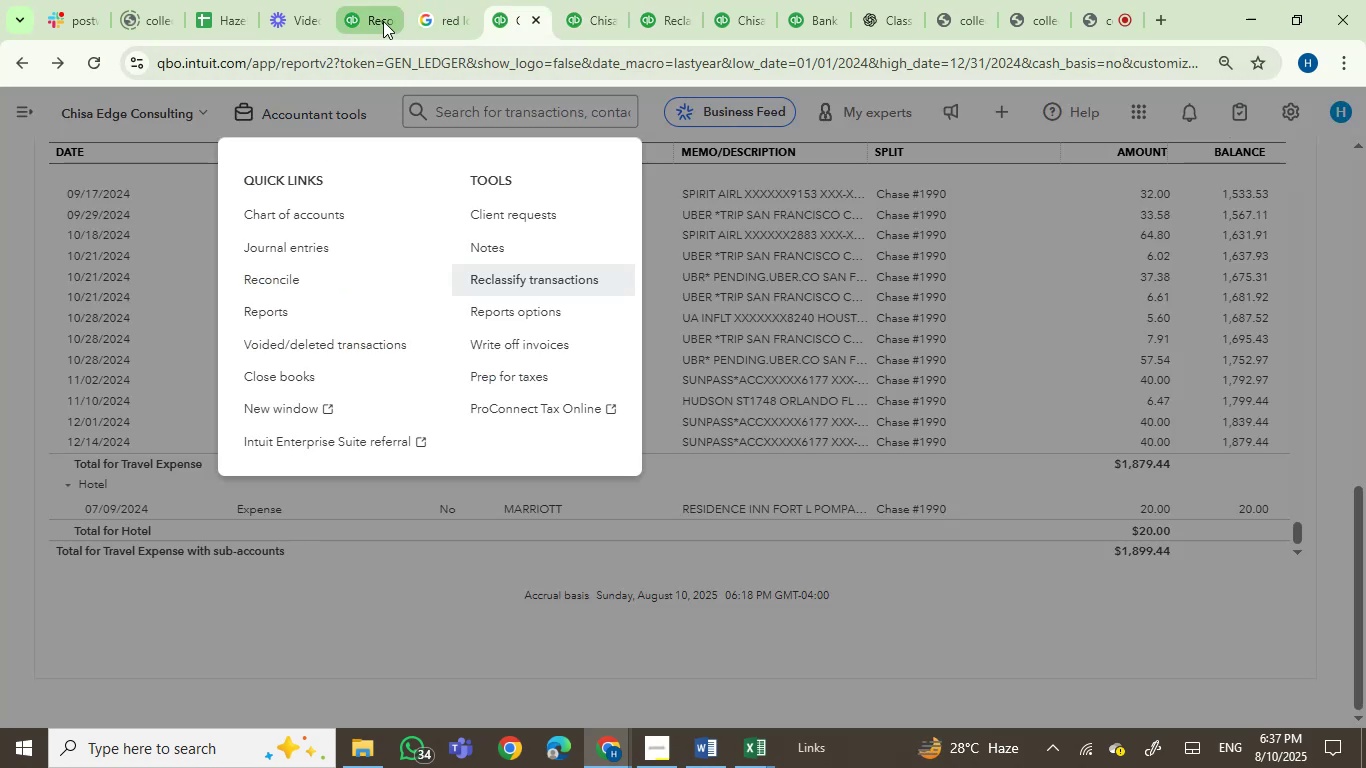 
left_click([382, 20])
 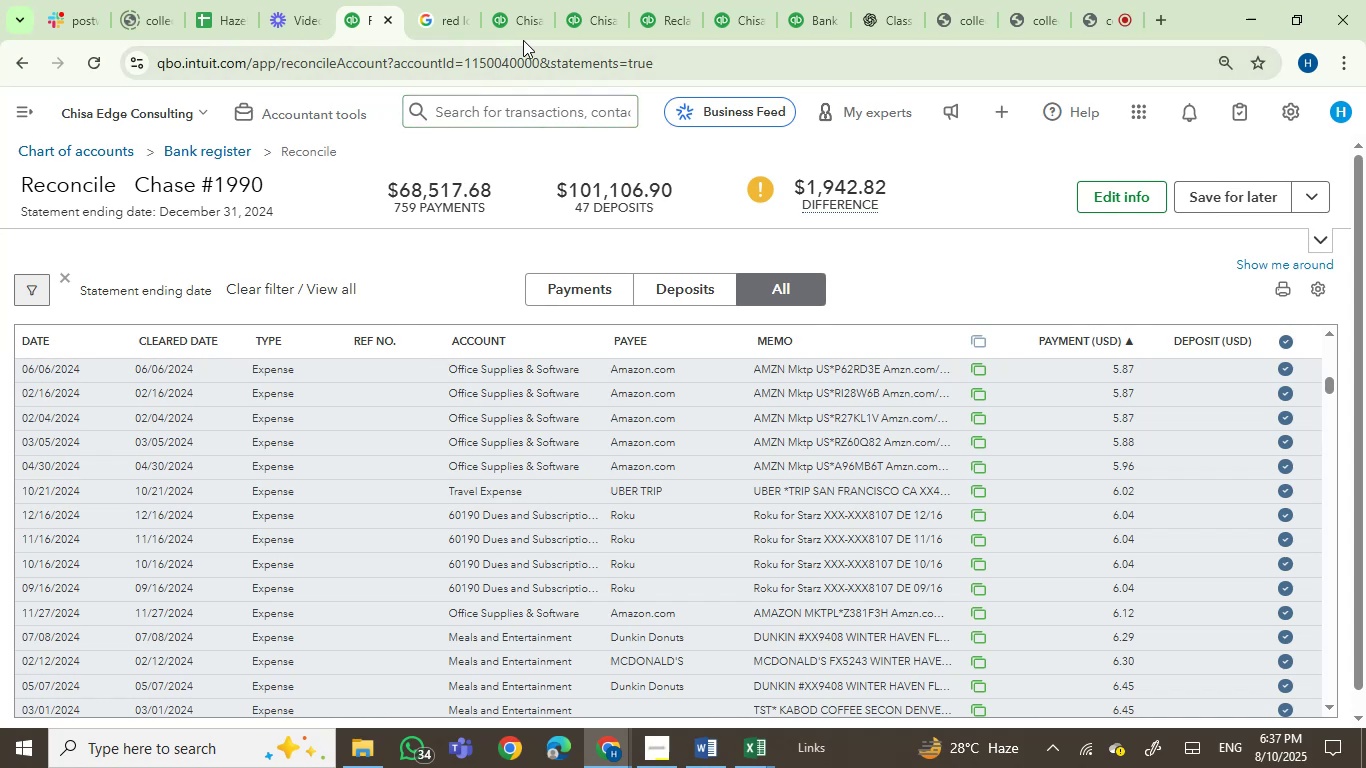 
left_click([804, 2])
 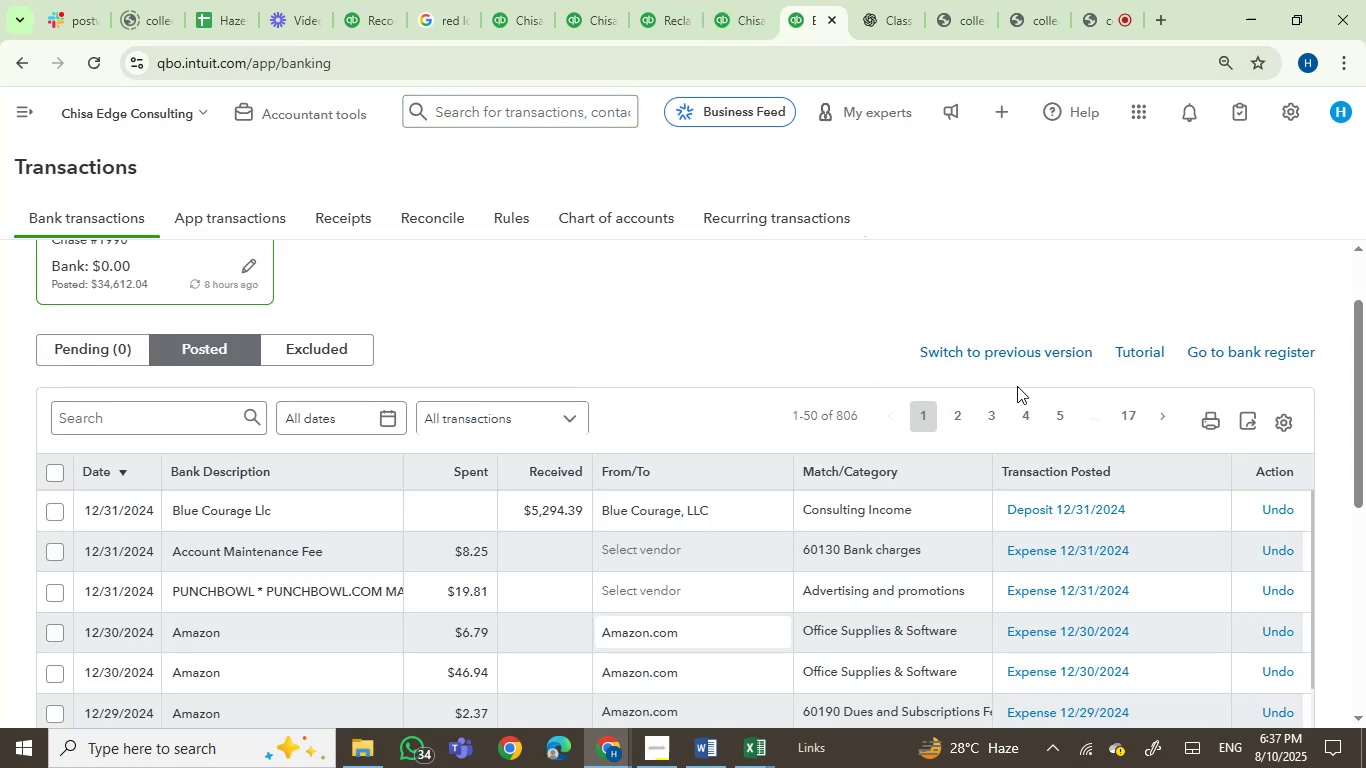 
left_click_drag(start_coordinate=[1365, 407], to_coordinate=[1365, 462])
 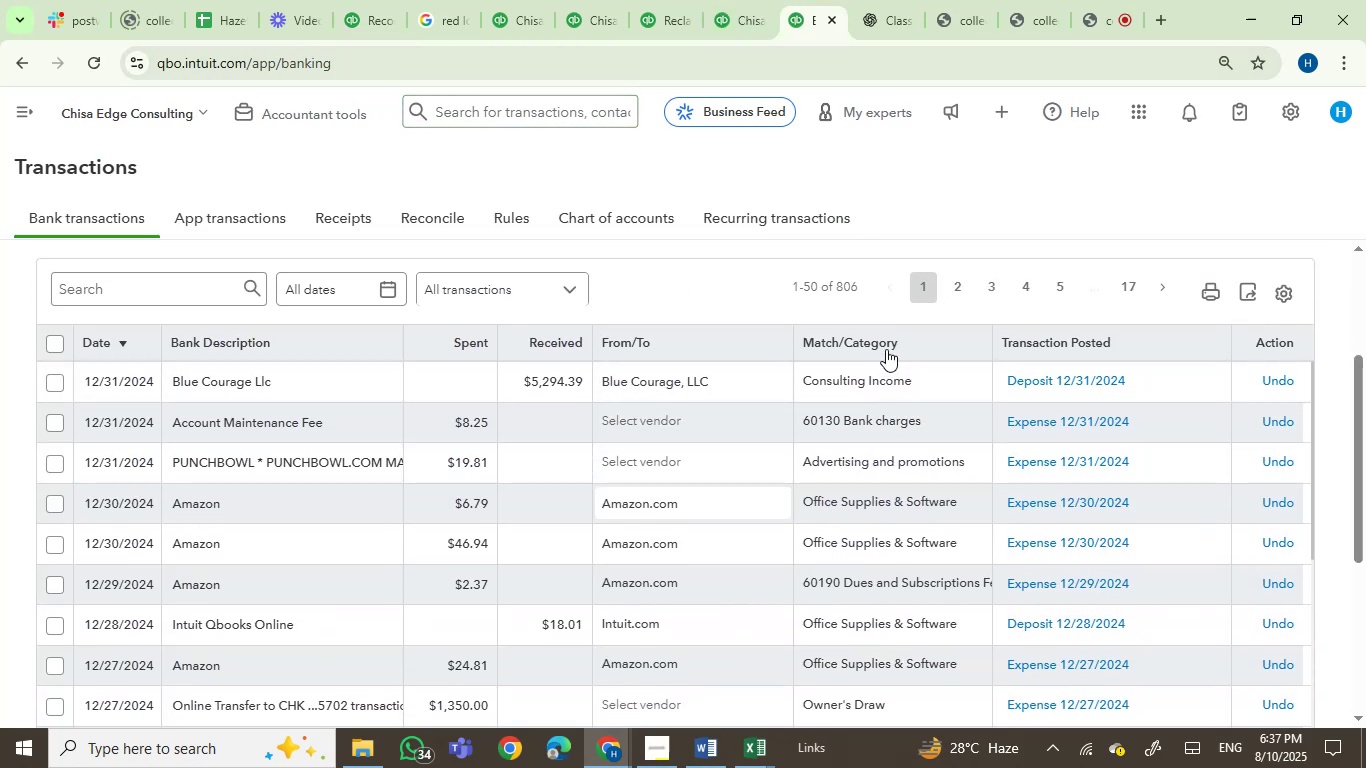 
left_click([886, 348])
 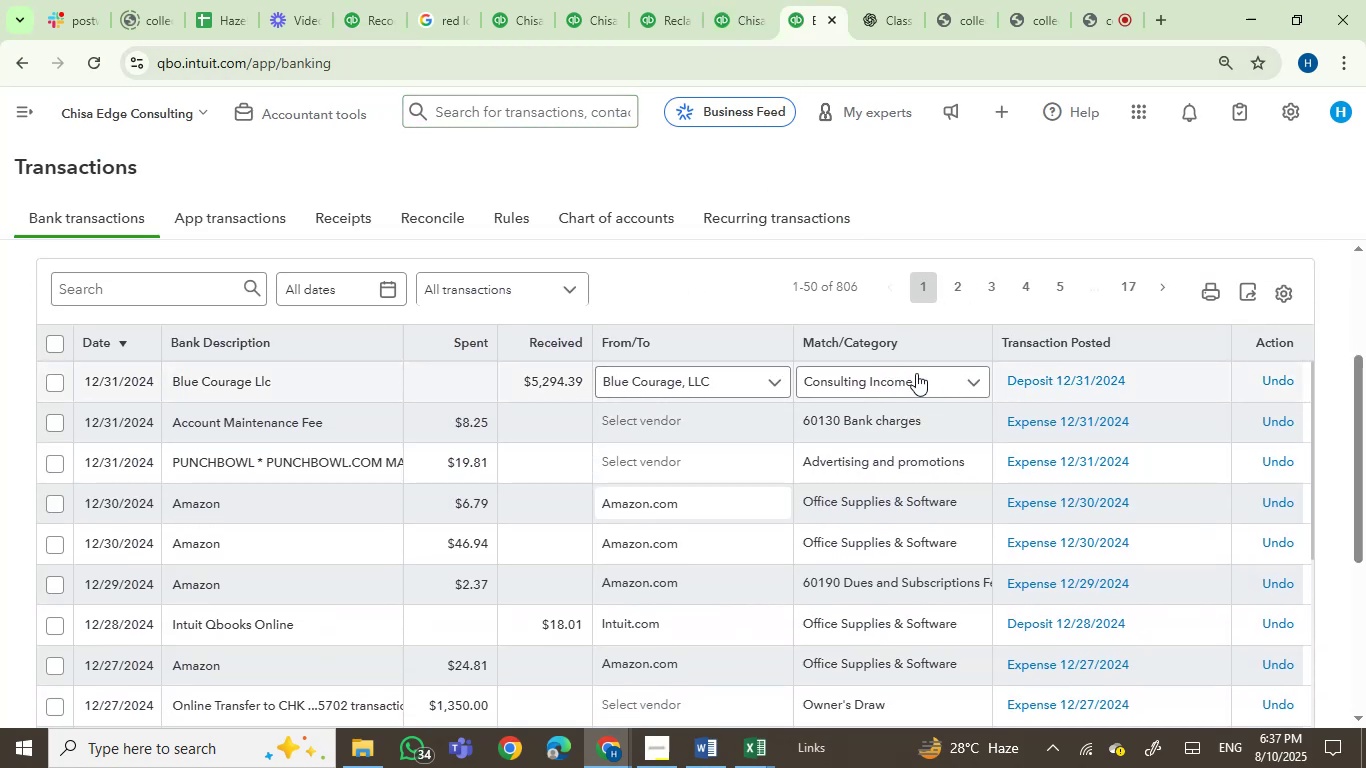 
left_click([878, 339])
 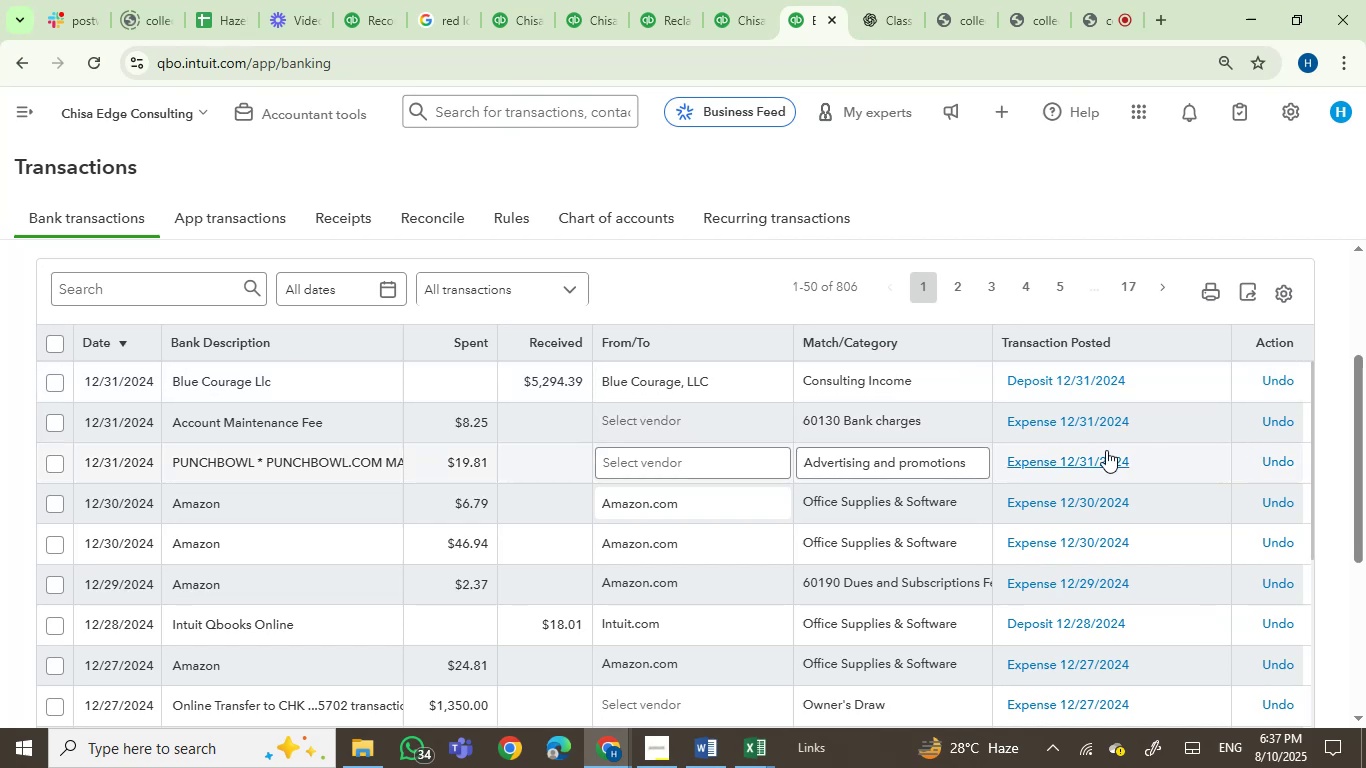 
left_click_drag(start_coordinate=[1354, 423], to_coordinate=[1352, 533])
 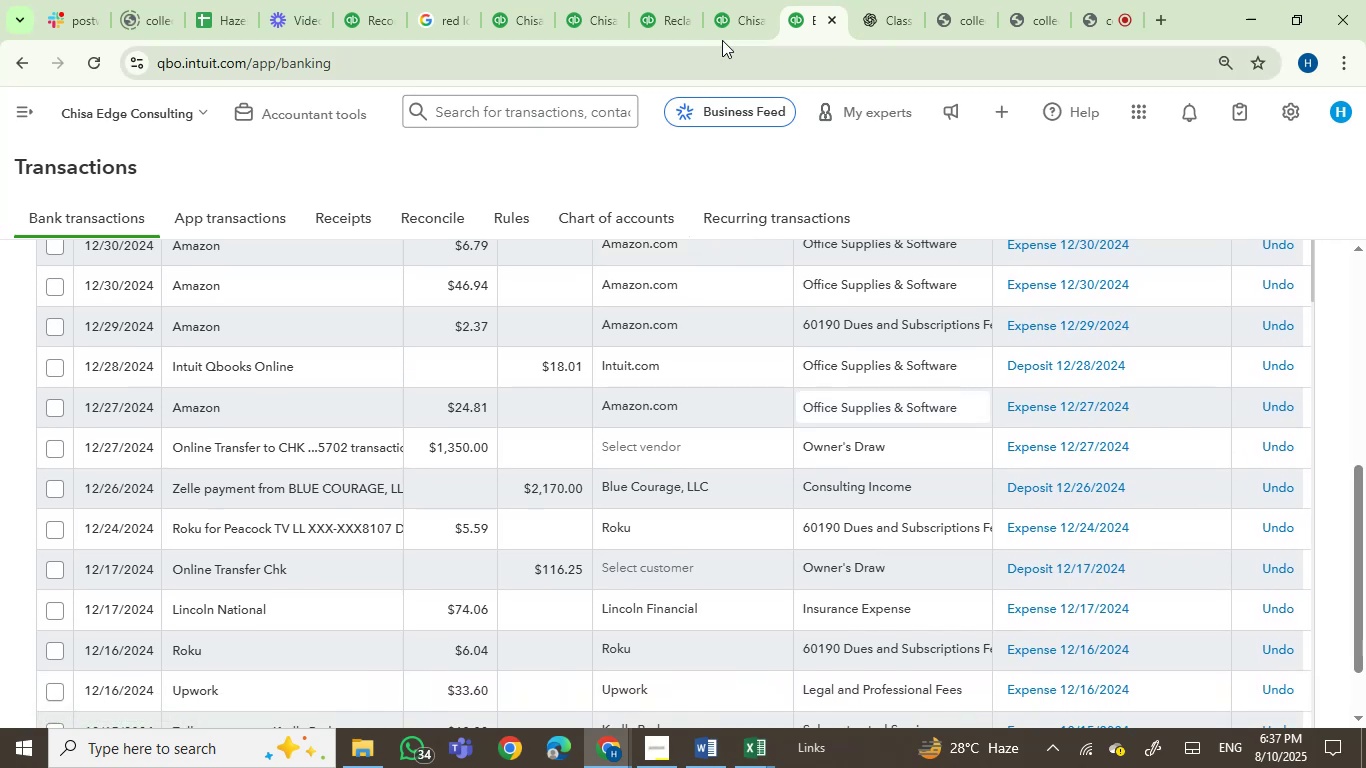 
left_click([734, 1])
 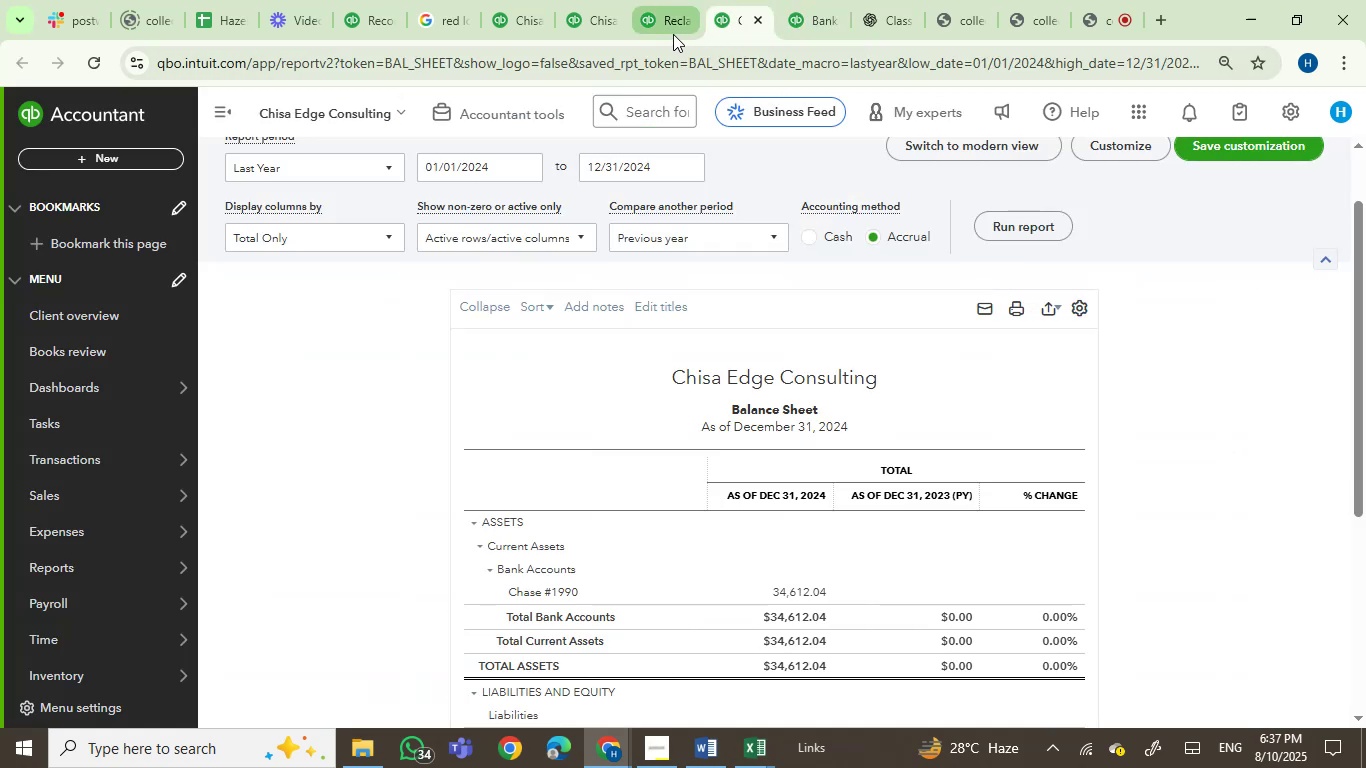 
wait(5.25)
 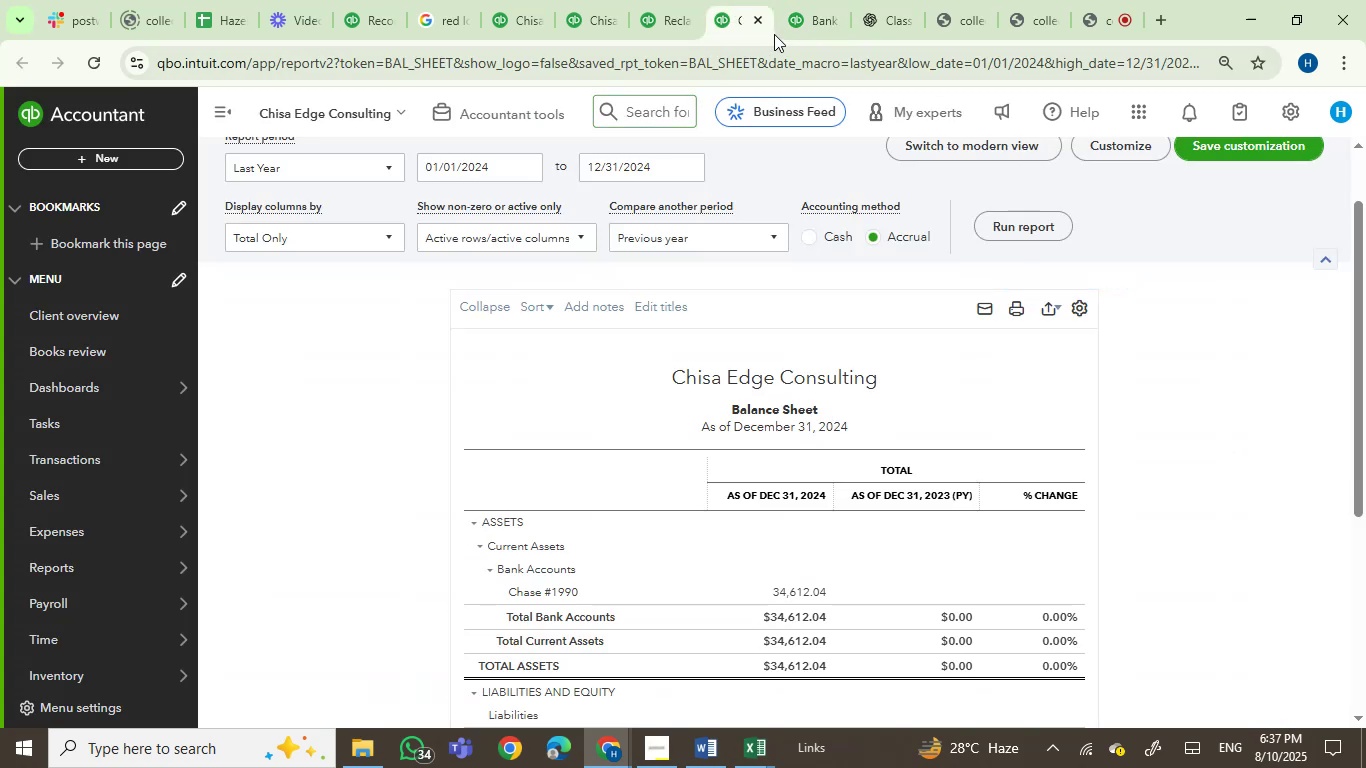 
left_click([673, 33])
 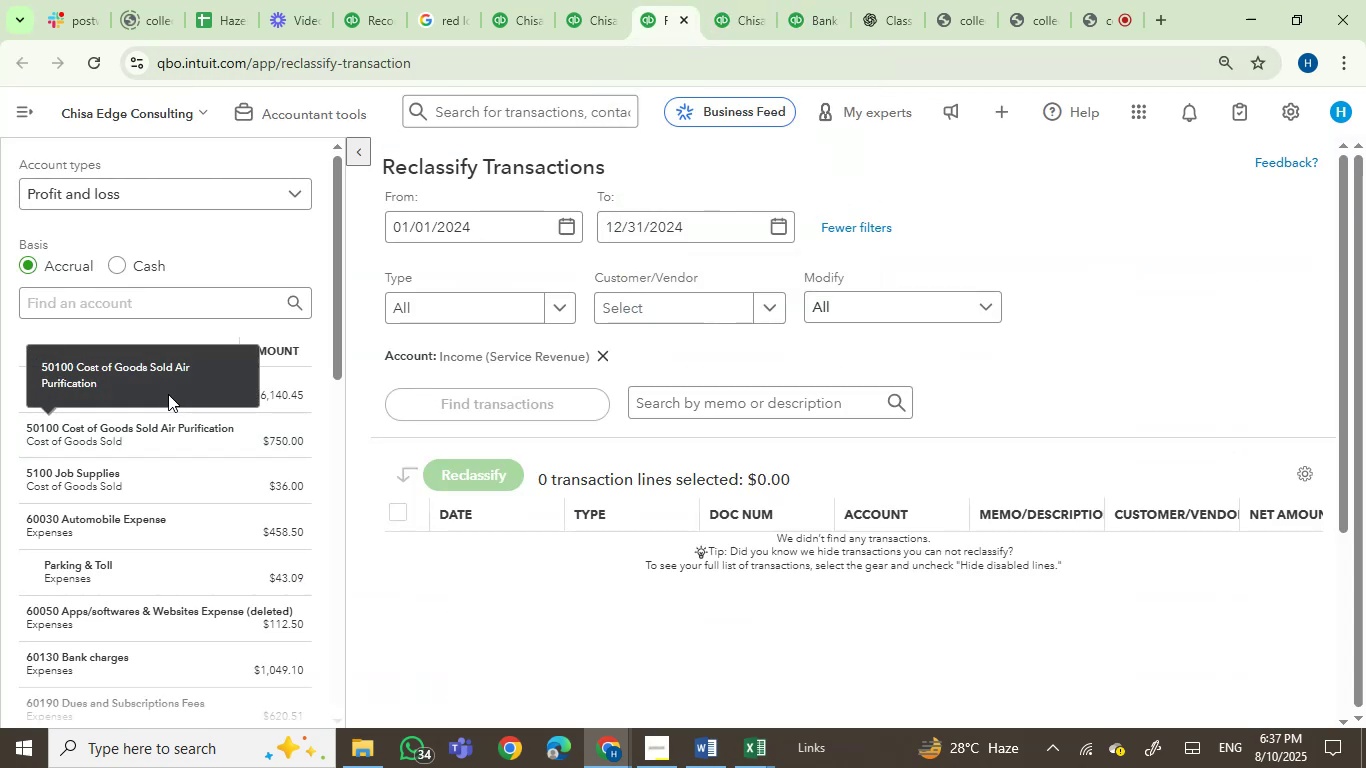 
left_click([204, 439])
 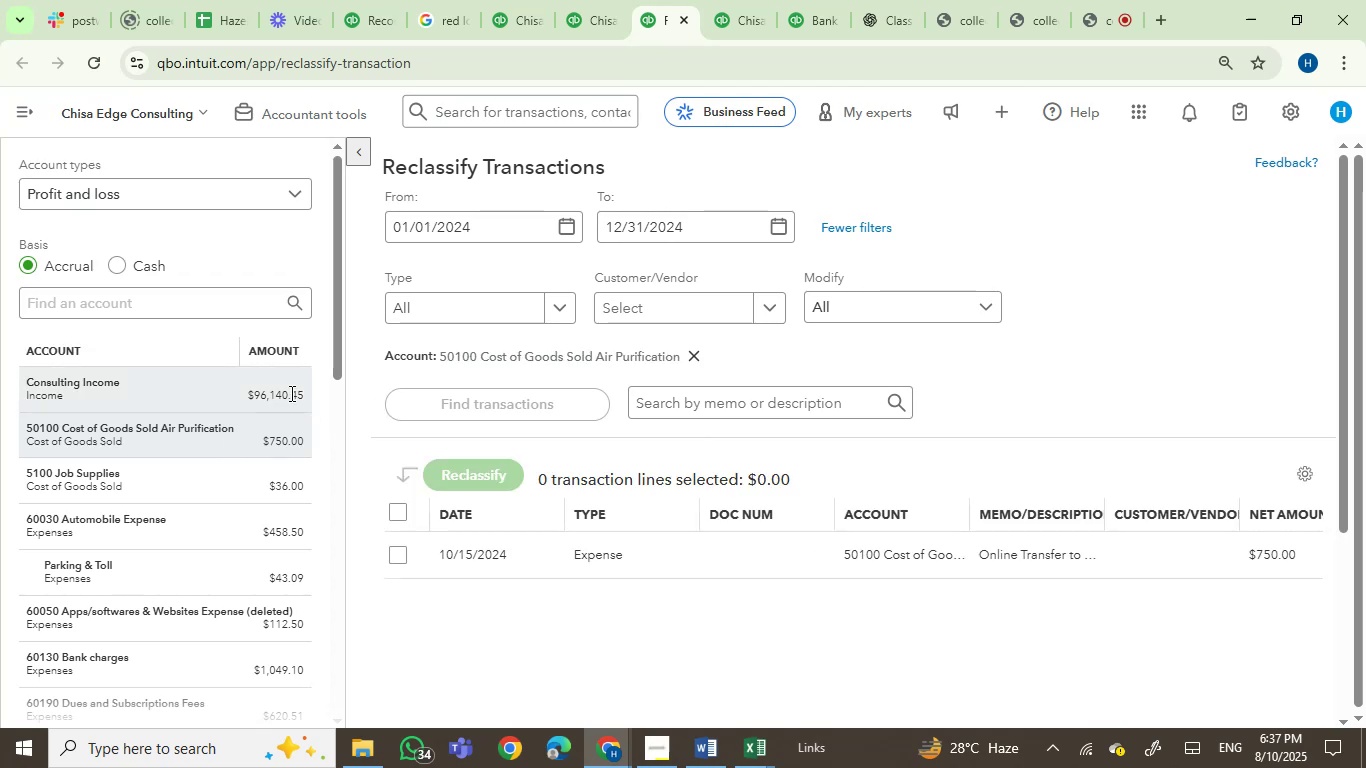 
left_click([260, 384])
 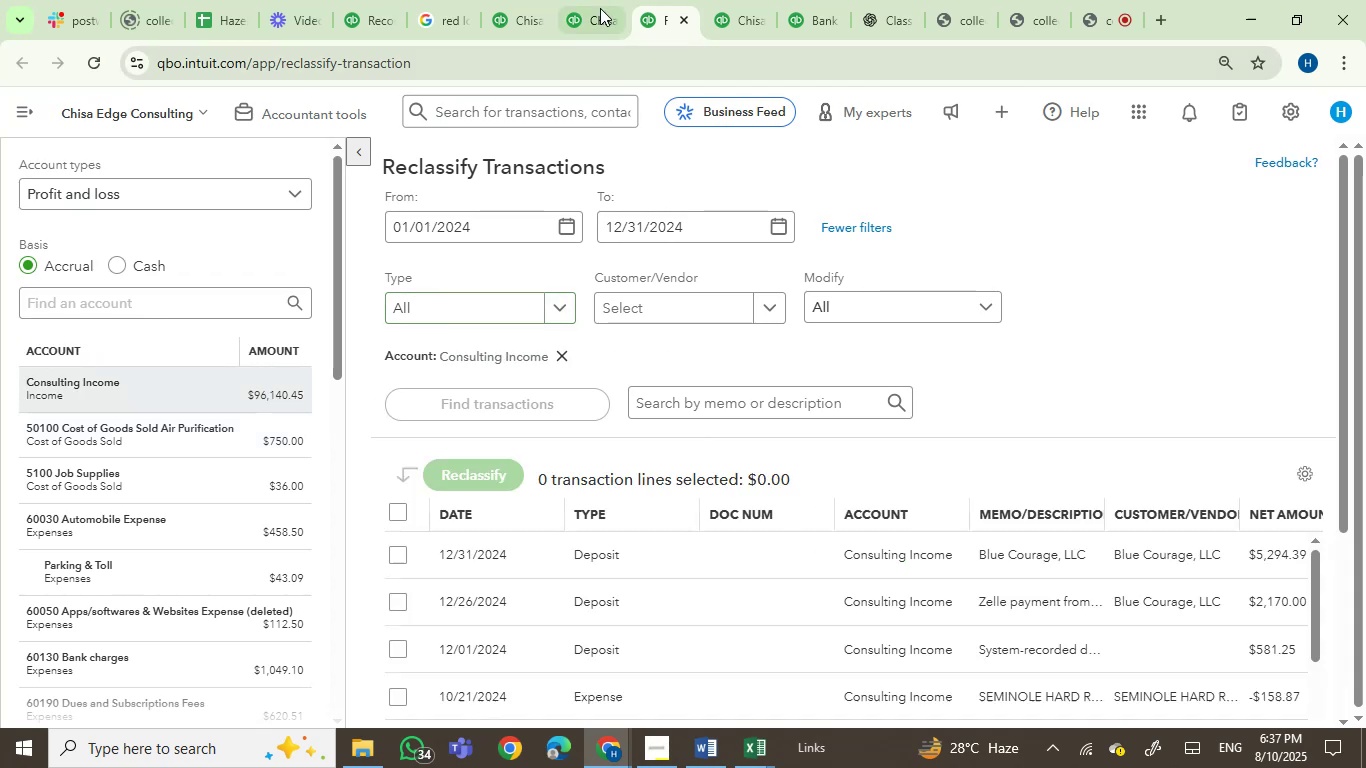 
left_click([595, 0])
 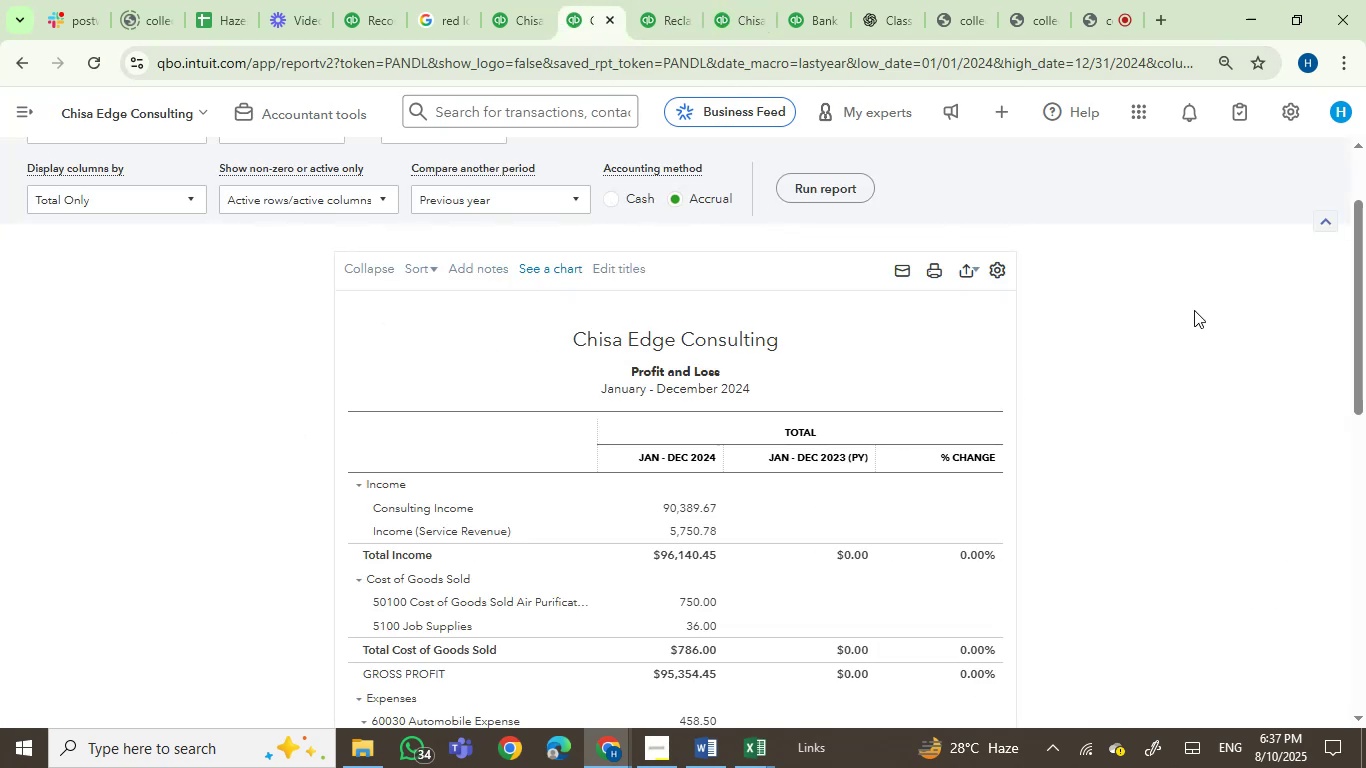 
left_click_drag(start_coordinate=[1357, 347], to_coordinate=[1362, 610])
 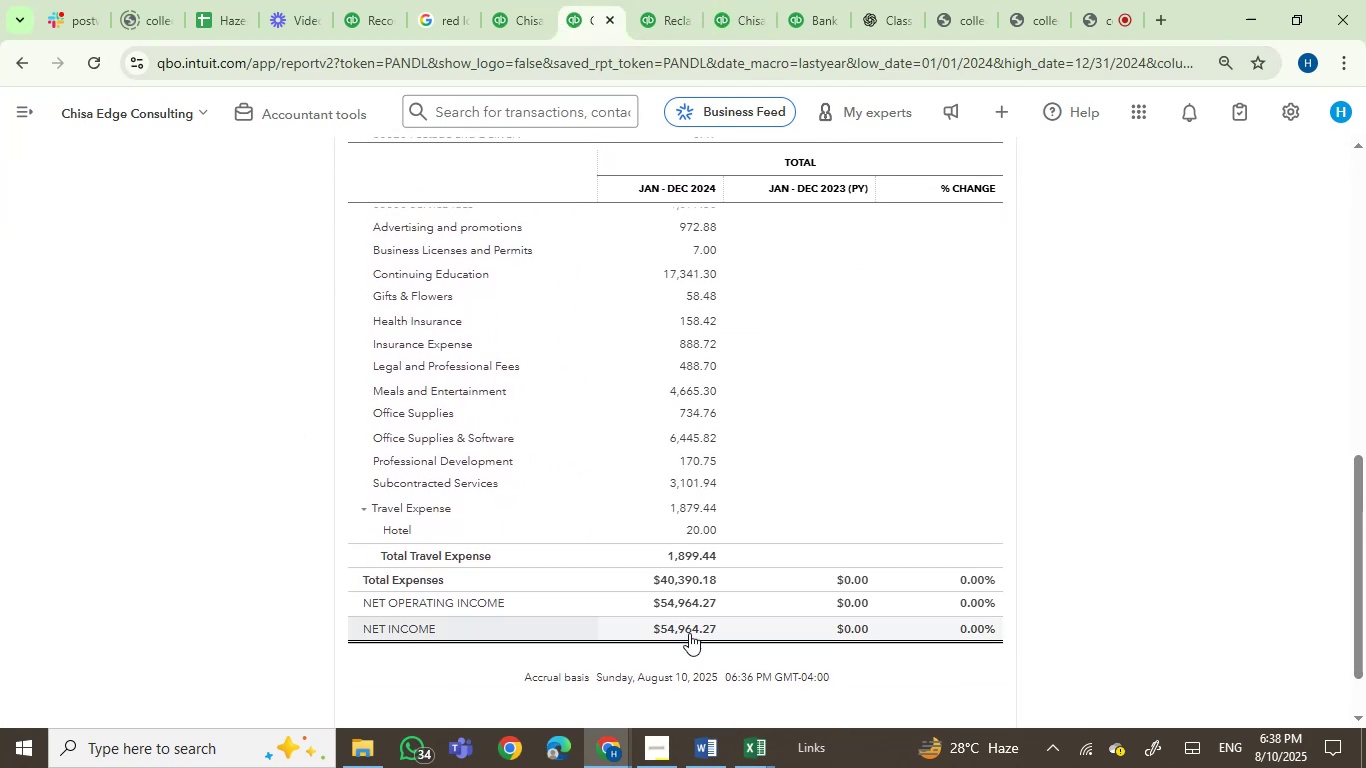 
left_click([685, 627])
 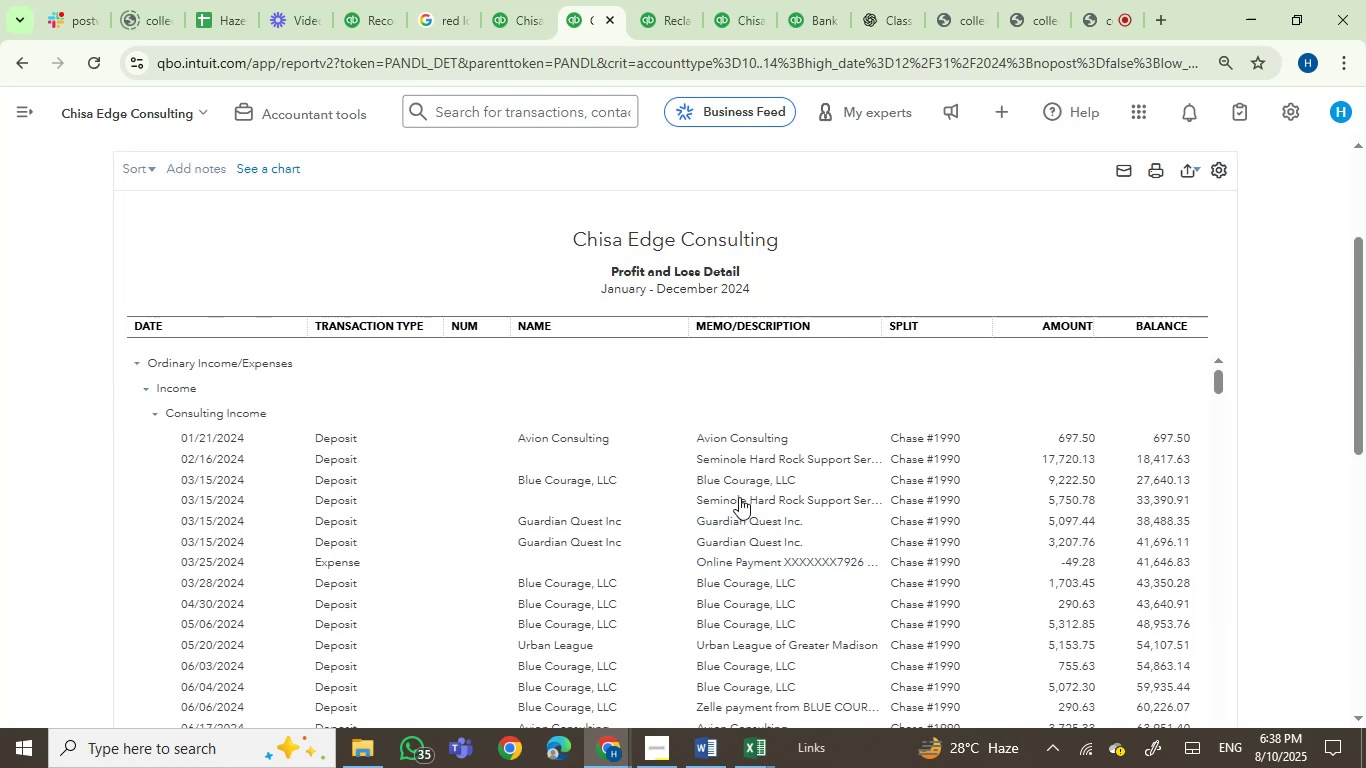 
wait(6.83)
 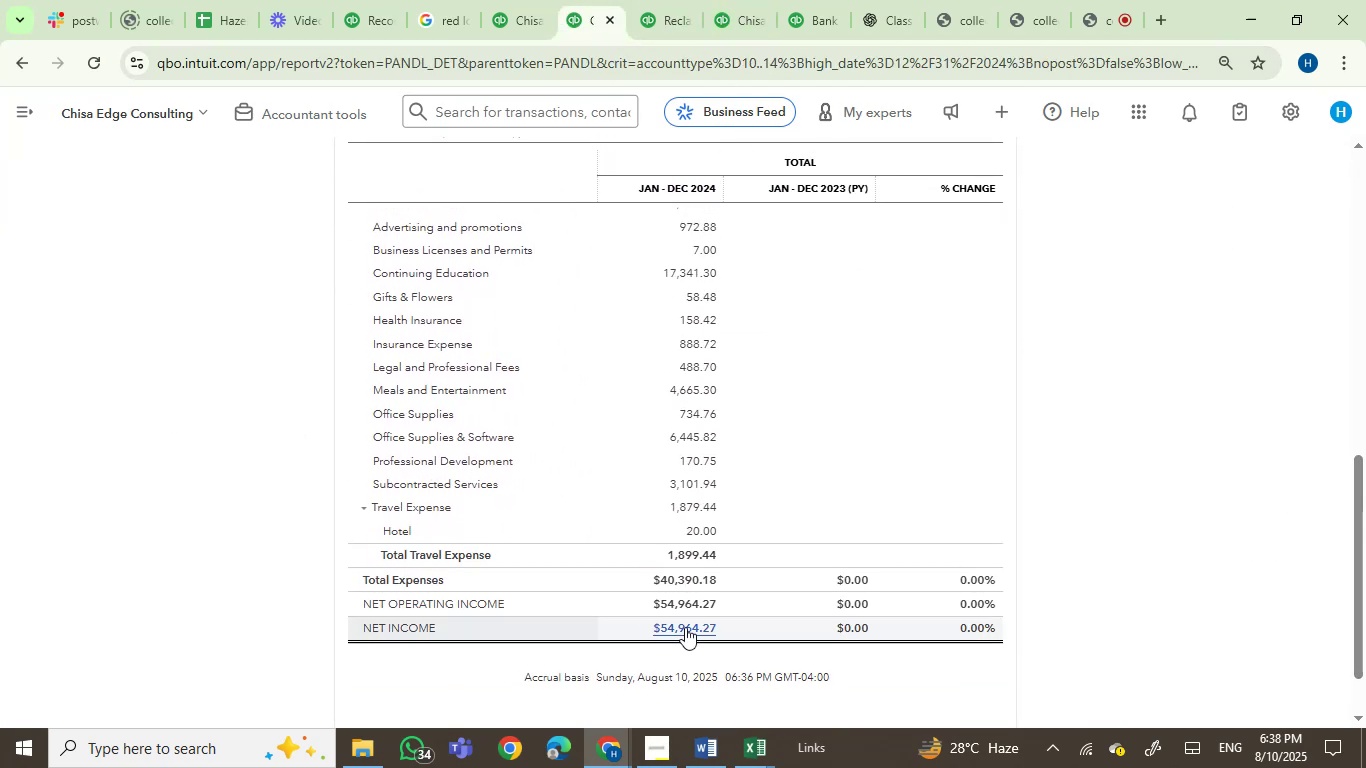 
left_click_drag(start_coordinate=[1350, 317], to_coordinate=[1356, 390])
 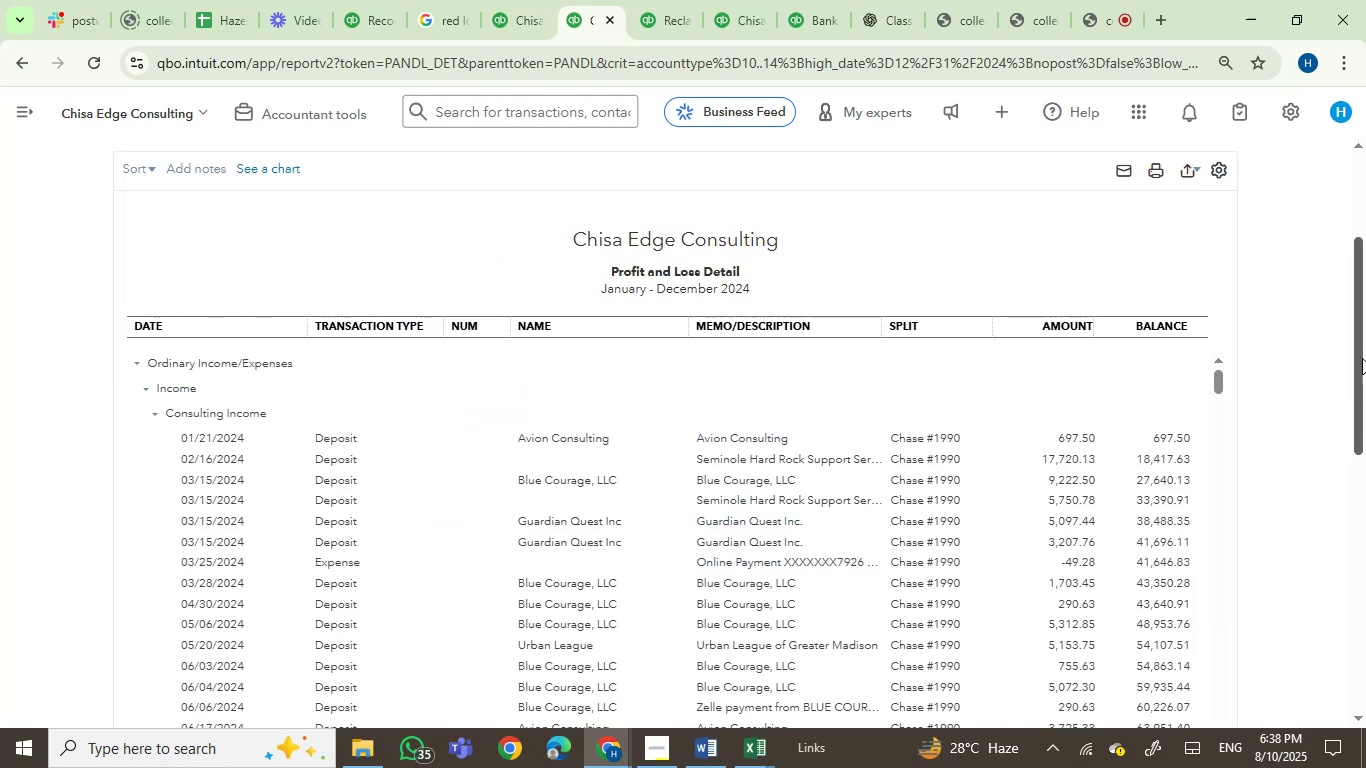 
left_click_drag(start_coordinate=[1359, 357], to_coordinate=[1357, 427])
 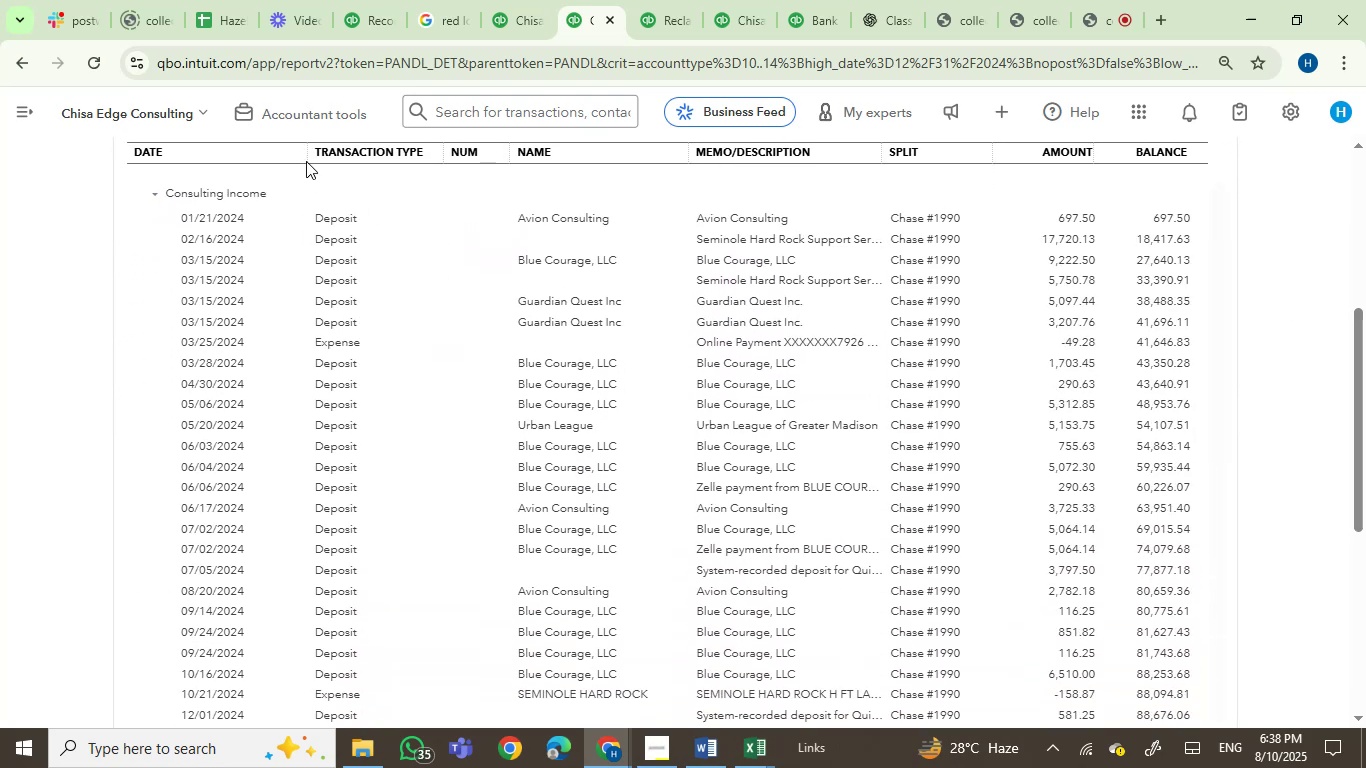 
left_click_drag(start_coordinate=[303, 155], to_coordinate=[262, 176])
 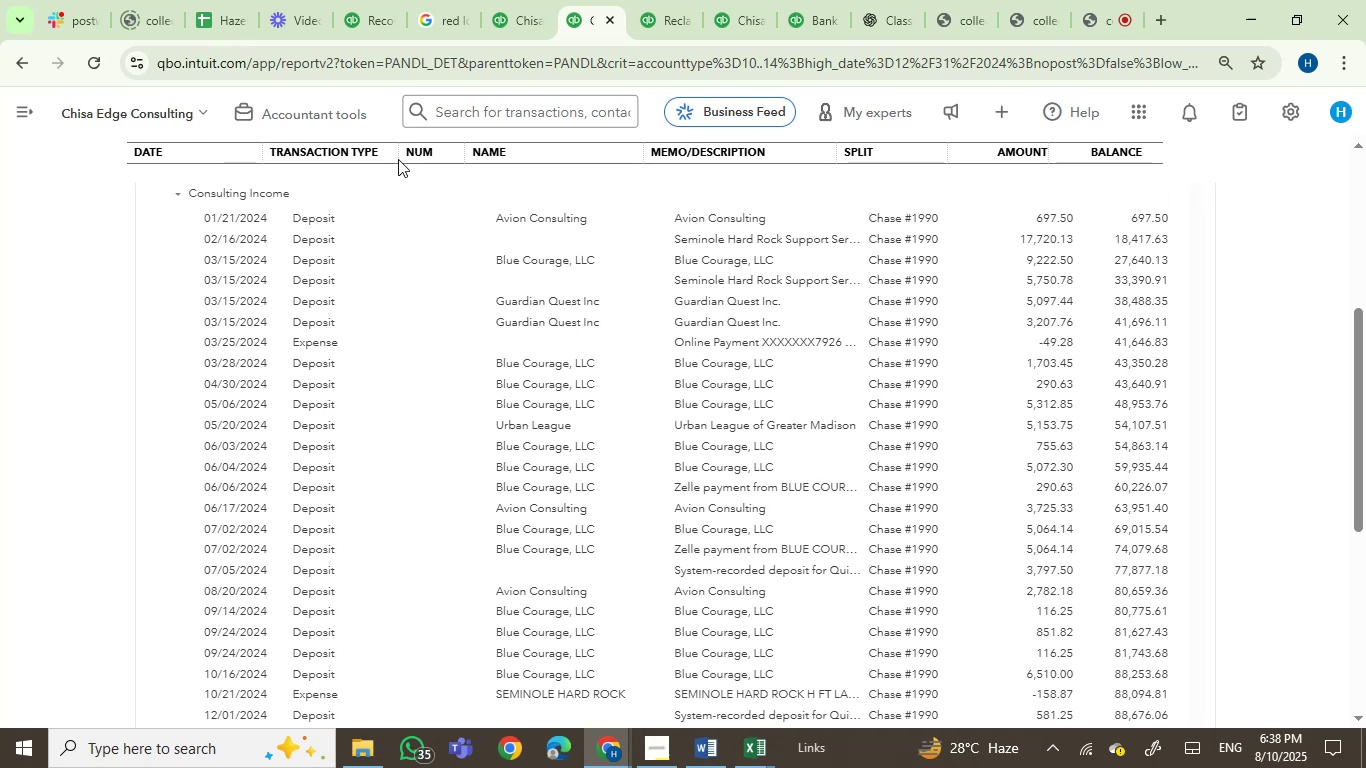 
left_click_drag(start_coordinate=[390, 157], to_coordinate=[361, 173])
 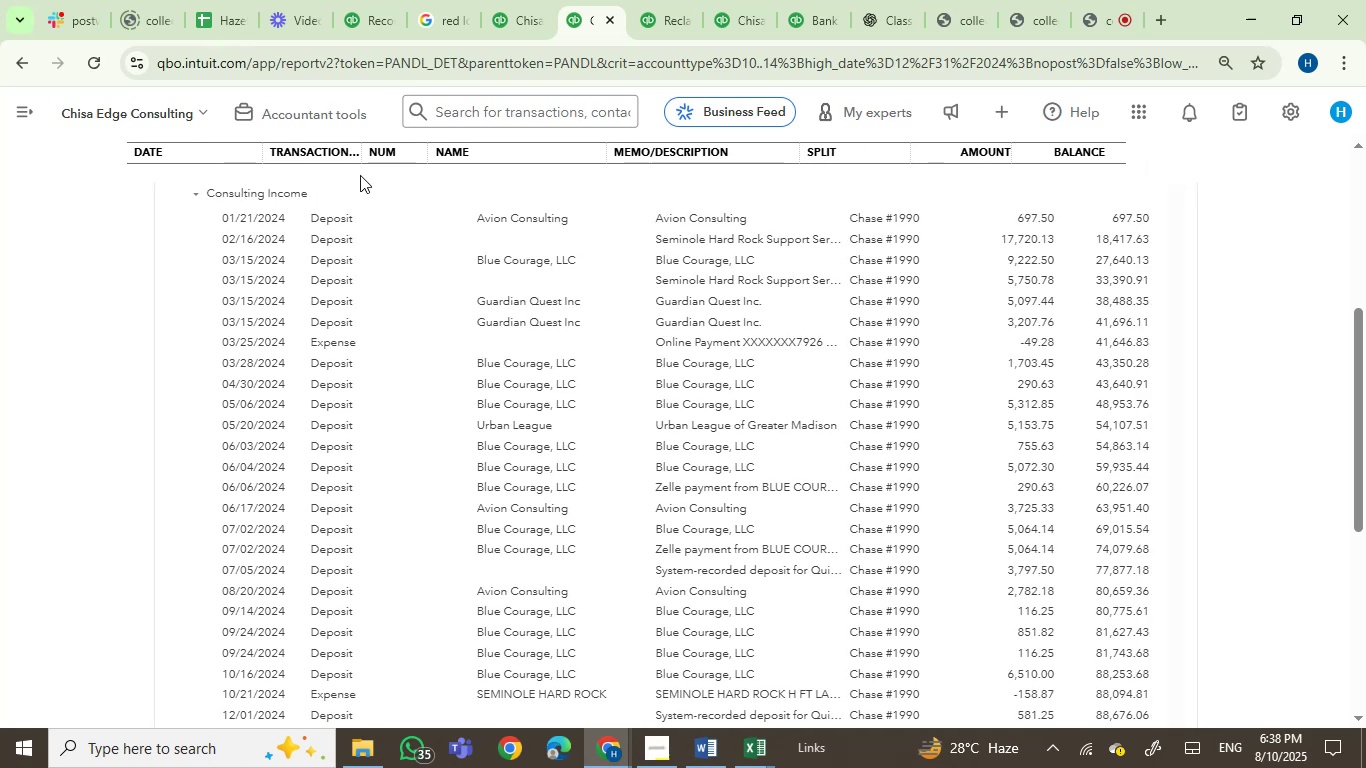 
wait(7.06)
 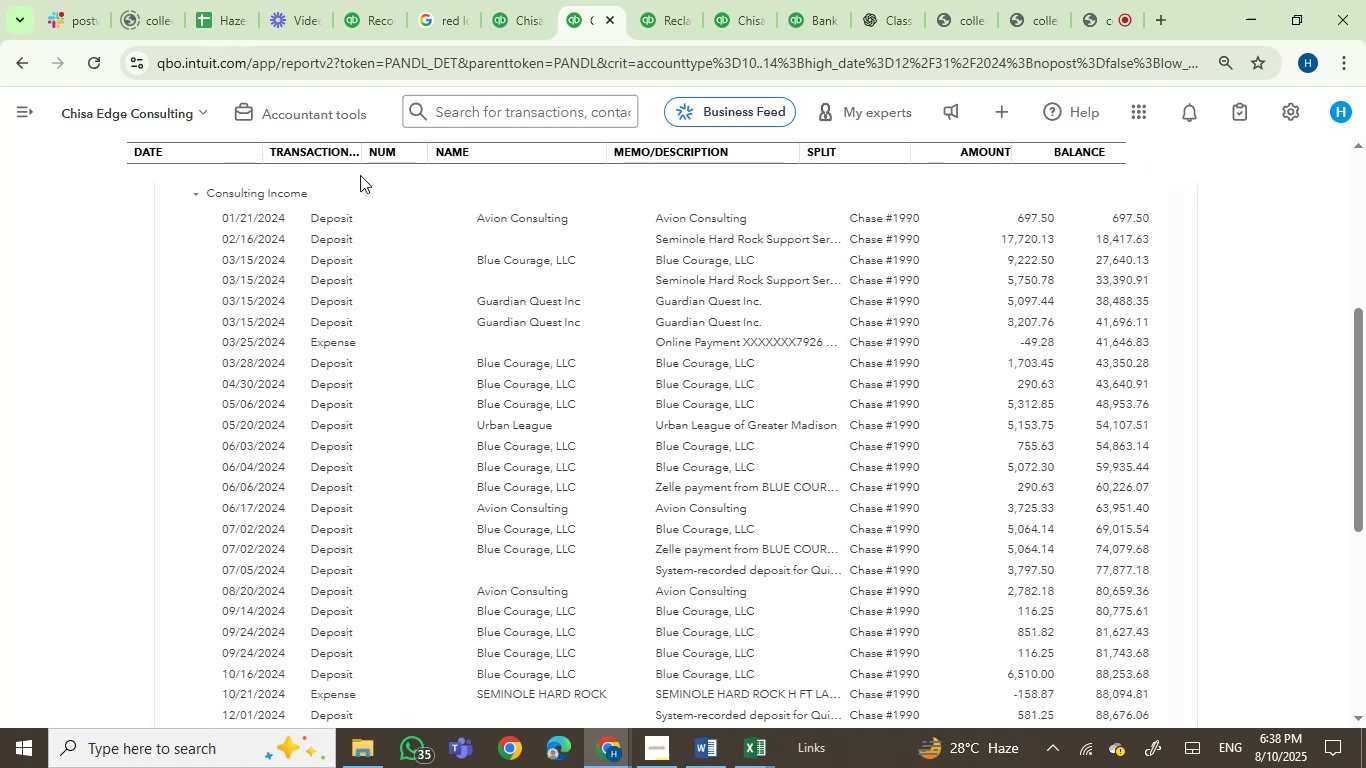 
left_click_drag(start_coordinate=[793, 153], to_coordinate=[1033, 161])
 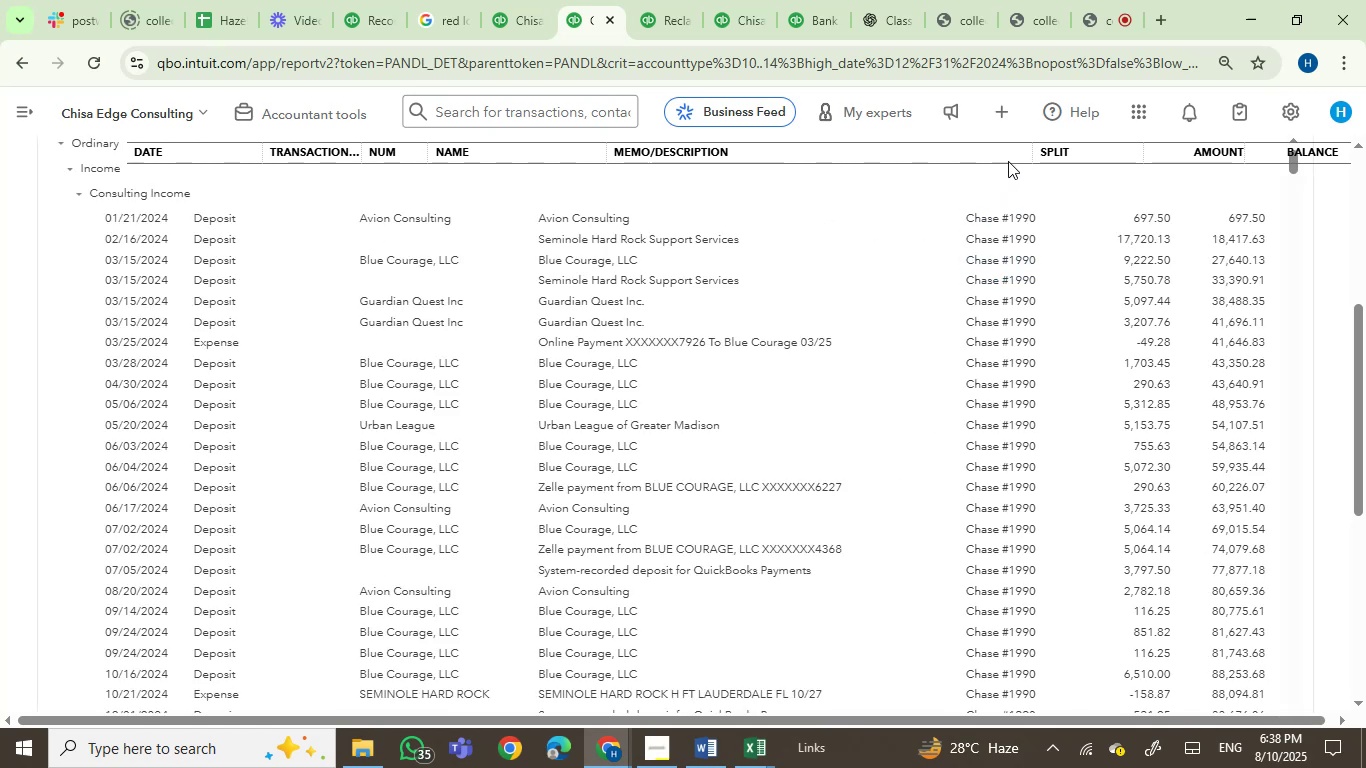 
left_click_drag(start_coordinate=[1029, 154], to_coordinate=[967, 167])
 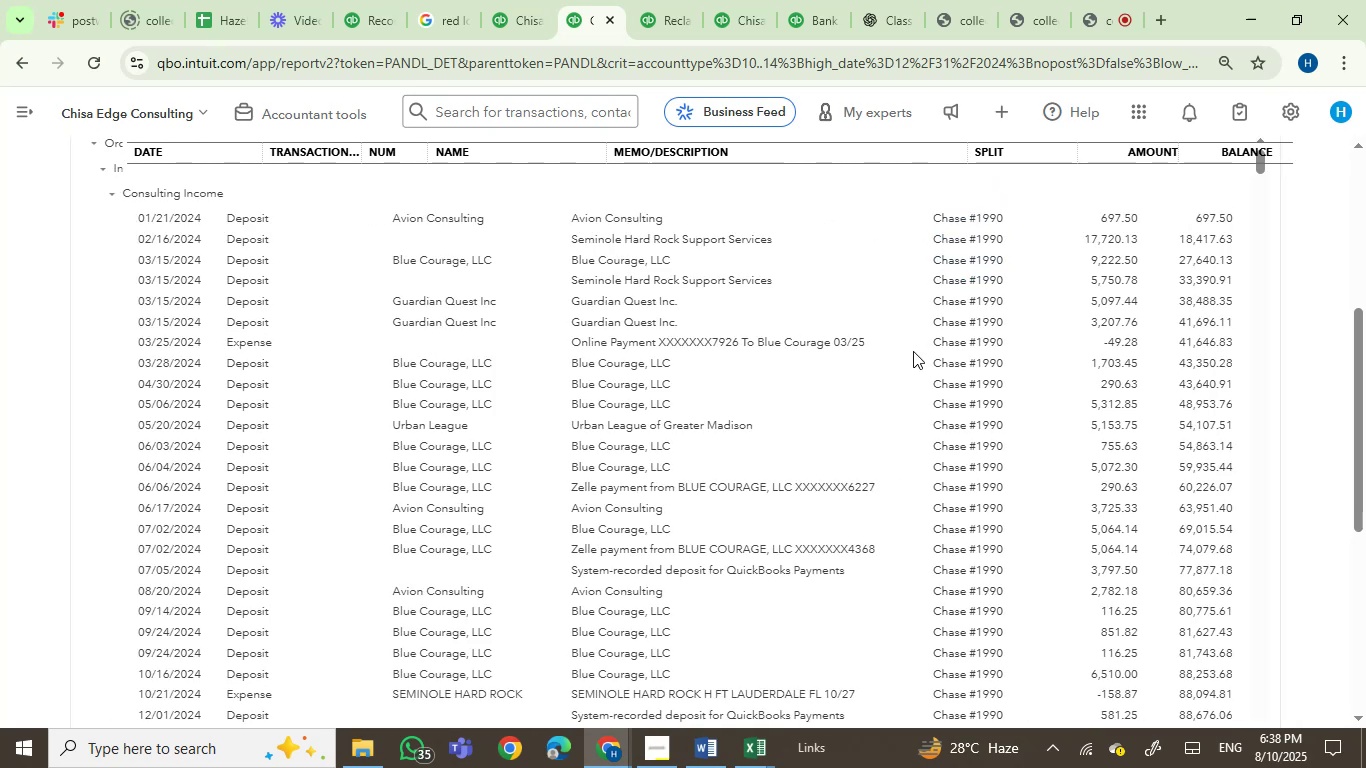 
wait(9.38)
 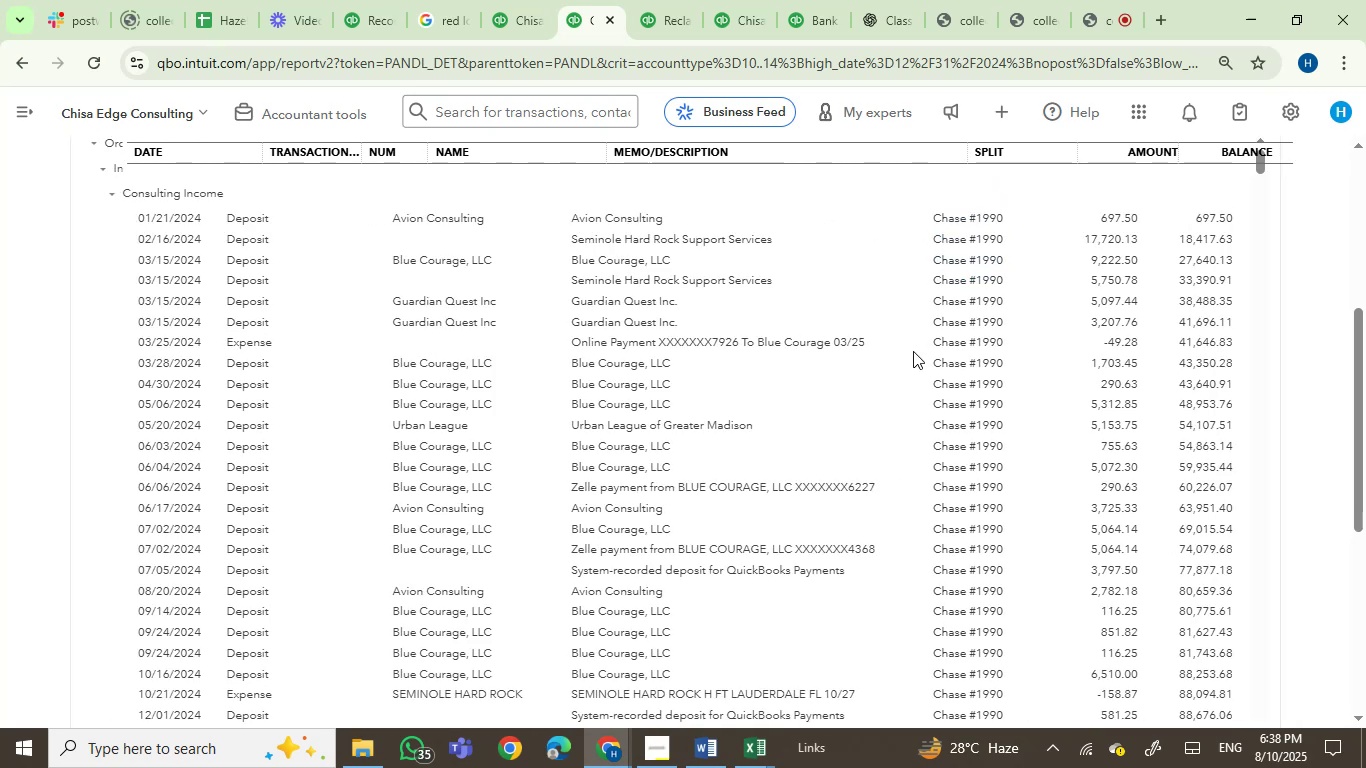 
scroll: coordinate [571, 565], scroll_direction: down, amount: 2.0
 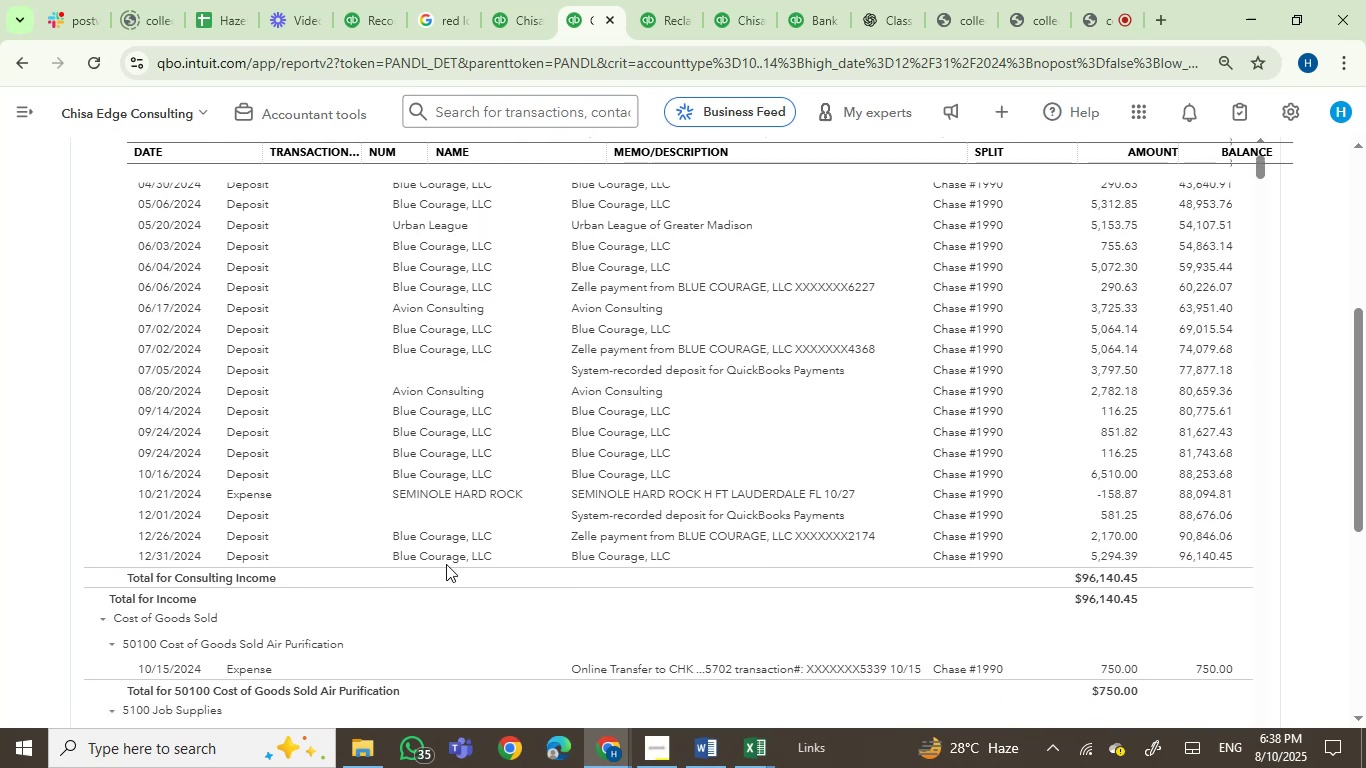 
scroll: coordinate [600, 580], scroll_direction: up, amount: 1.0
 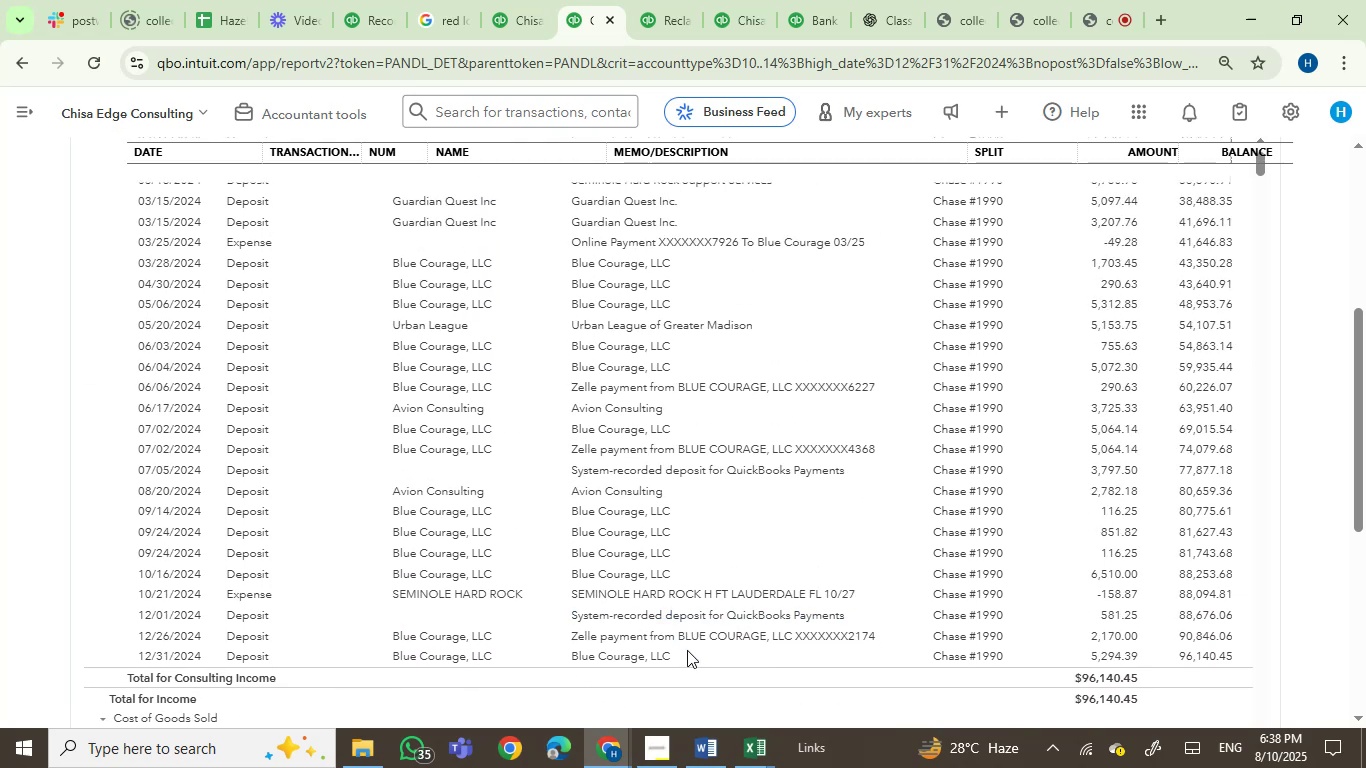 
scroll: coordinate [599, 537], scroll_direction: none, amount: 0.0
 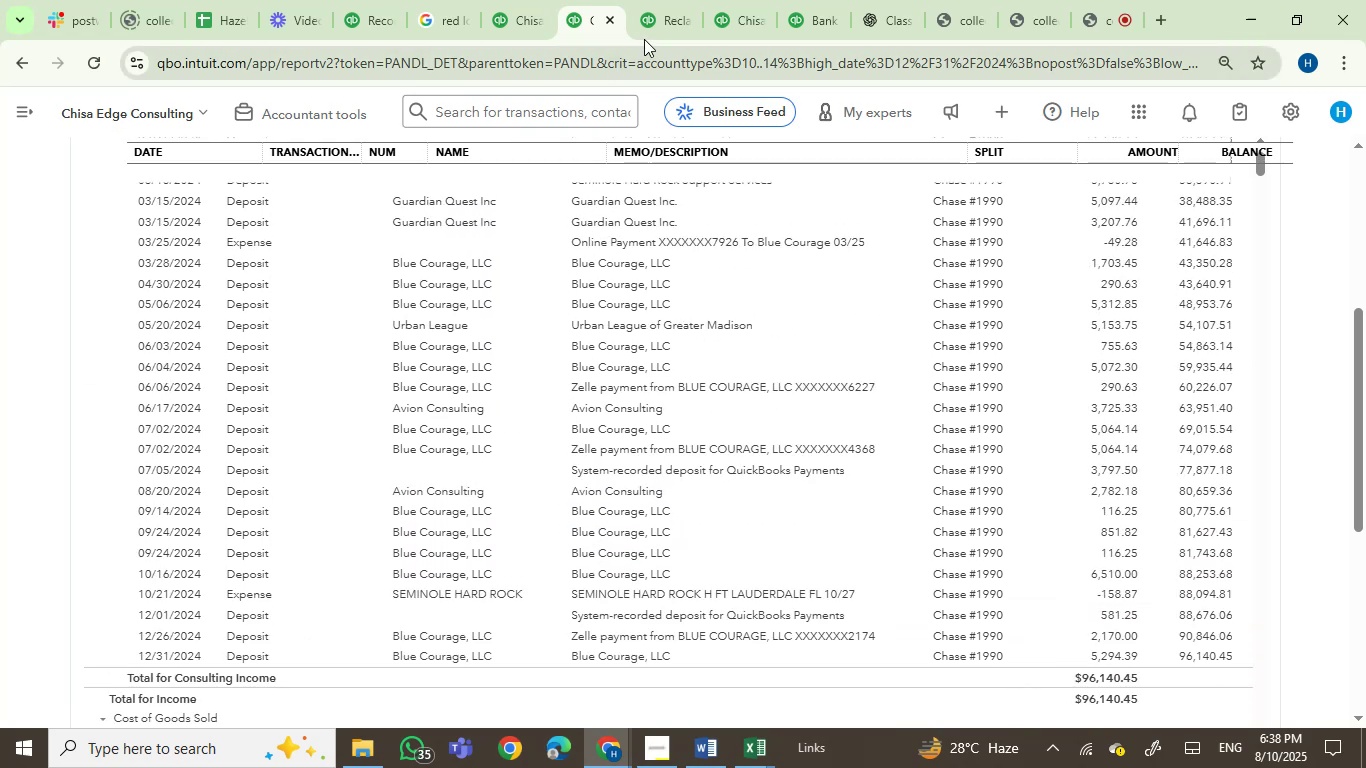 
left_click([665, 24])
 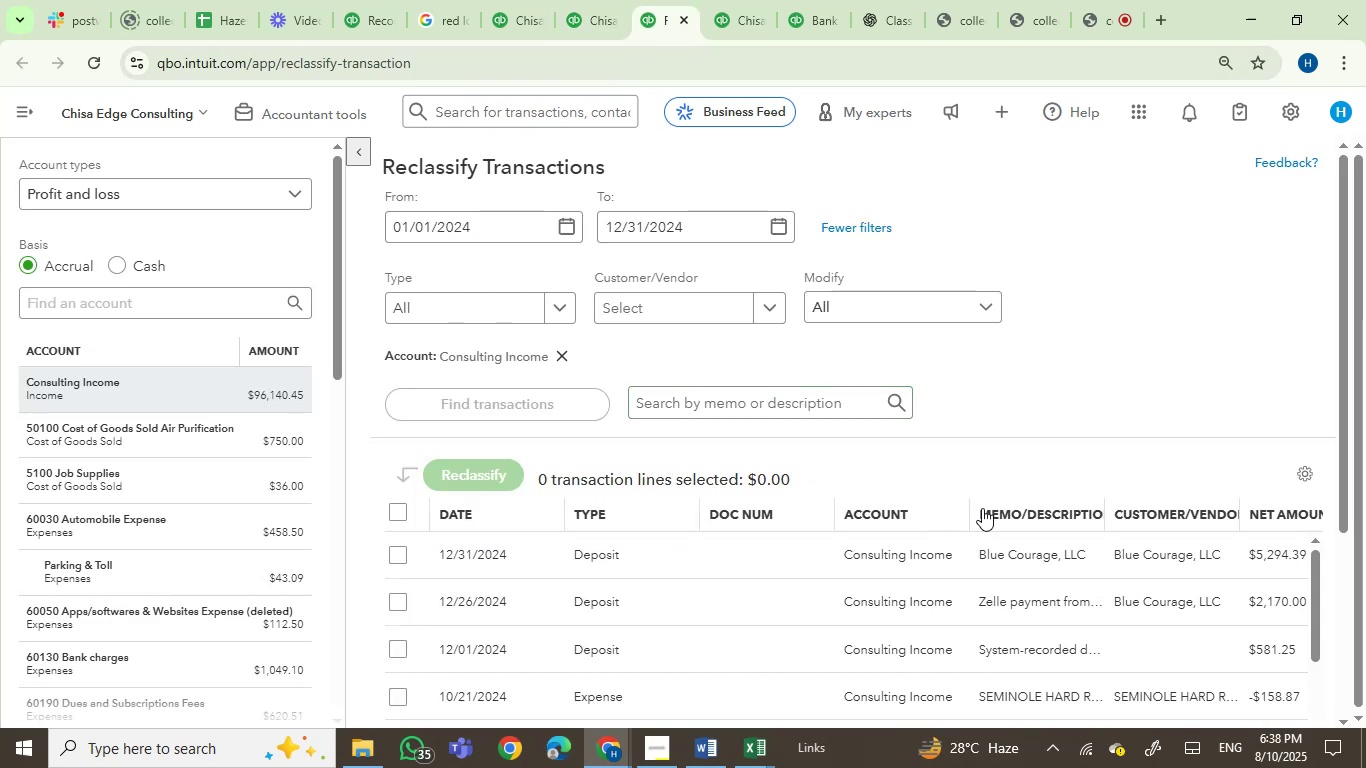 
left_click([1019, 513])
 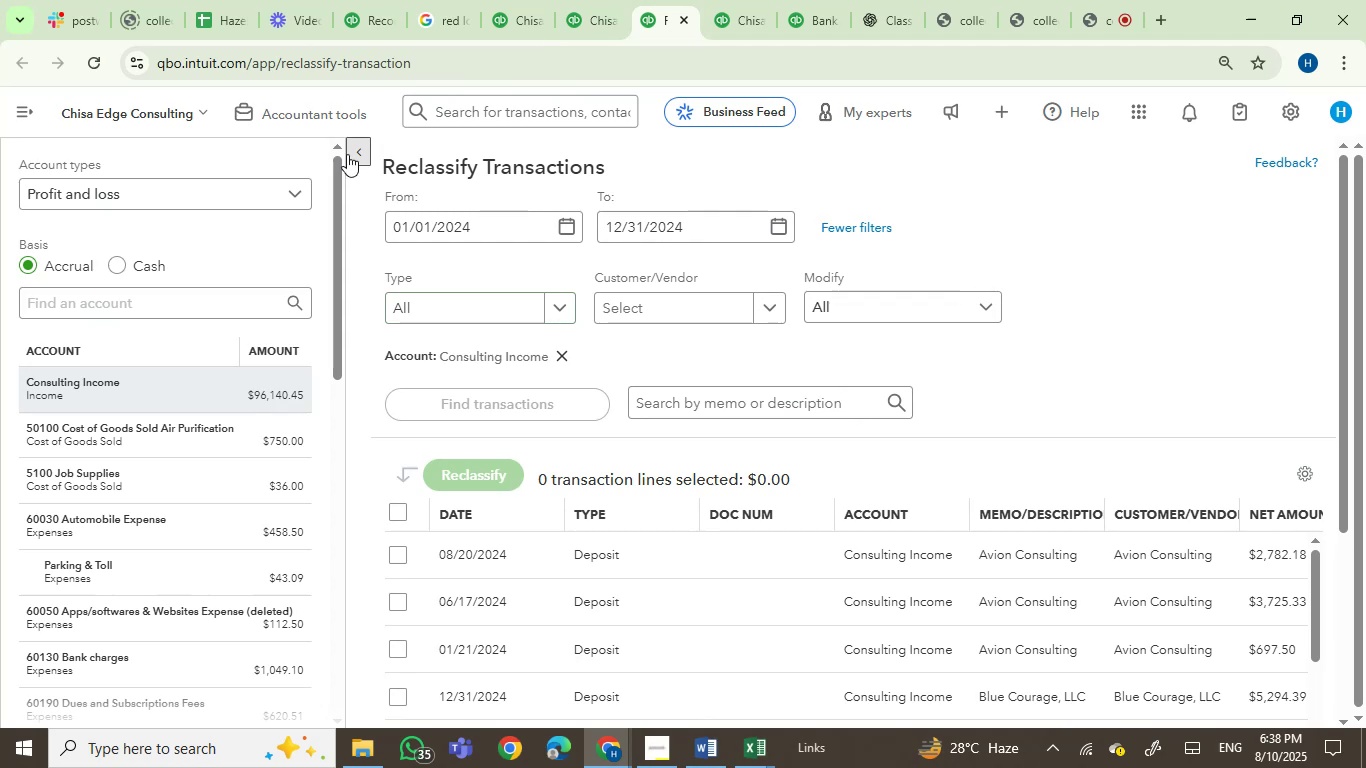 
left_click([347, 152])
 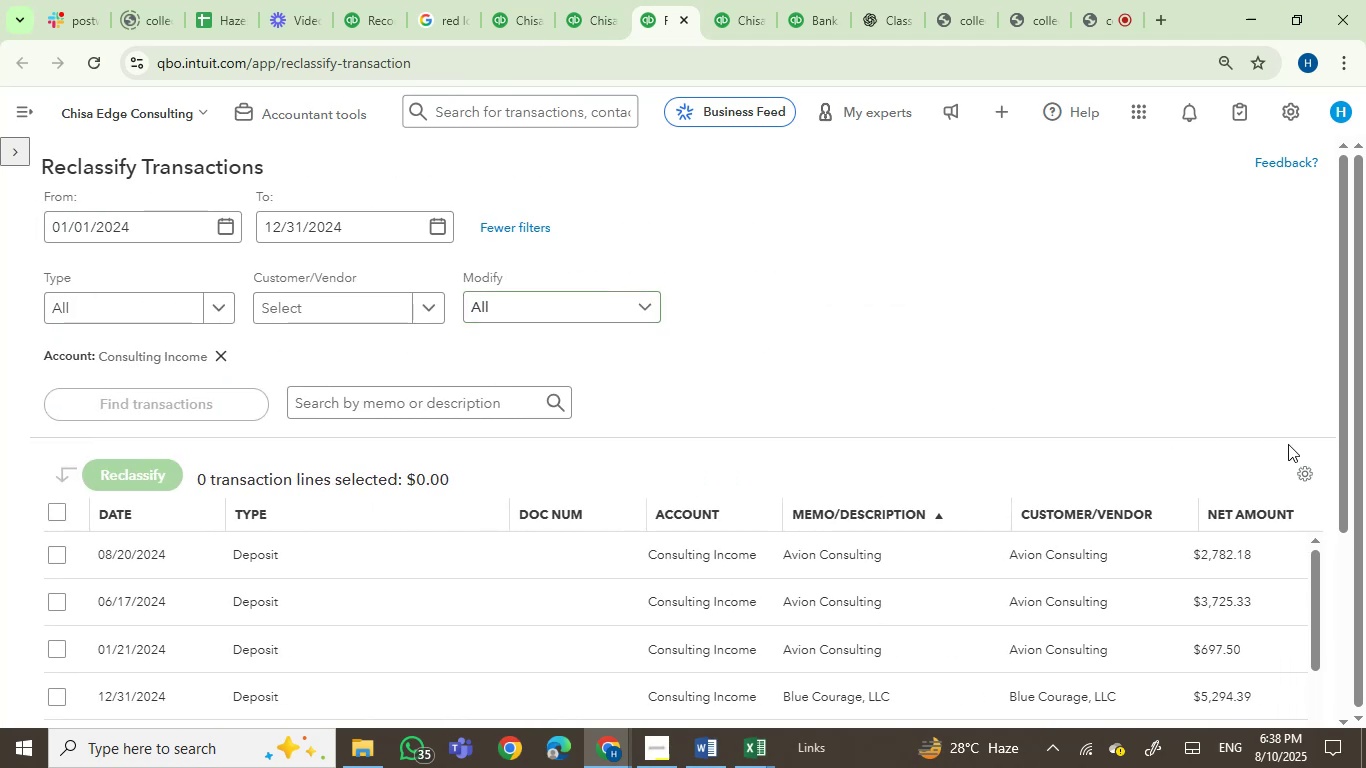 
left_click_drag(start_coordinate=[1343, 464], to_coordinate=[1330, 665])
 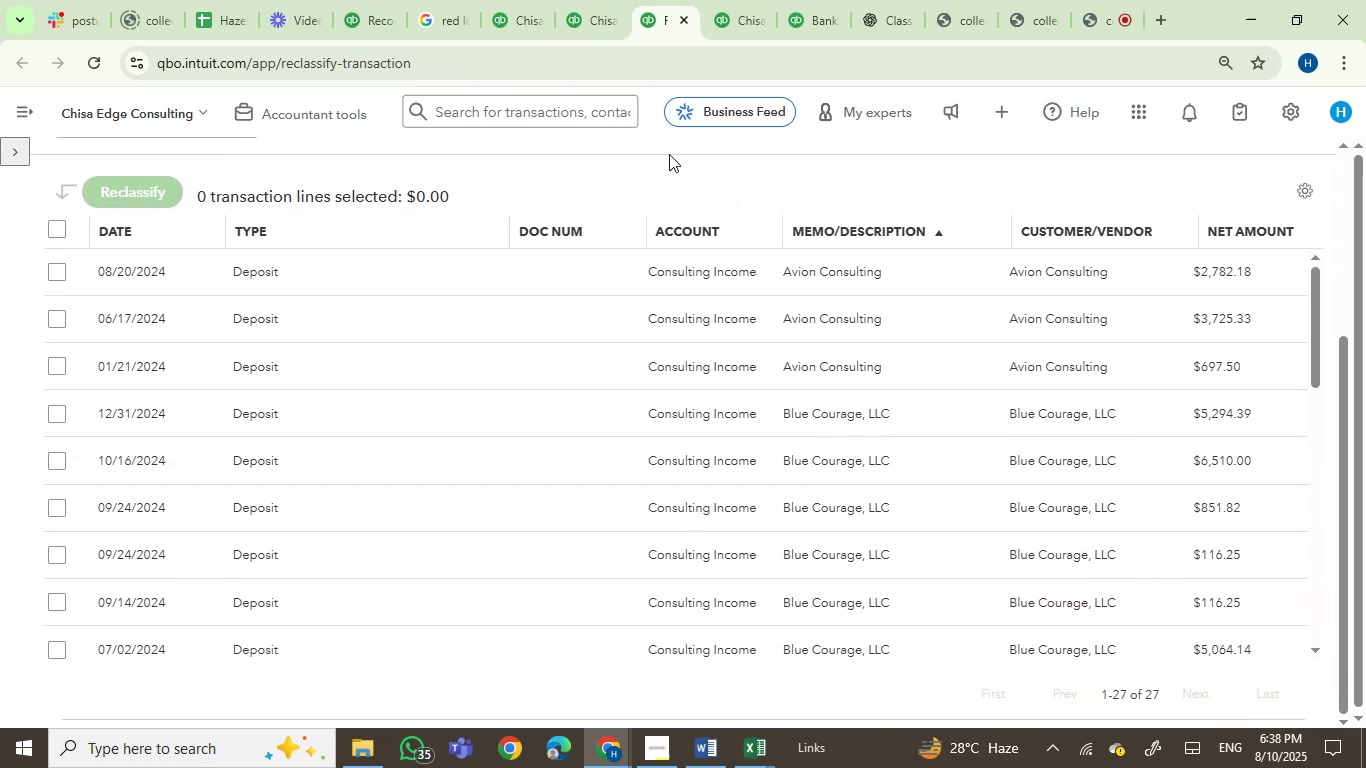 
left_click([816, 17])
 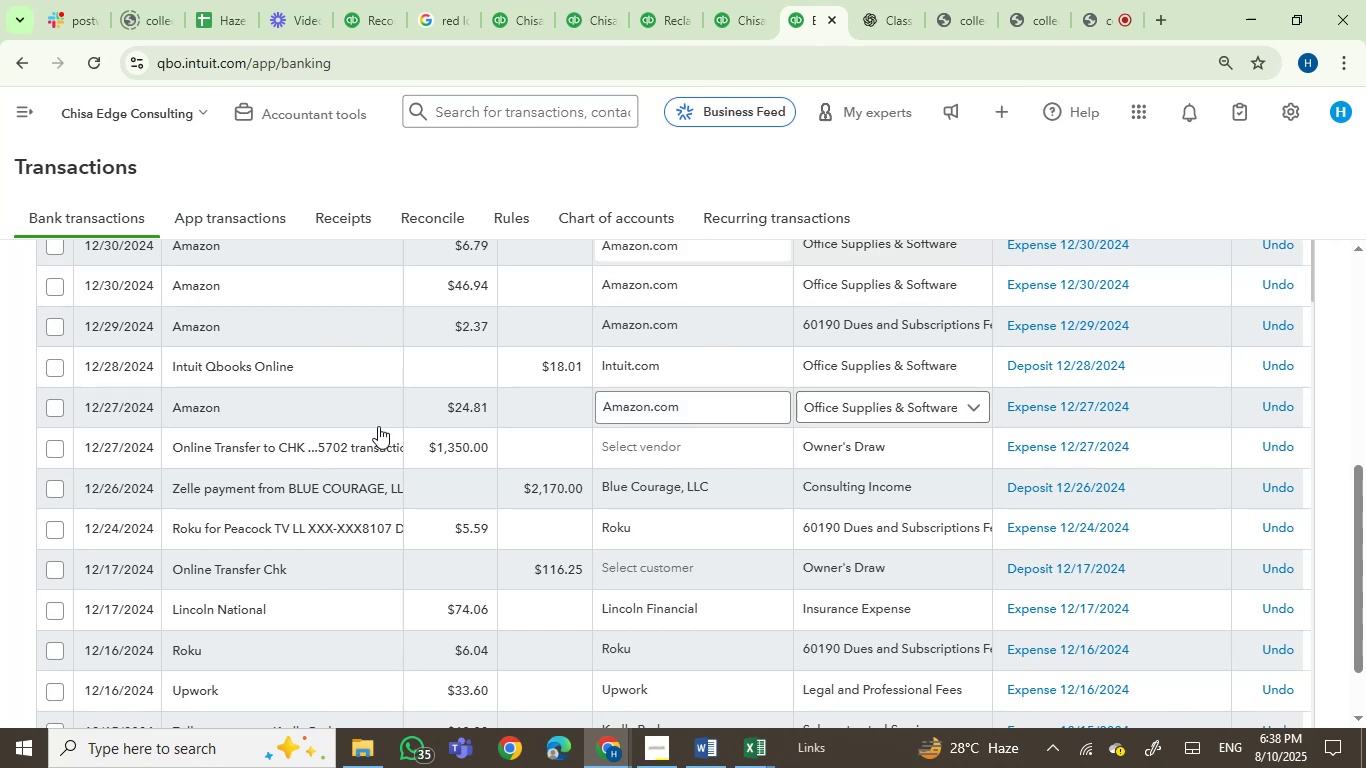 
scroll: coordinate [611, 409], scroll_direction: up, amount: 1.0
 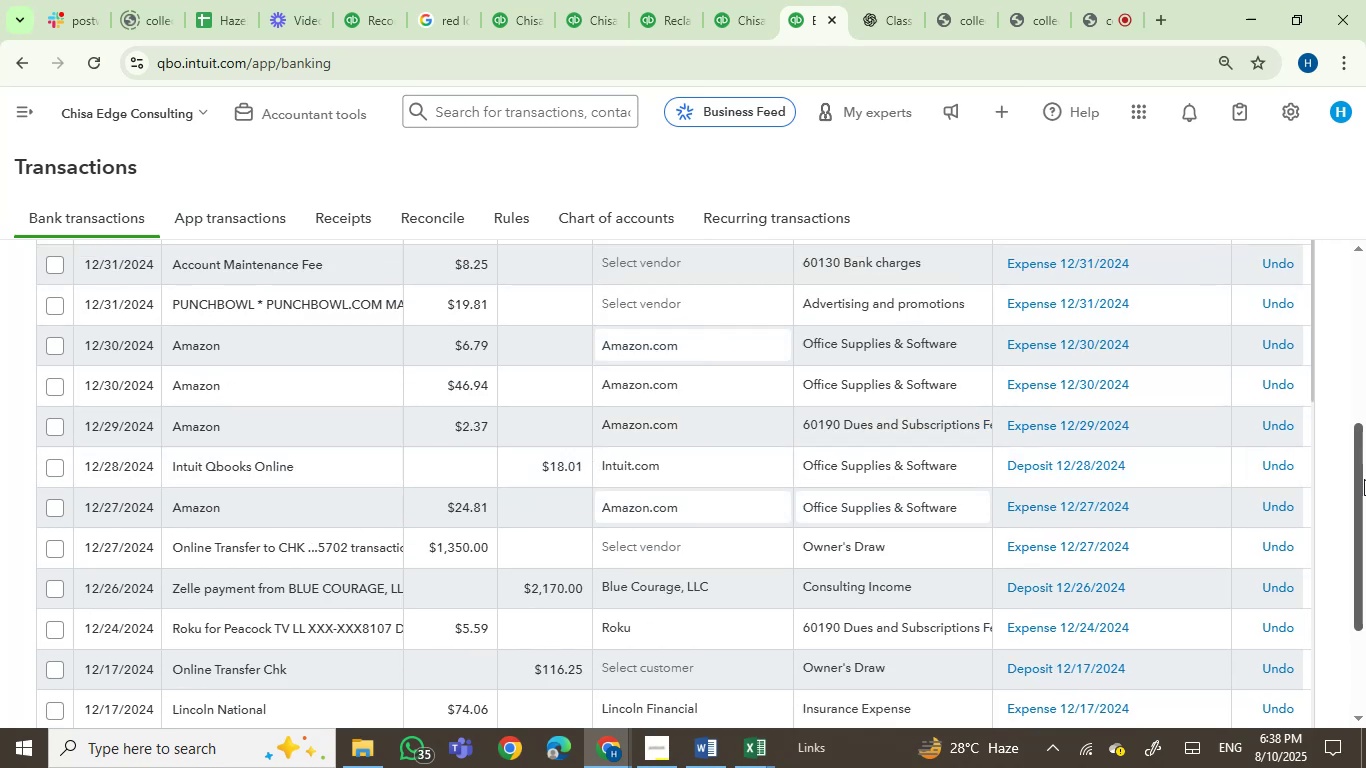 
left_click_drag(start_coordinate=[1365, 513], to_coordinate=[1365, 401])
 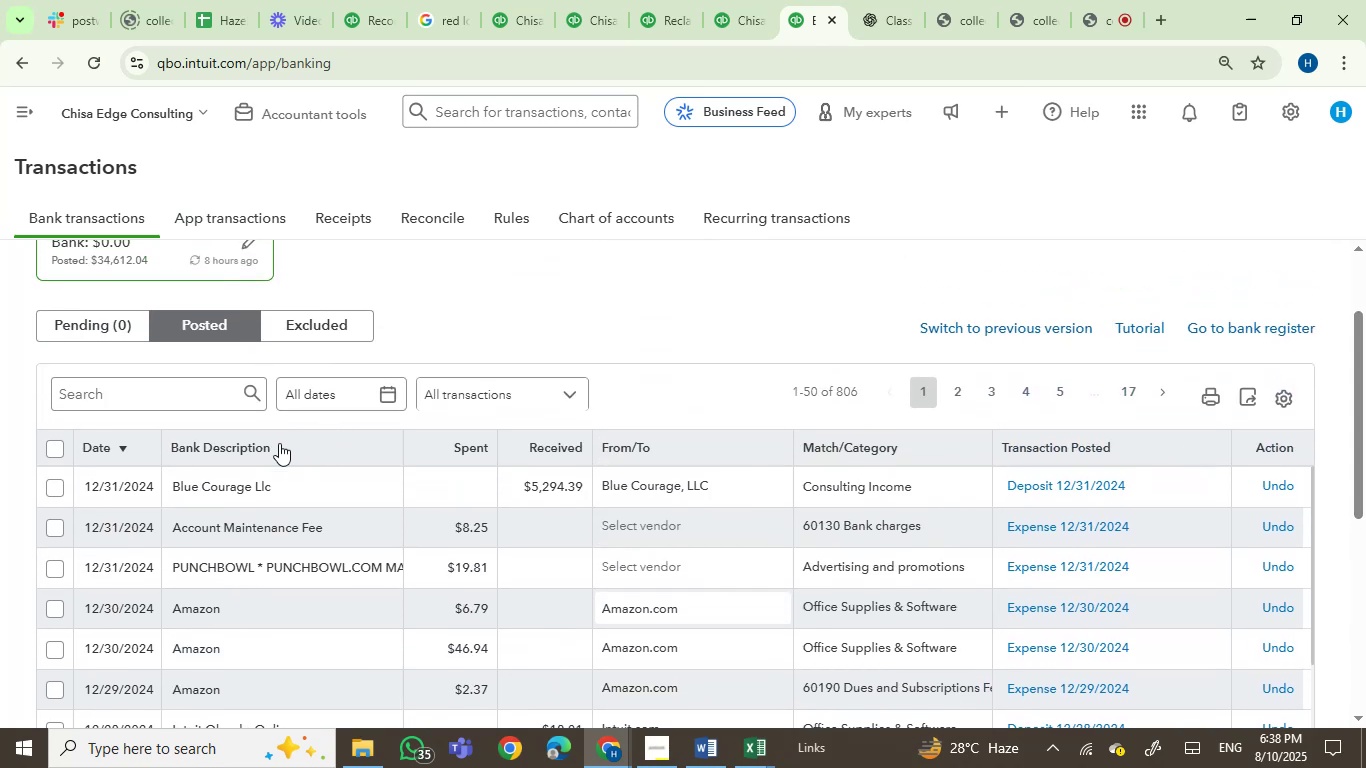 
left_click([260, 446])
 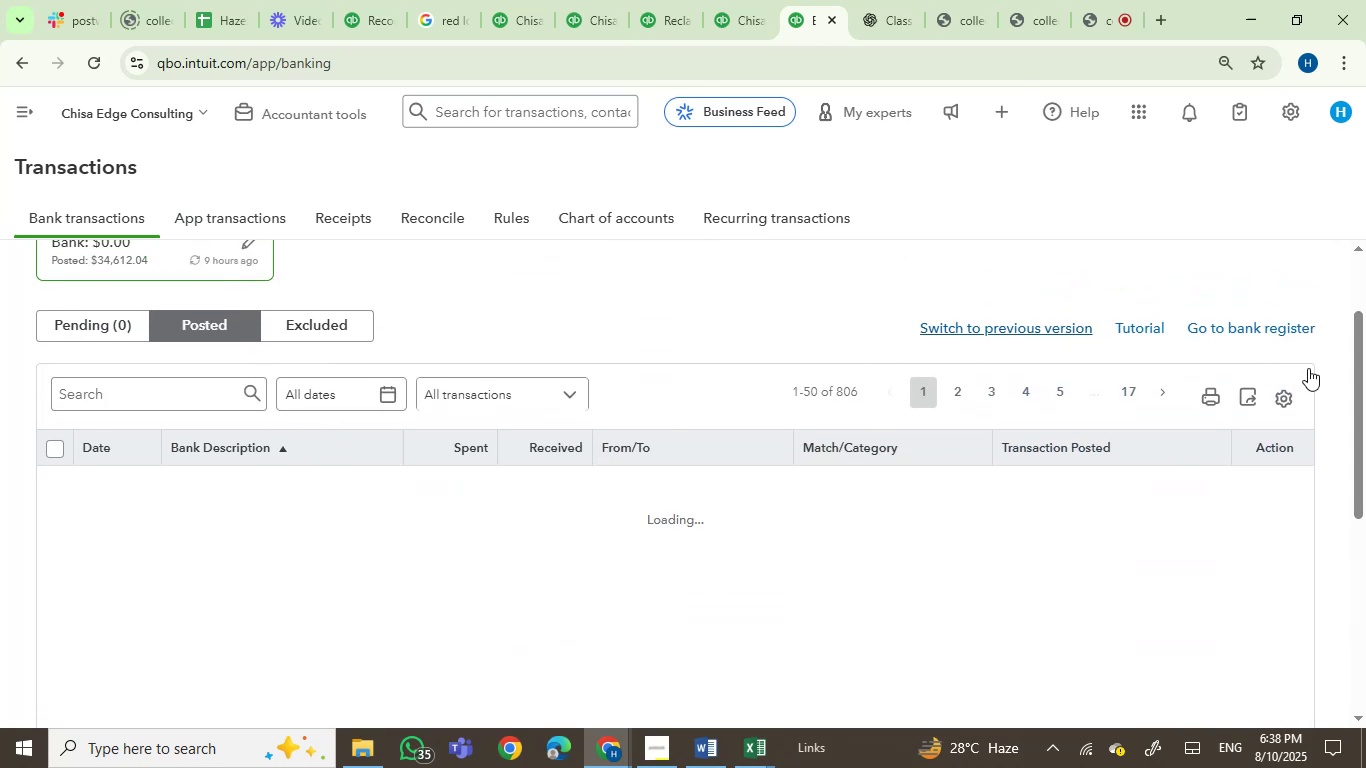 
left_click_drag(start_coordinate=[1362, 394], to_coordinate=[1365, 484])
 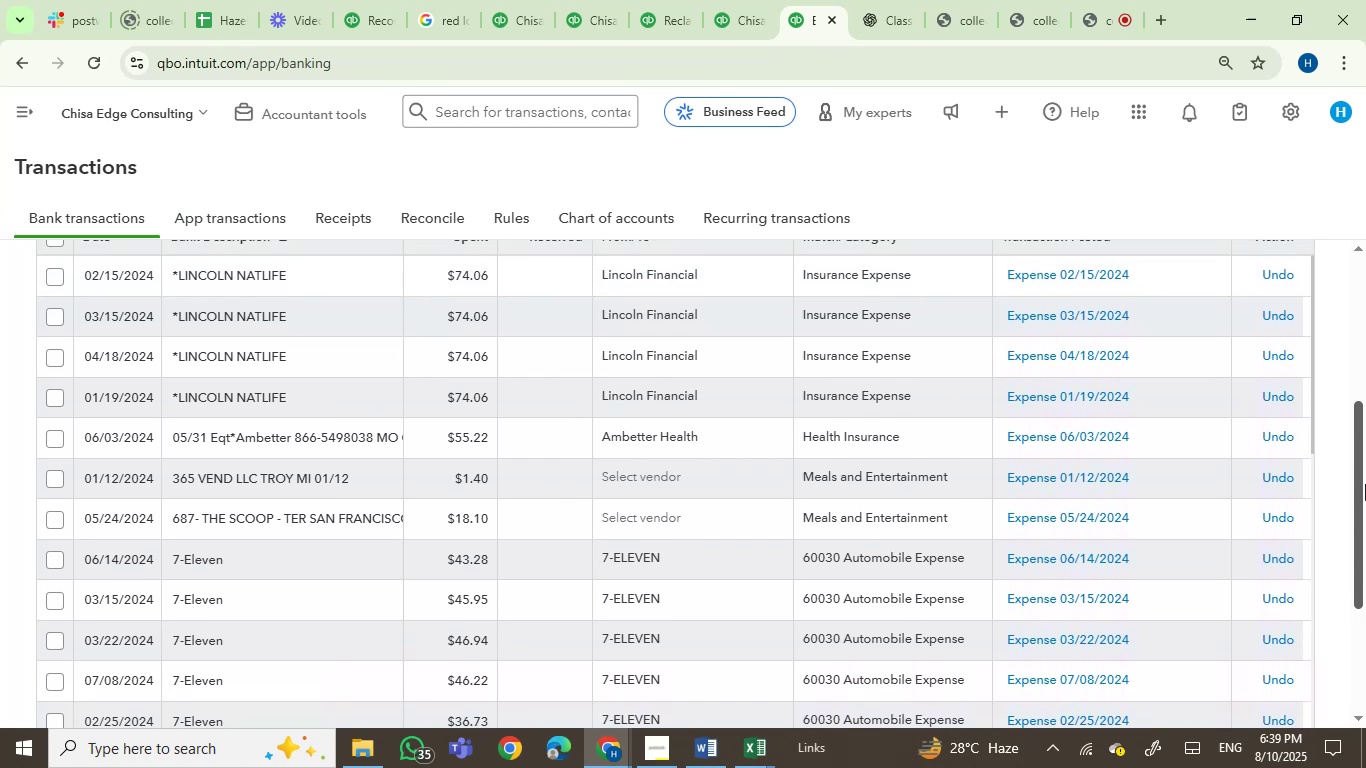 
left_click_drag(start_coordinate=[1365, 484], to_coordinate=[1360, 604])
 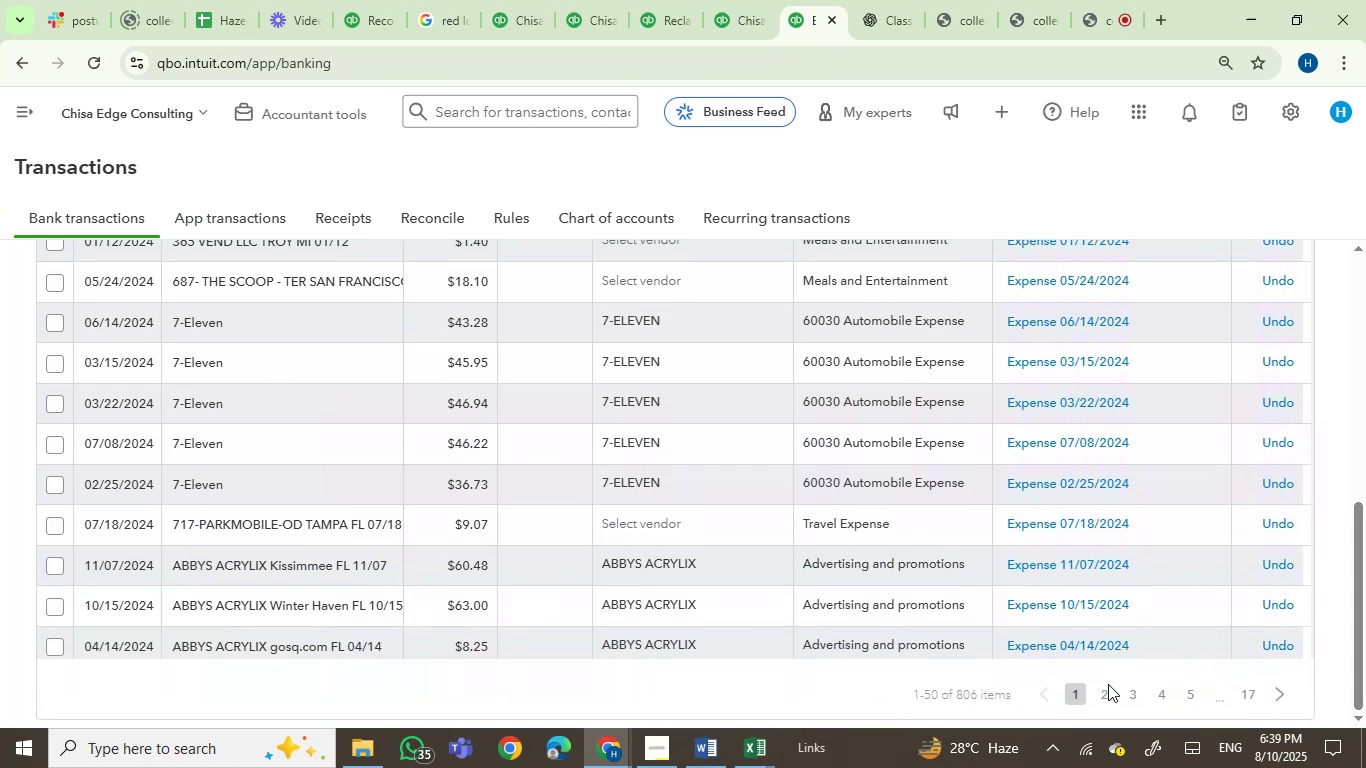 
scroll: coordinate [1055, 538], scroll_direction: down, amount: 3.0
 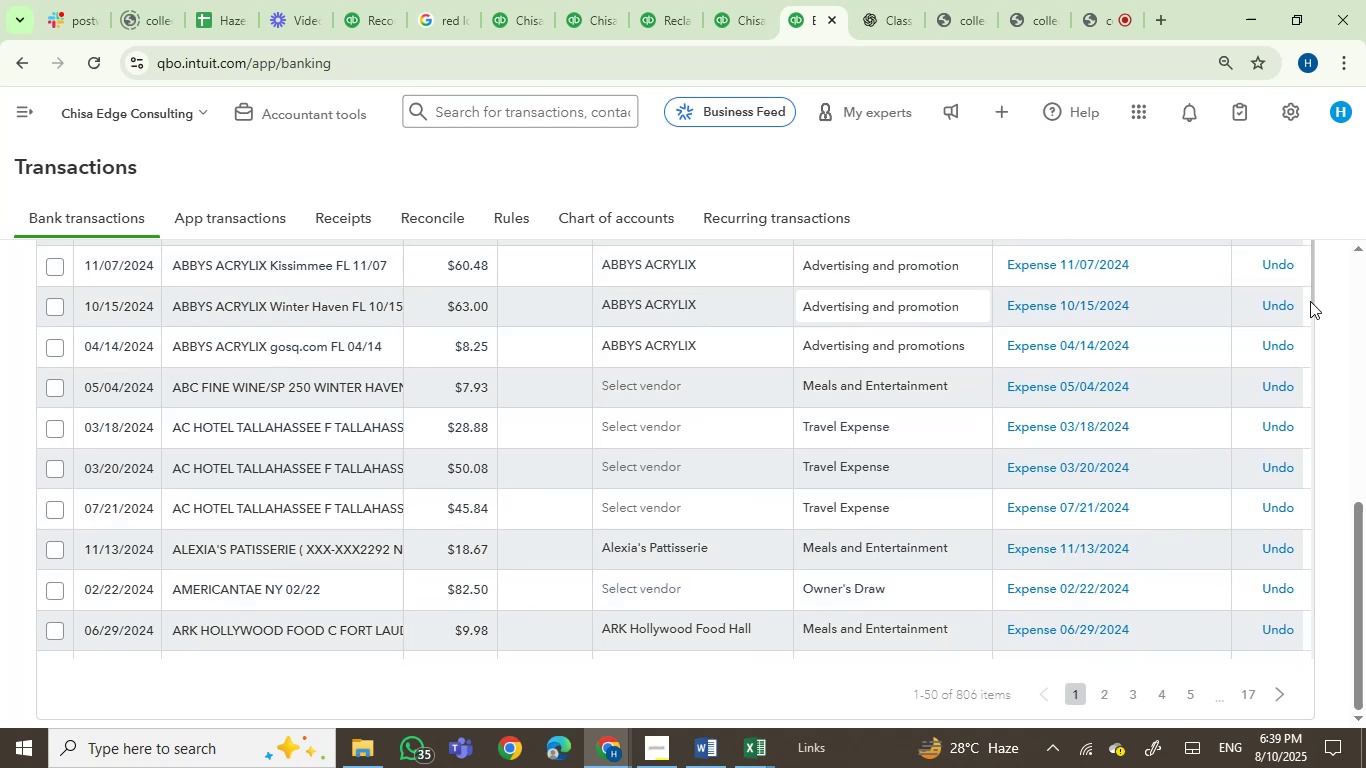 
wait(7.7)
 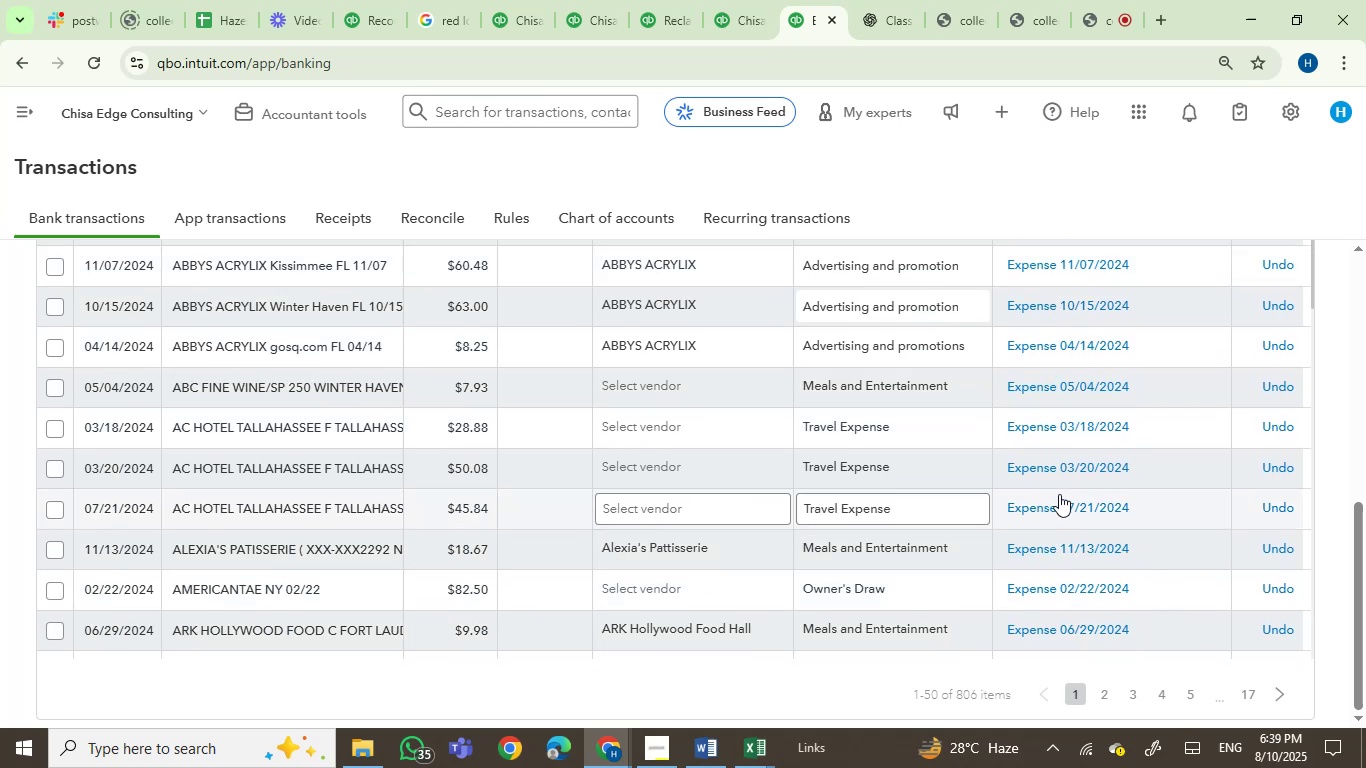 
left_click_drag(start_coordinate=[1313, 299], to_coordinate=[1289, 659])
 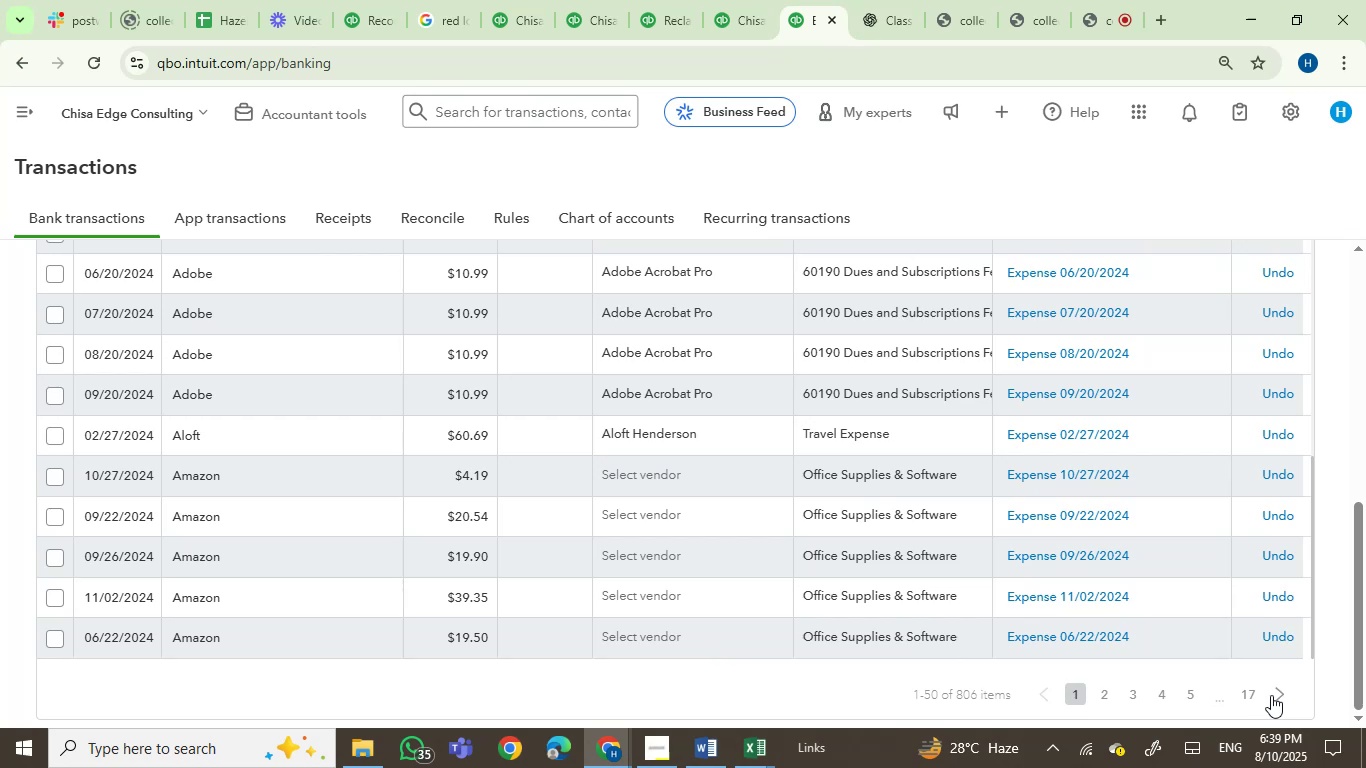 
left_click([1279, 692])
 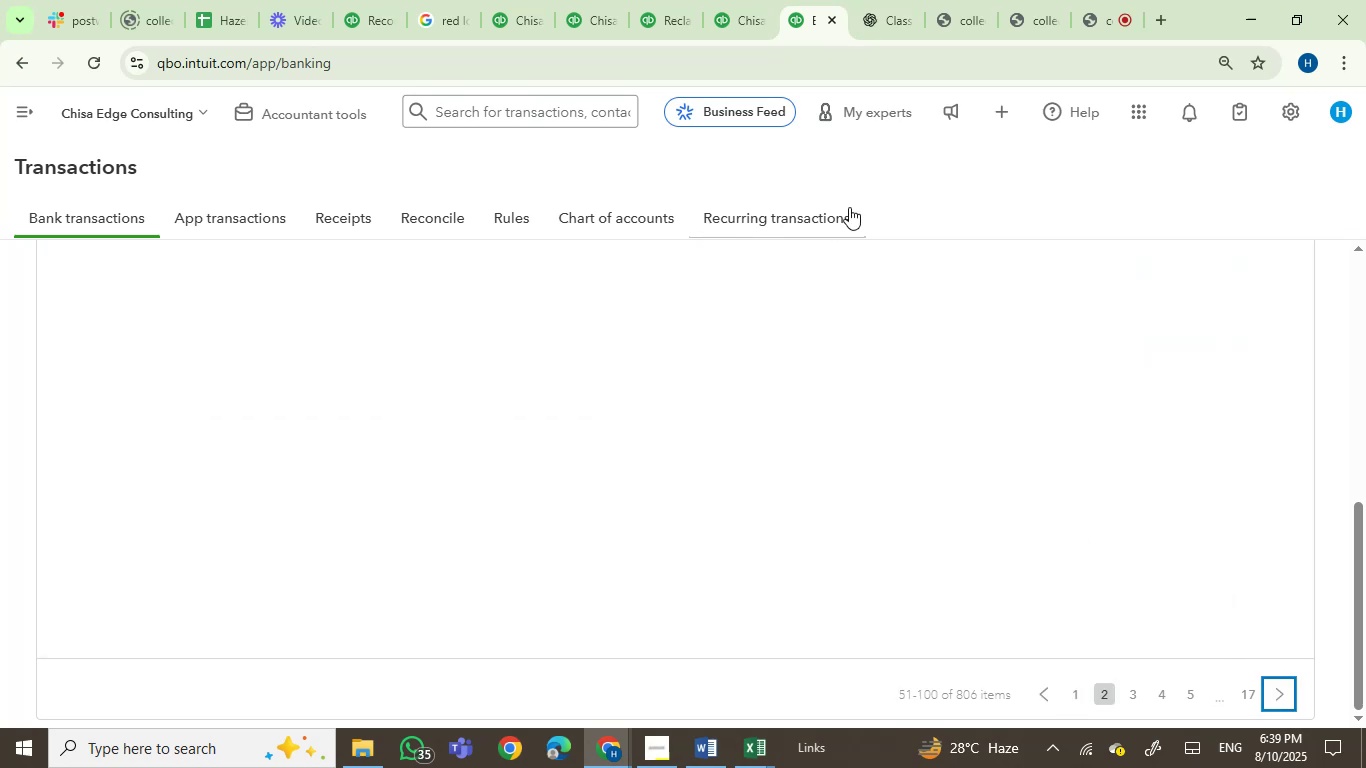 
left_click([741, 0])
 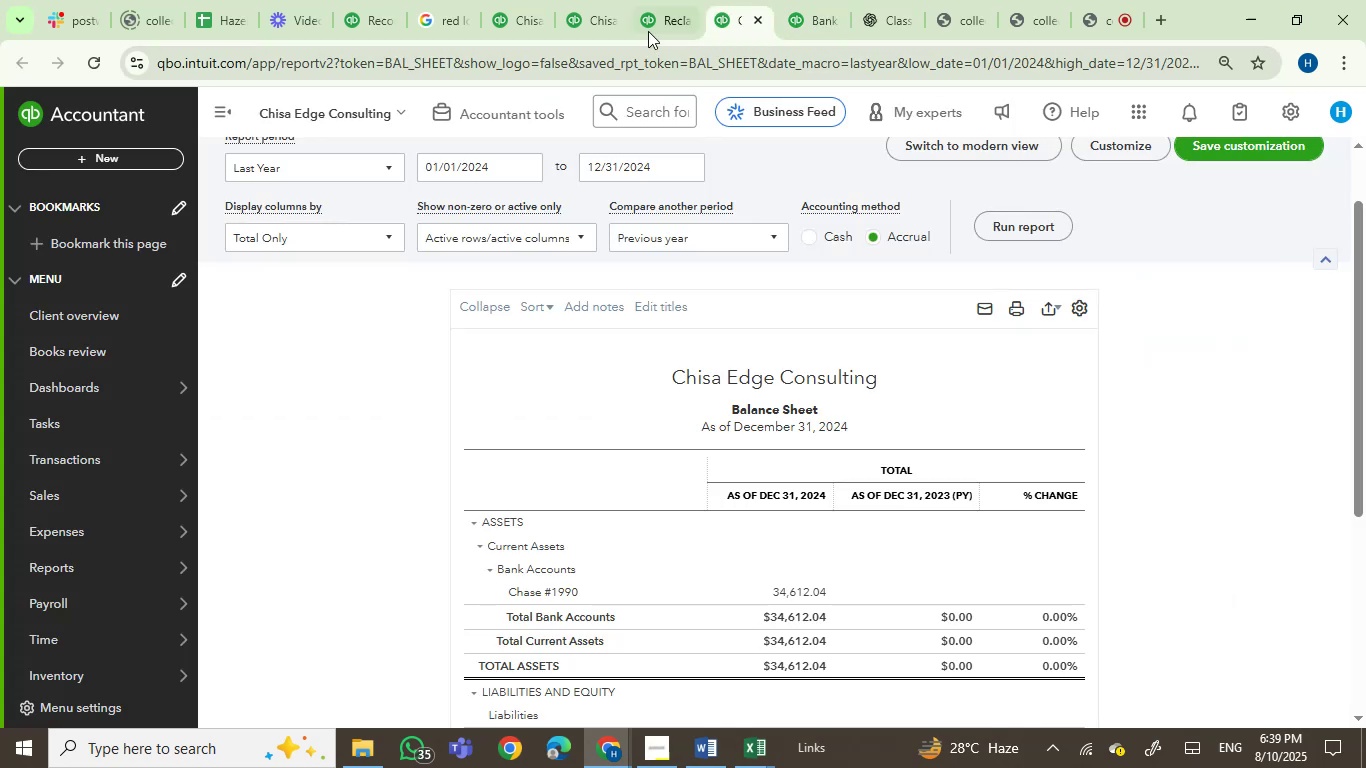 
left_click([648, 16])
 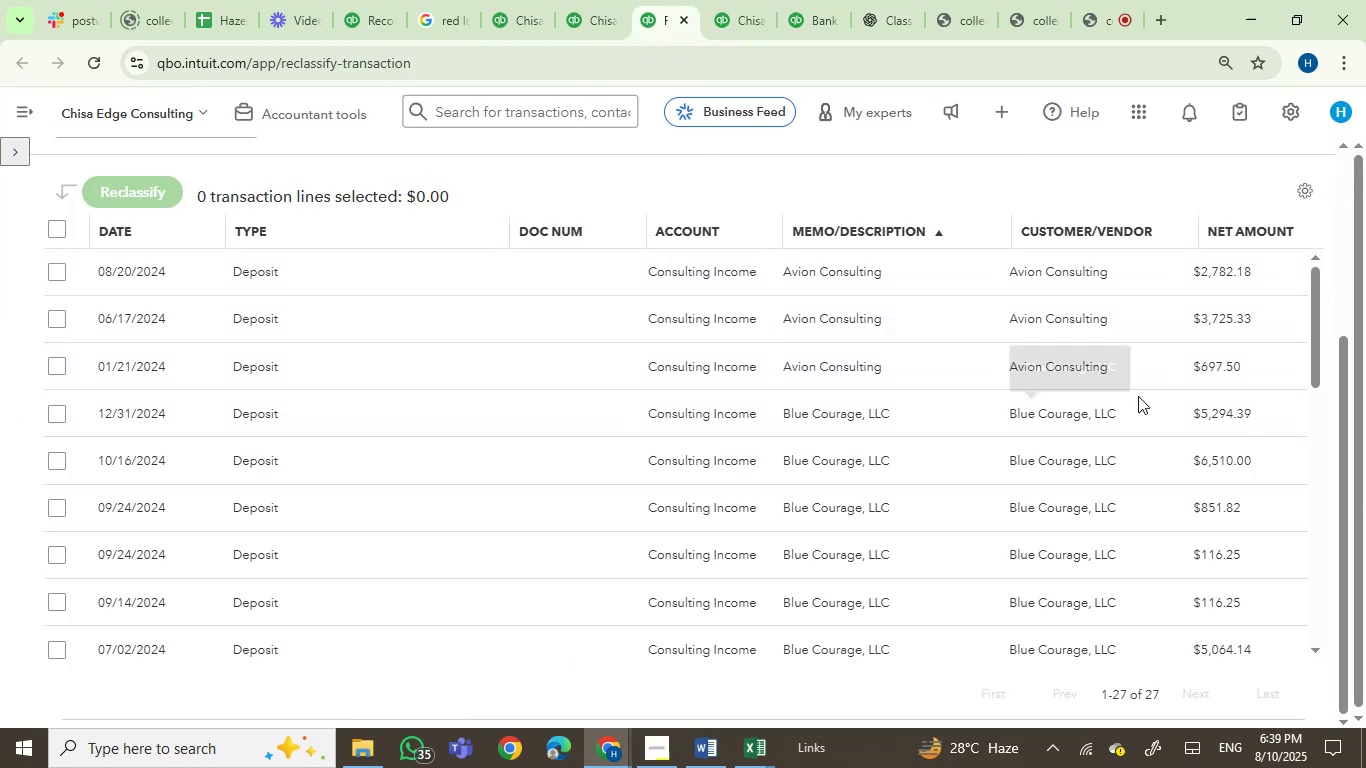 
left_click_drag(start_coordinate=[1315, 353], to_coordinate=[1293, 568])
 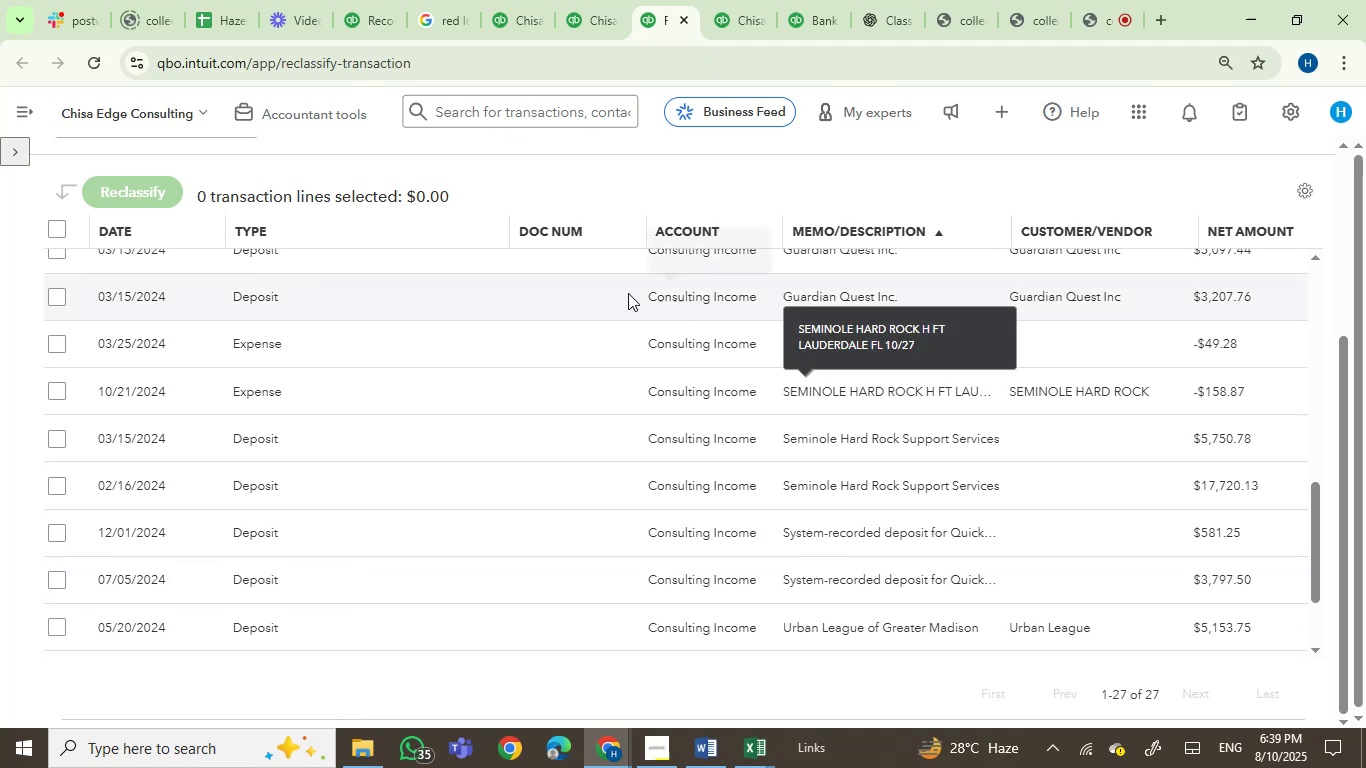 
mouse_move([878, 368])
 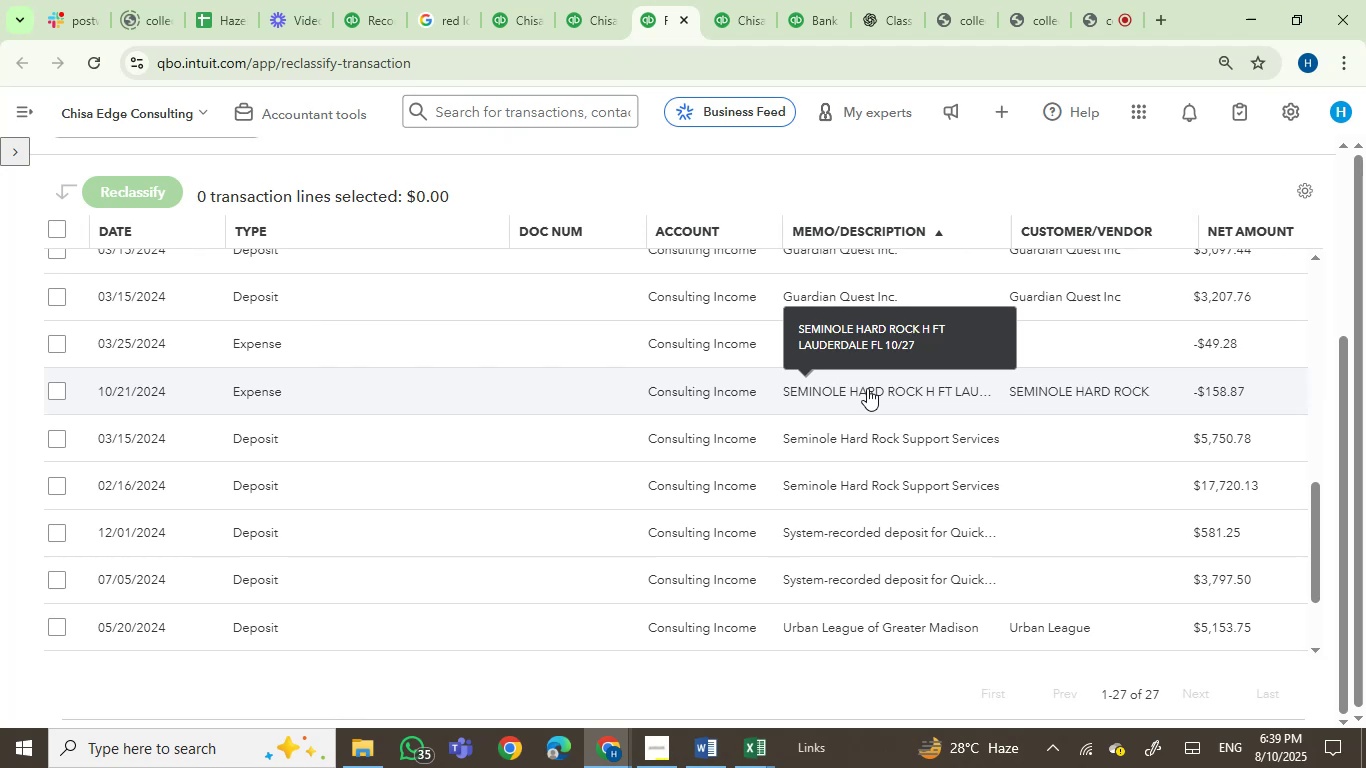 
wait(10.86)
 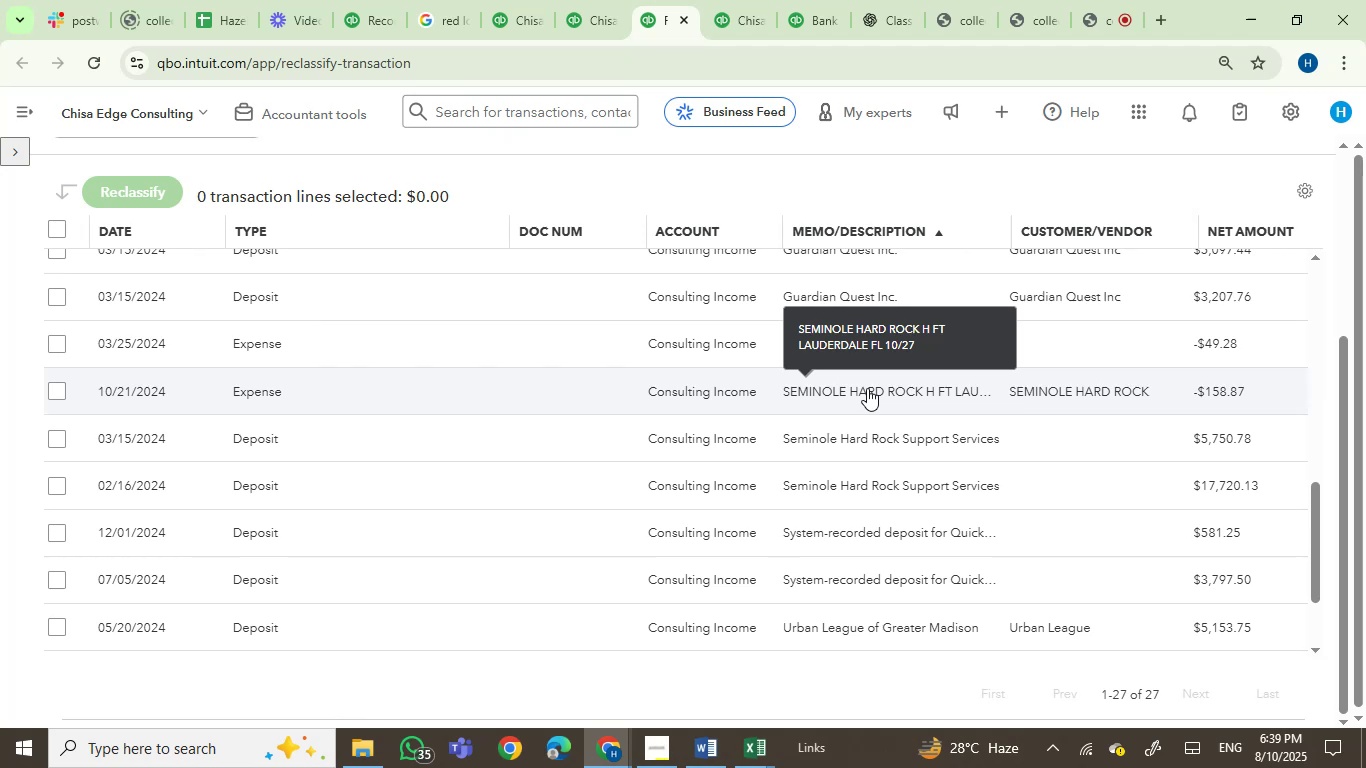 
left_click_drag(start_coordinate=[1006, 384], to_coordinate=[1143, 395])
 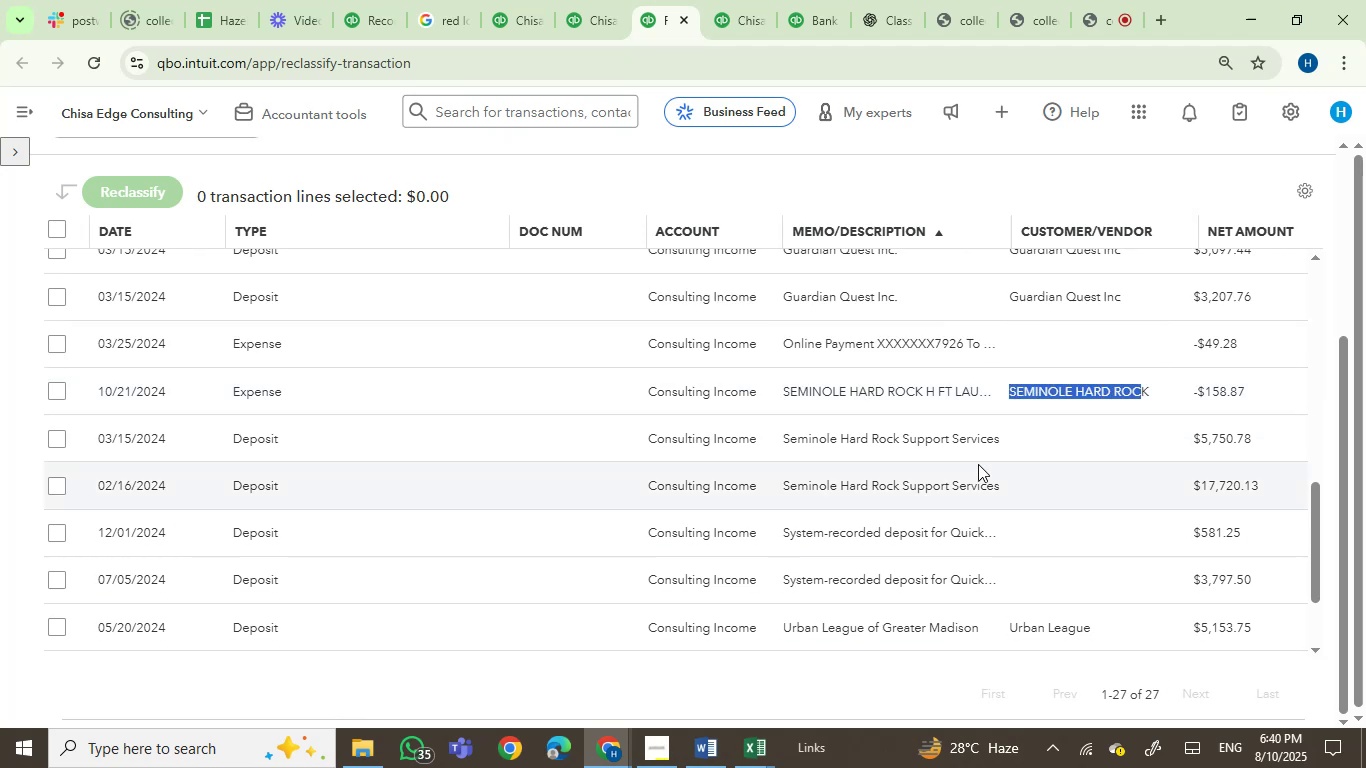 
key(Control+C)
 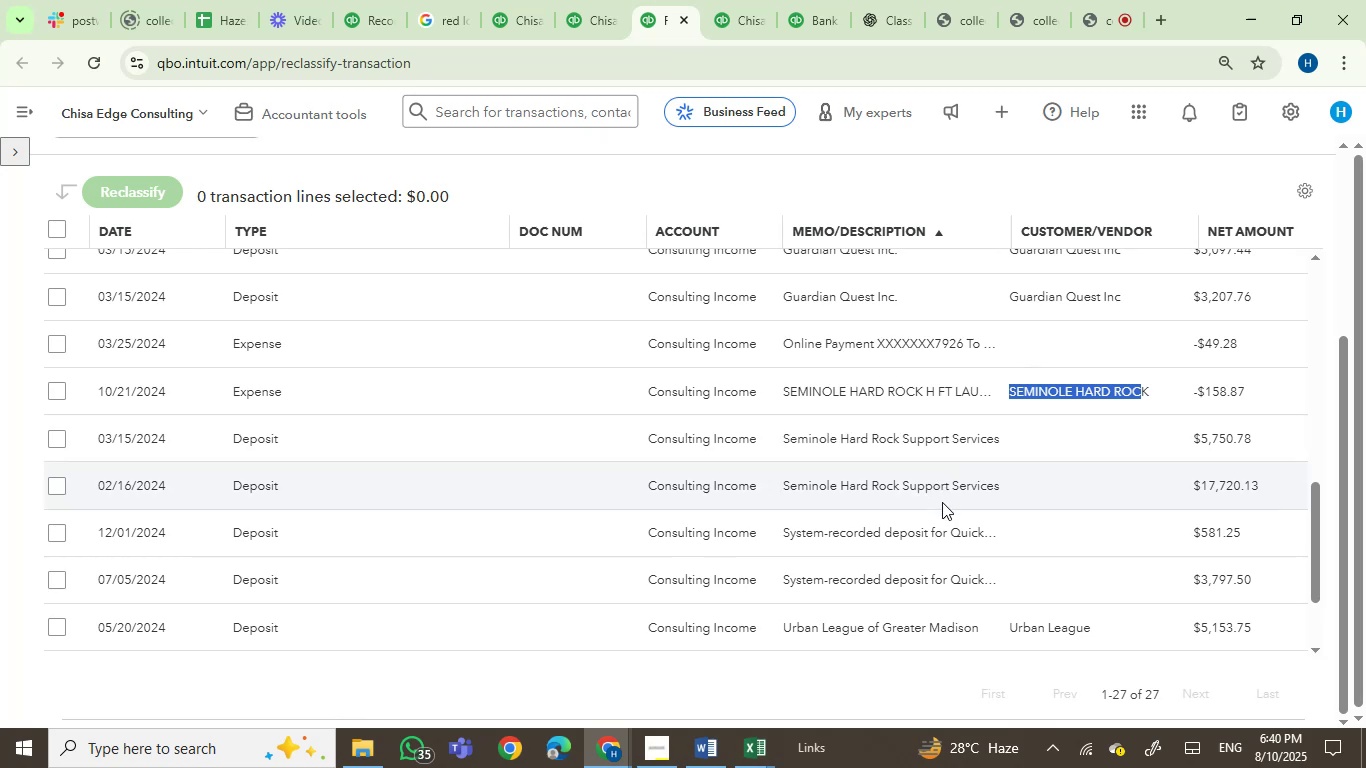 
left_click([512, 429])
 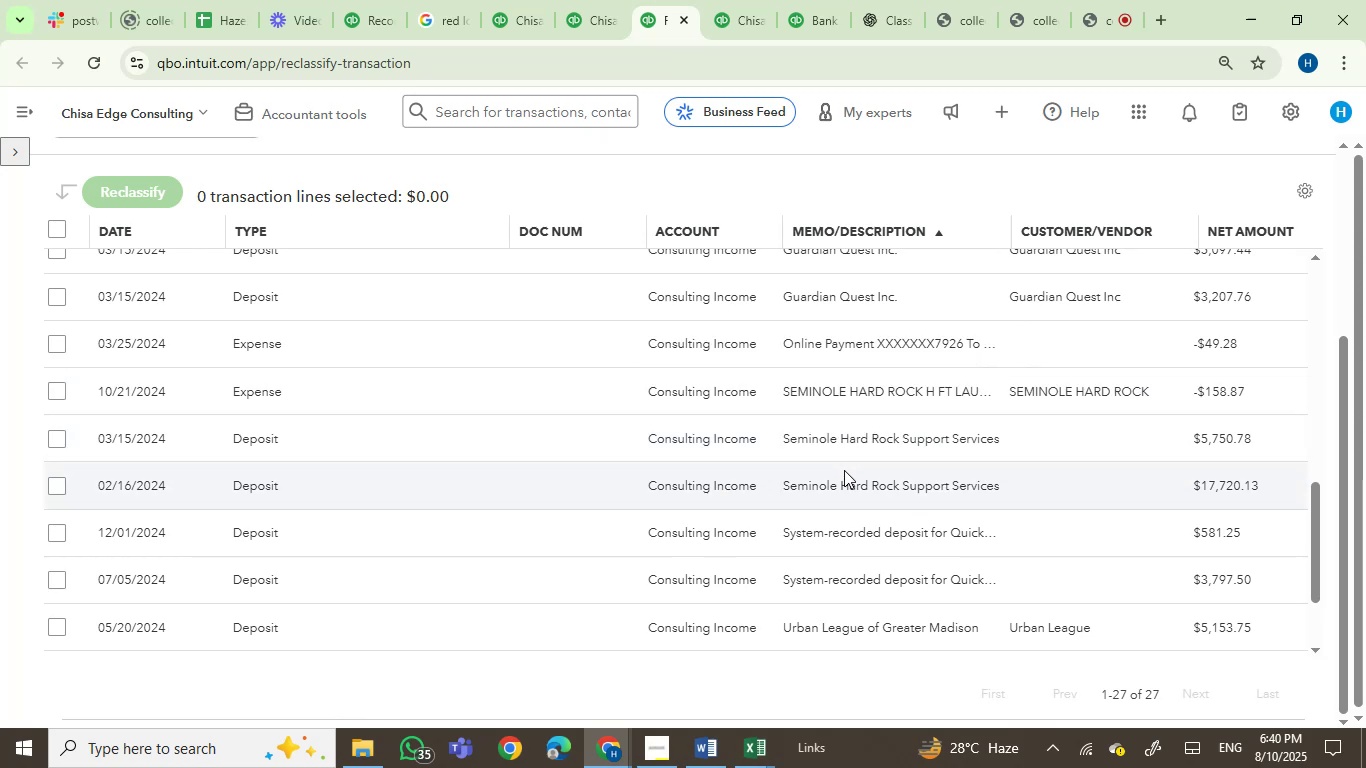 
mouse_move([860, 543])
 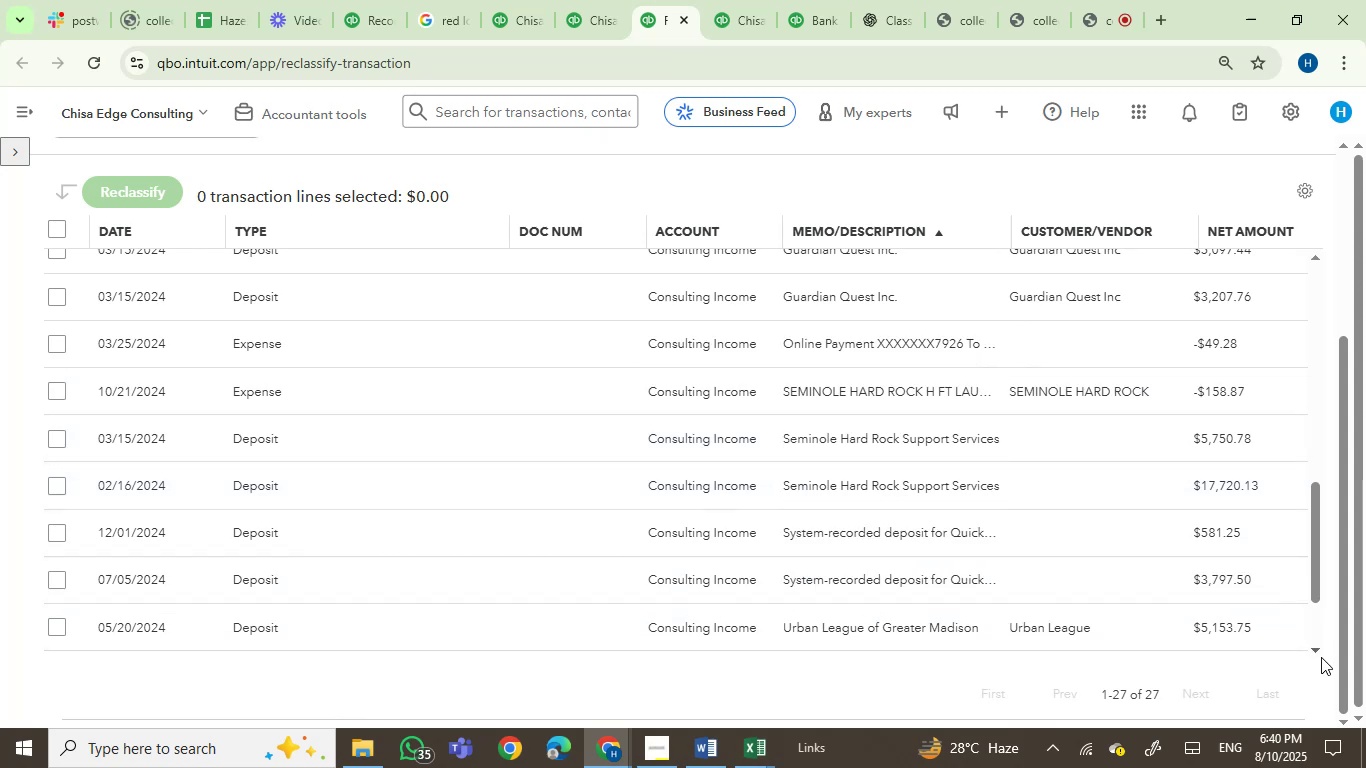 
double_click([1318, 652])
 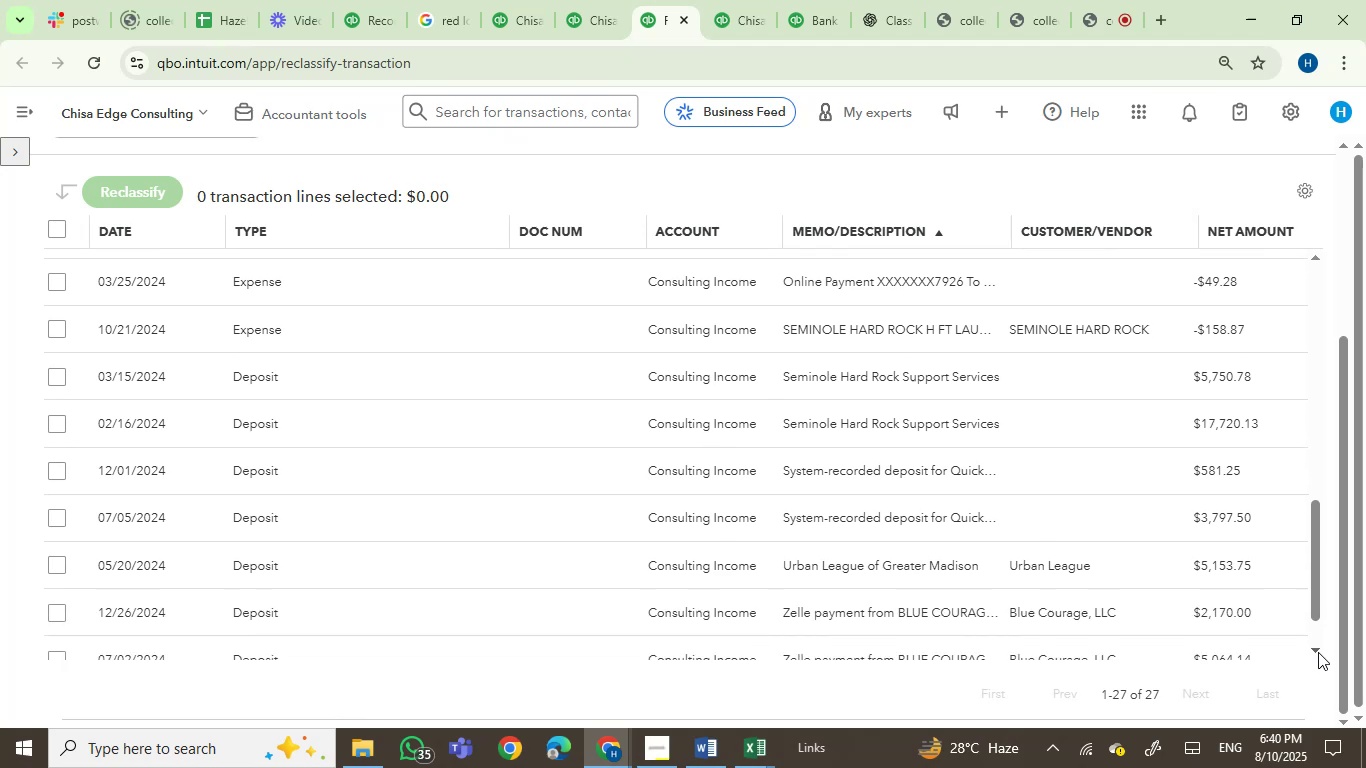 
triple_click([1318, 652])
 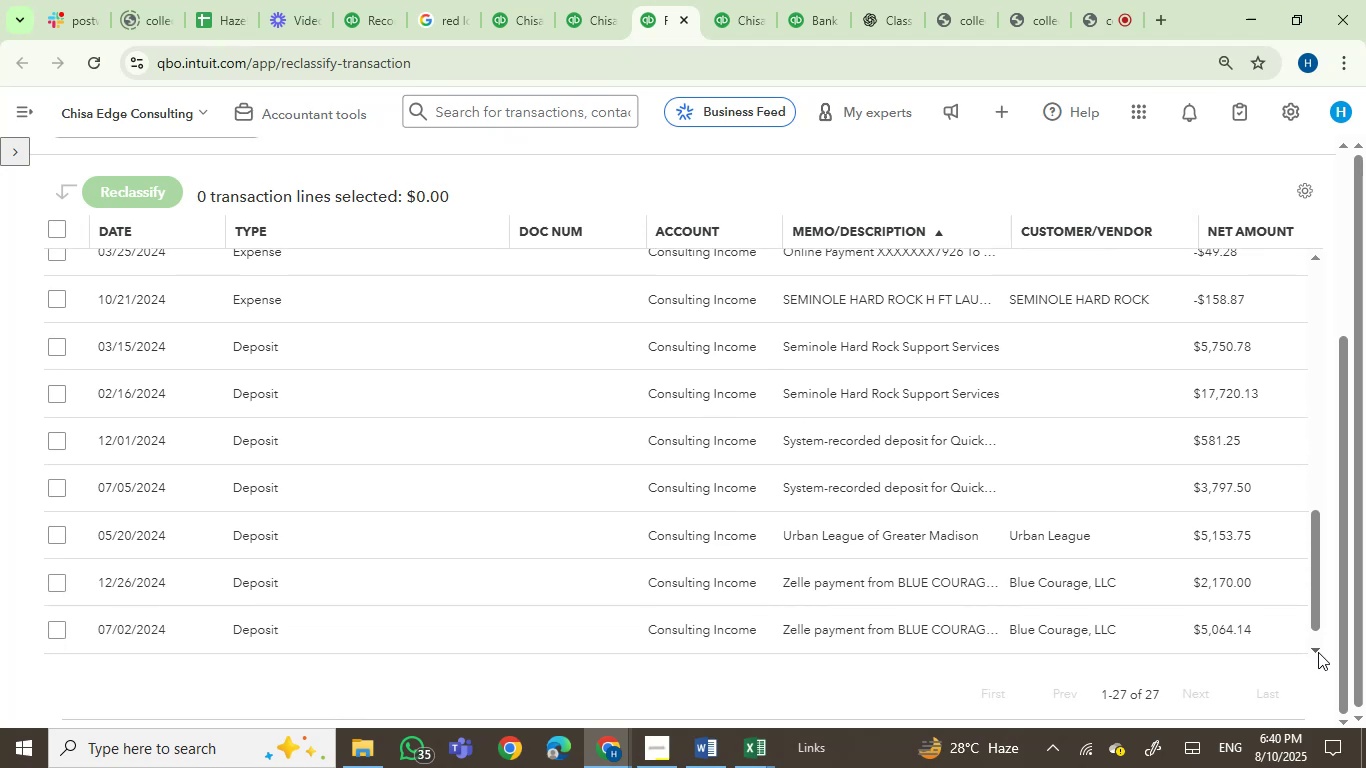 
triple_click([1318, 652])
 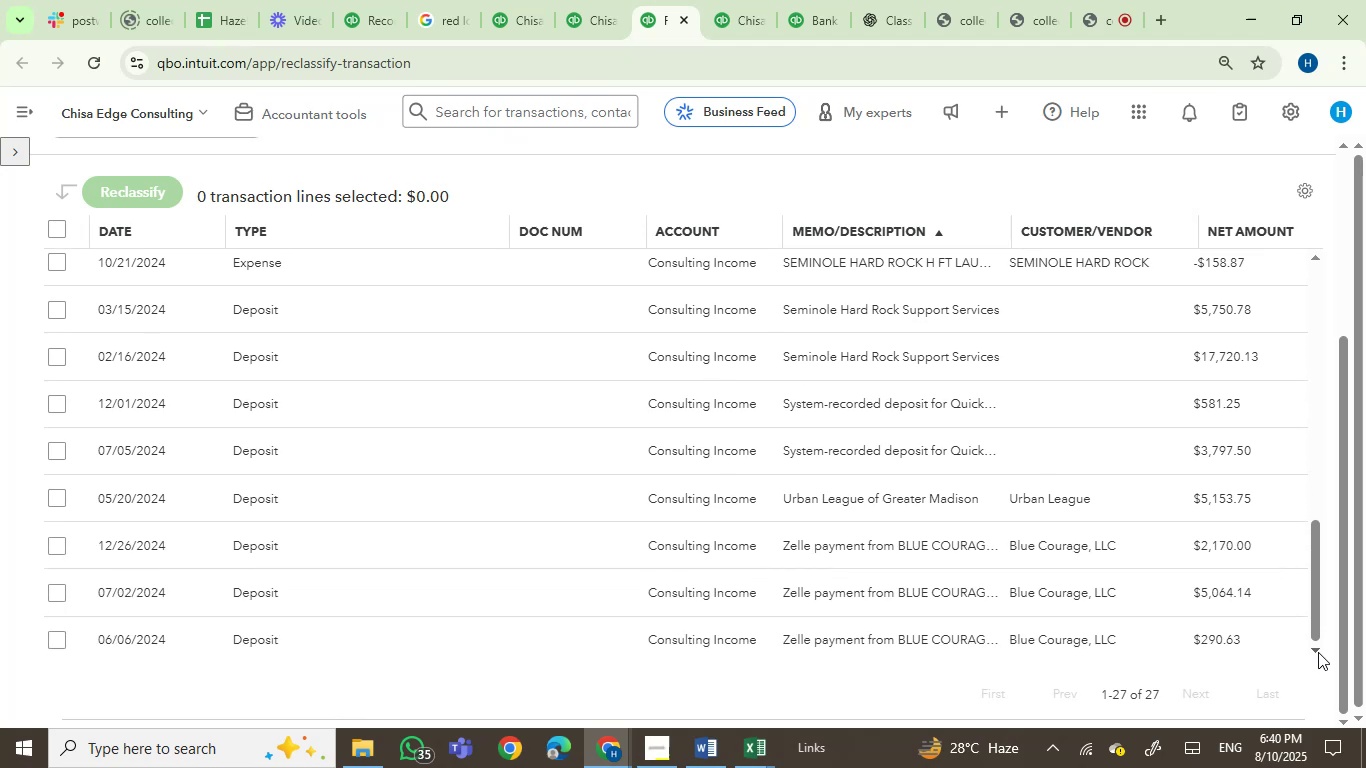 
triple_click([1318, 652])
 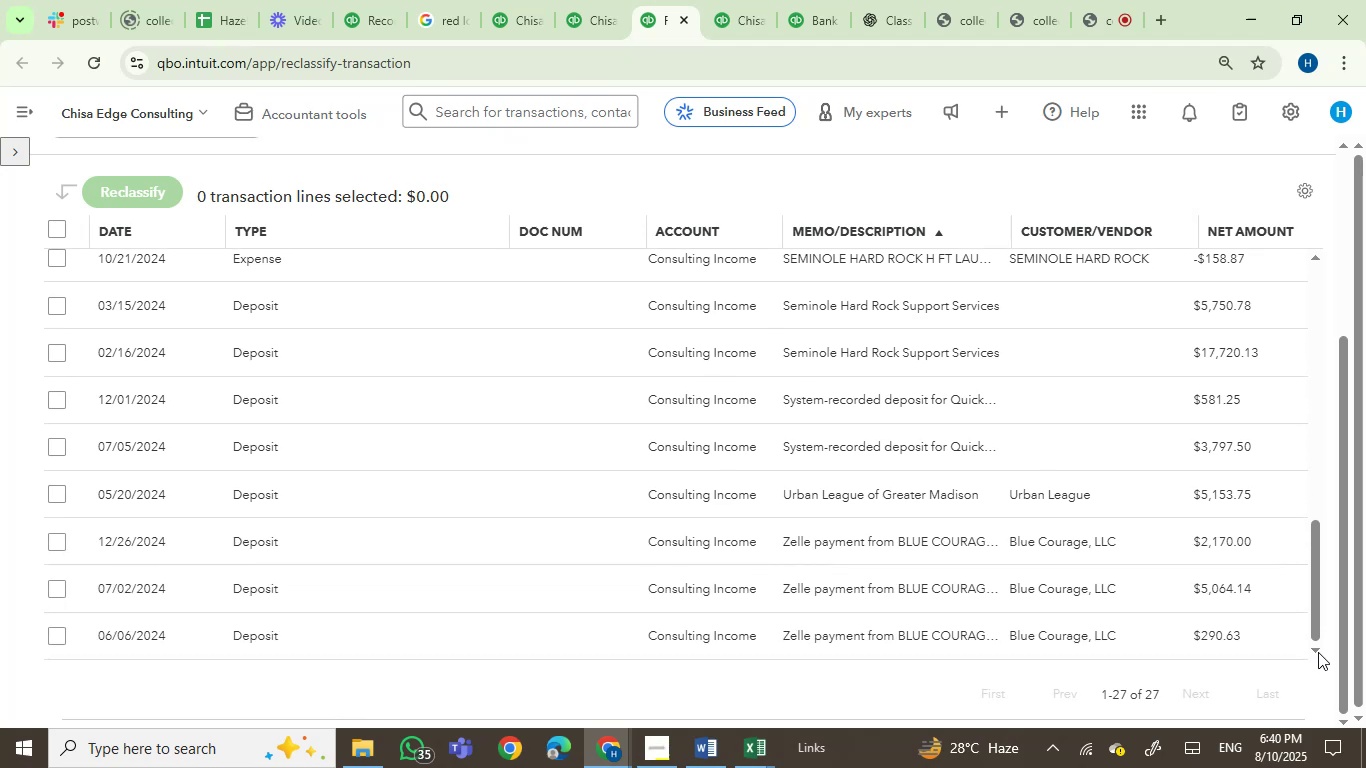 
triple_click([1318, 652])
 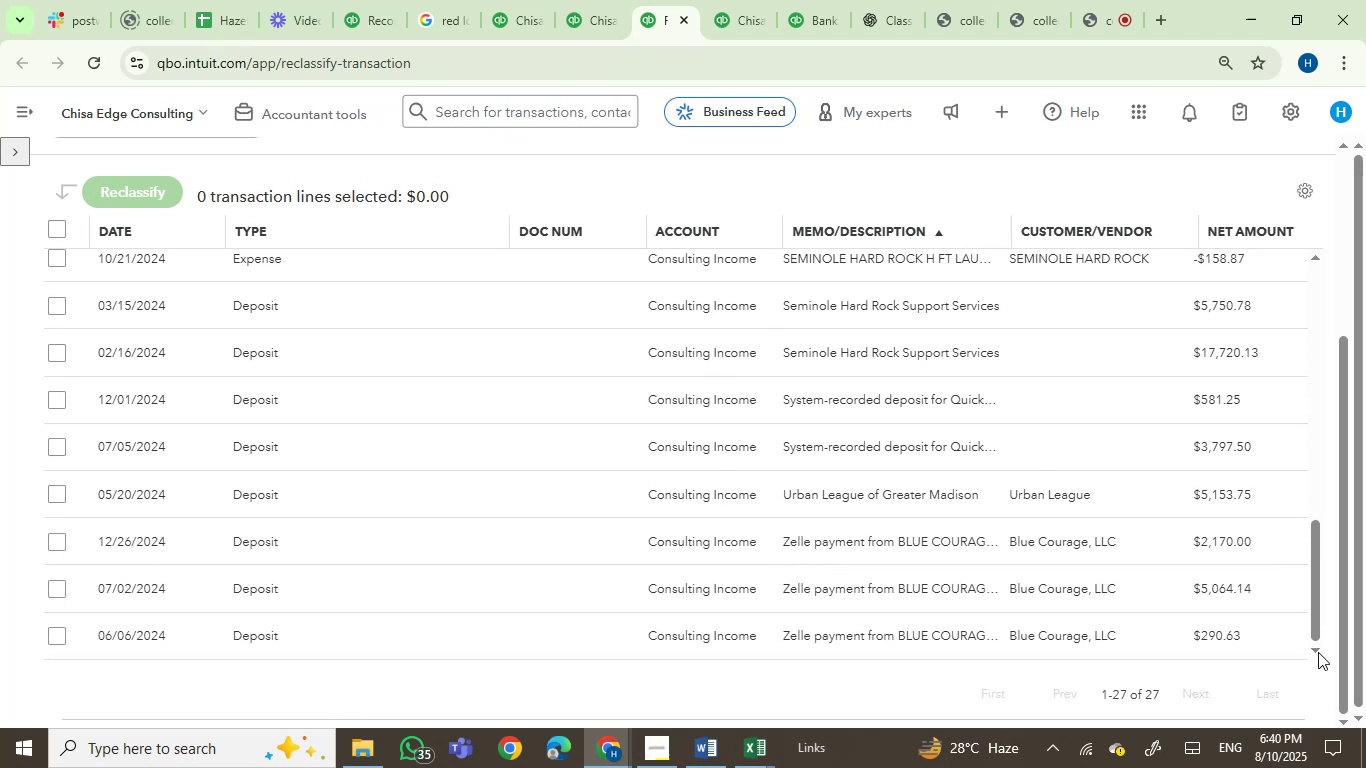 
triple_click([1318, 652])
 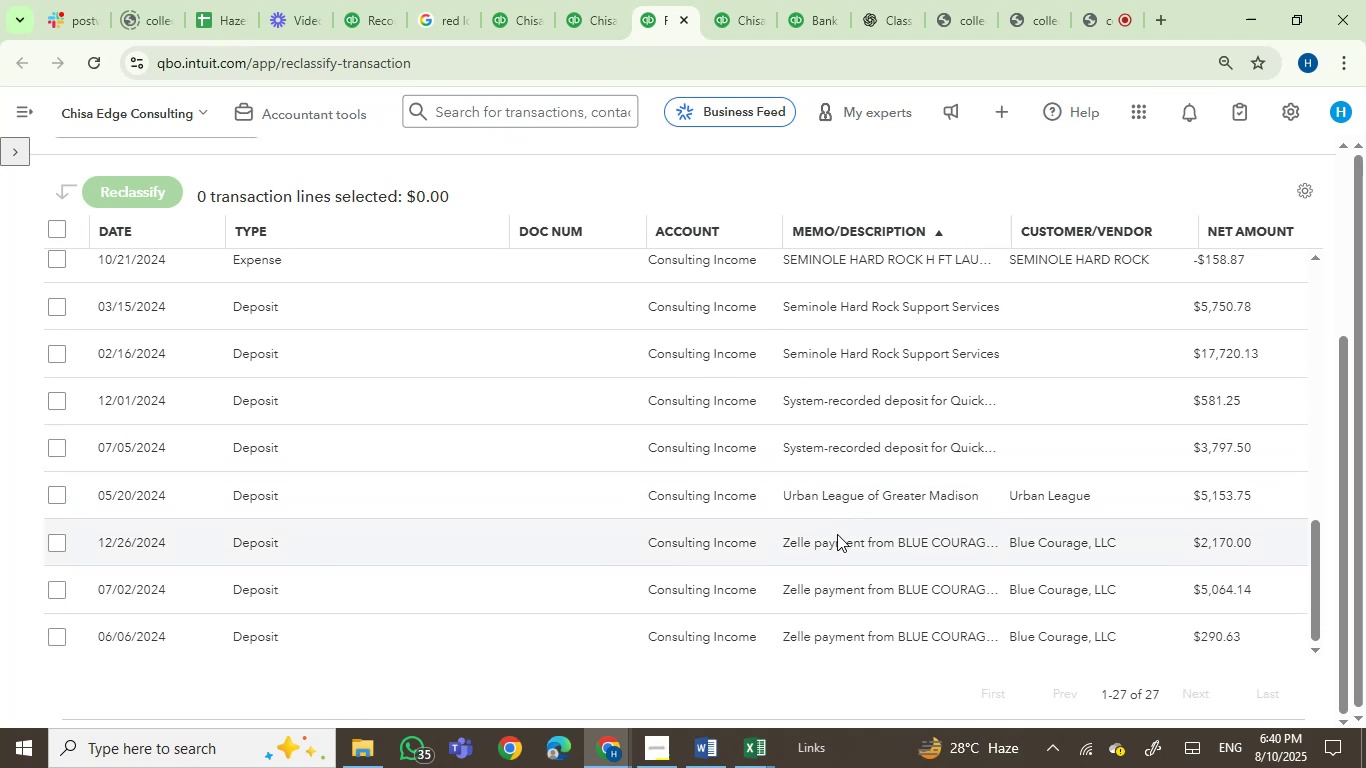 
scroll: coordinate [853, 629], scroll_direction: down, amount: 2.0
 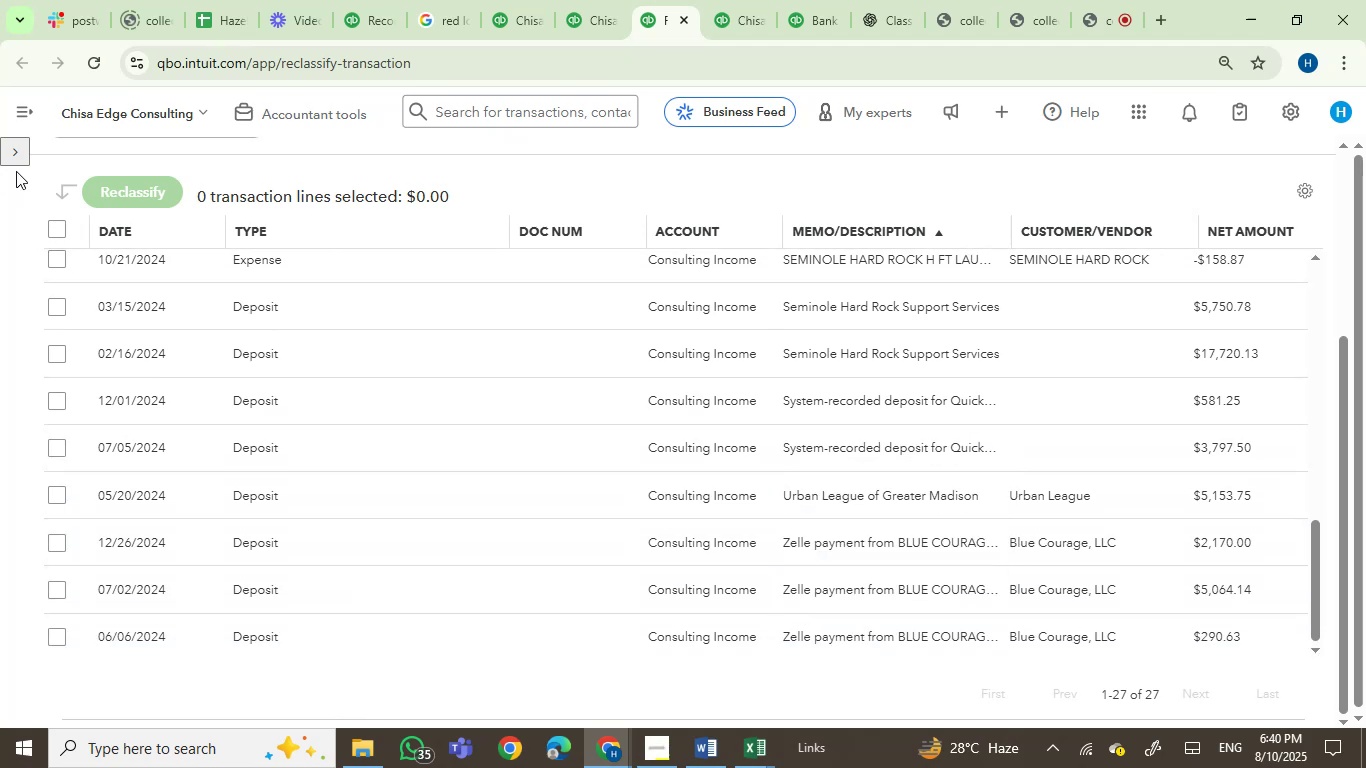 
left_click([17, 152])
 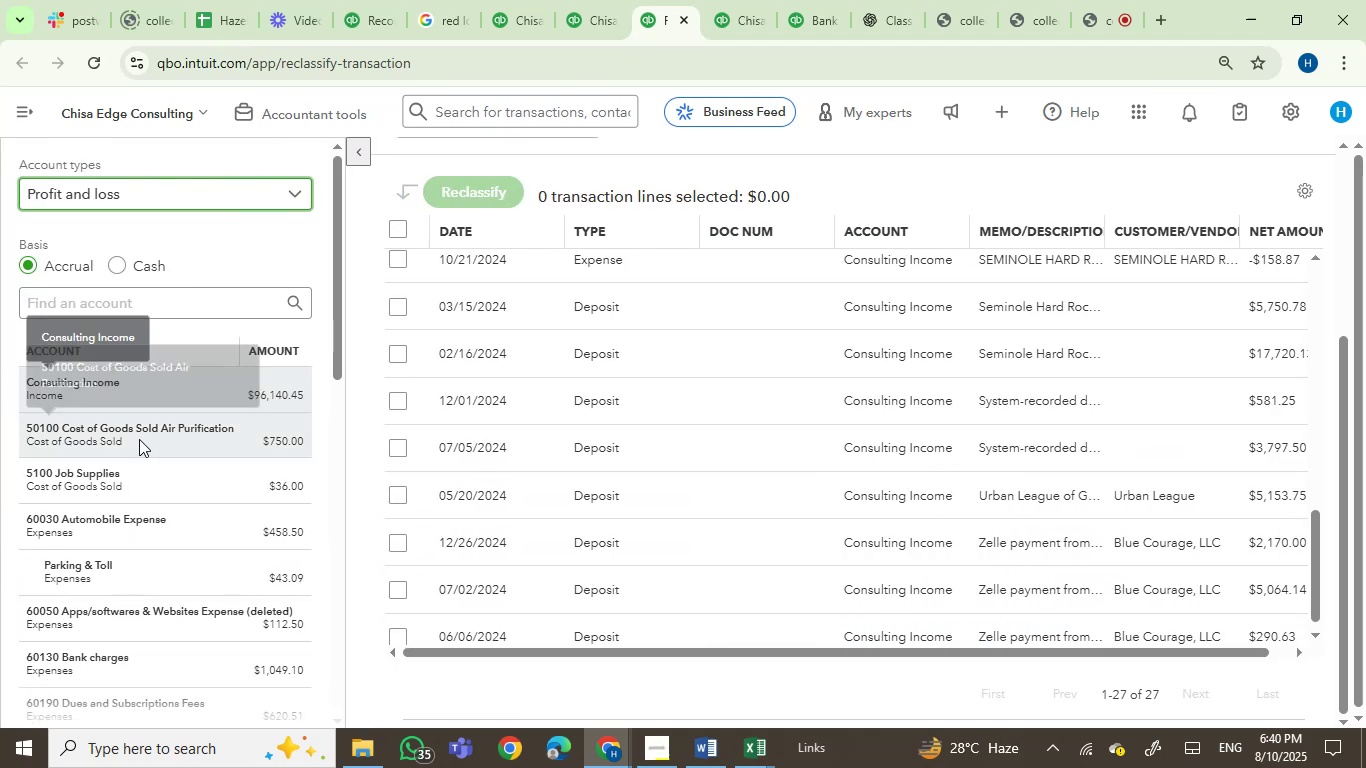 
left_click([139, 439])
 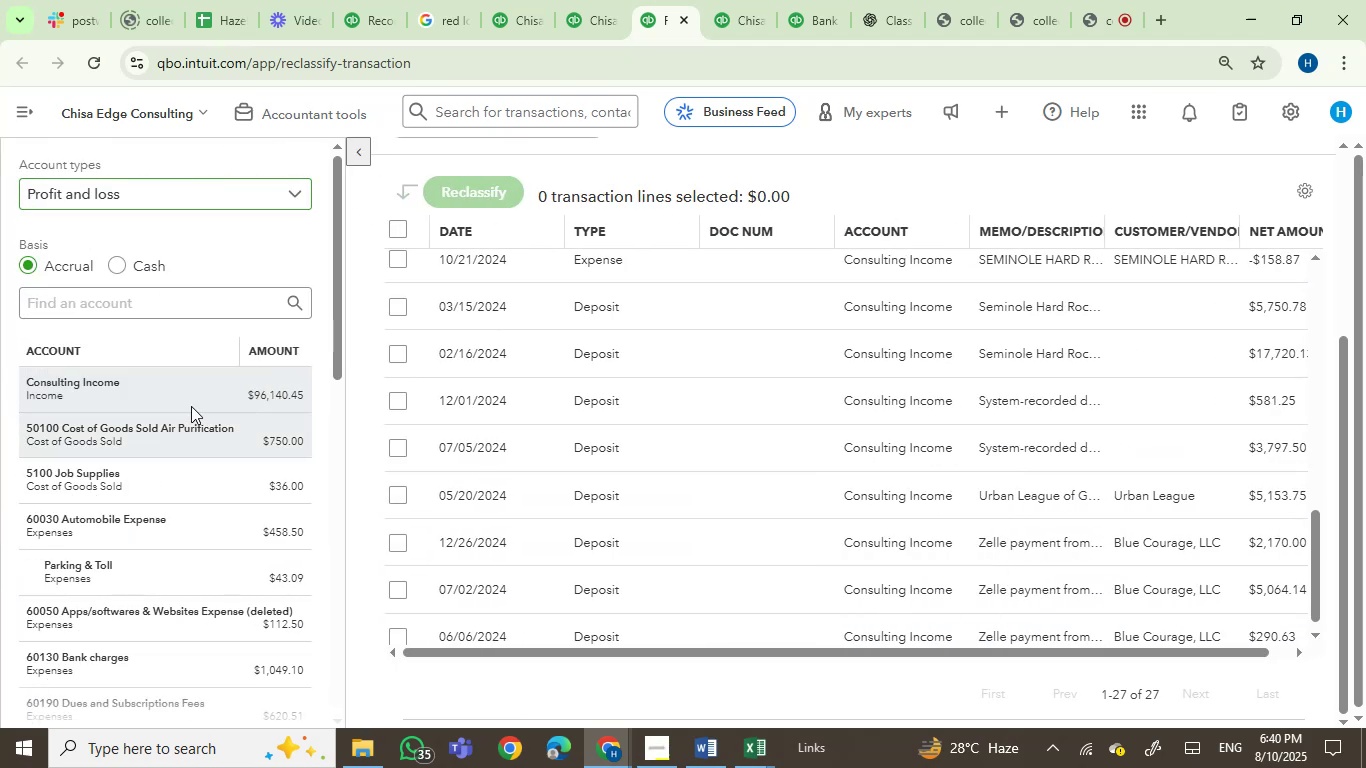 
mouse_move([549, 358])
 